 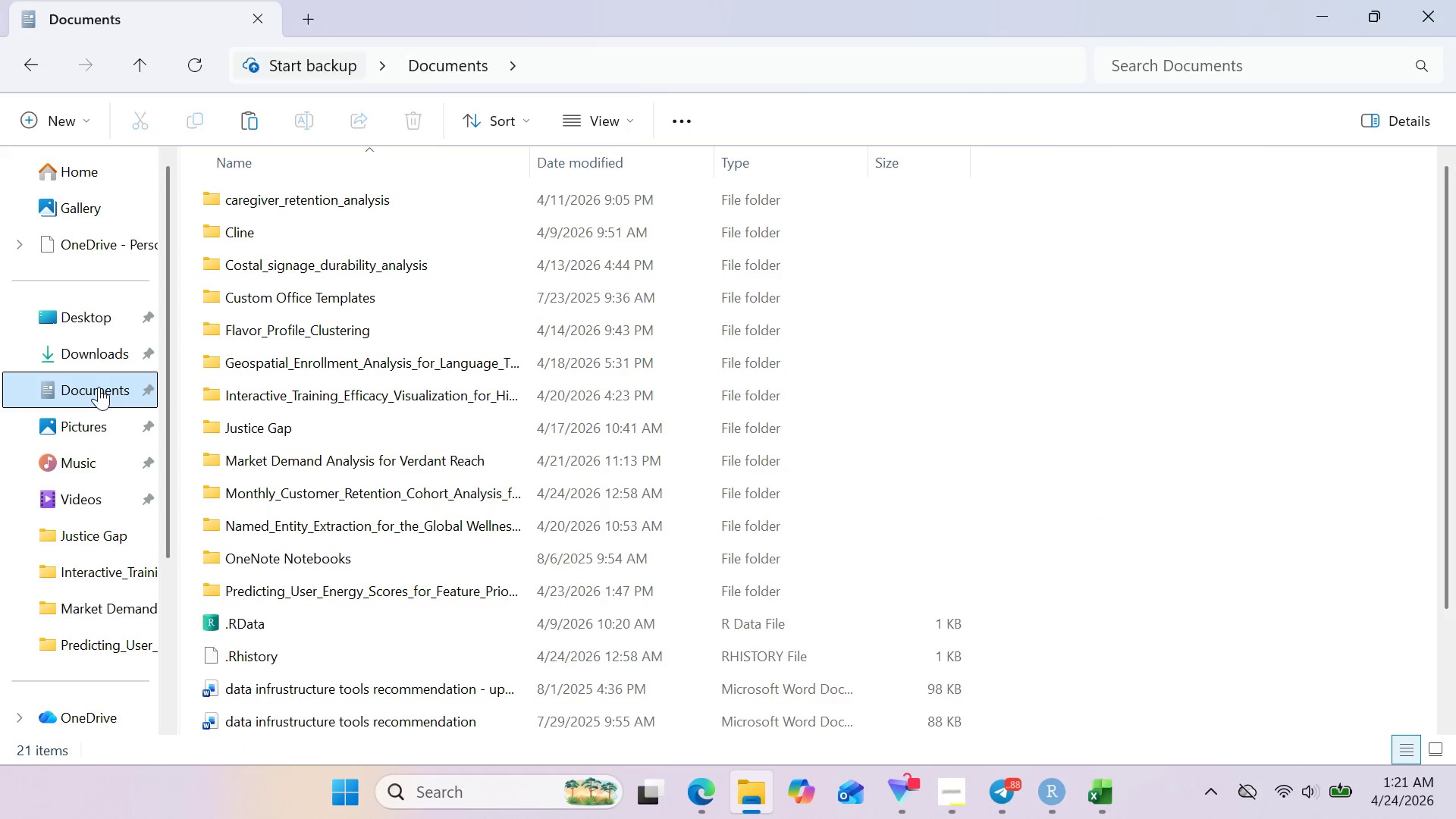 
double_click([285, 497])
 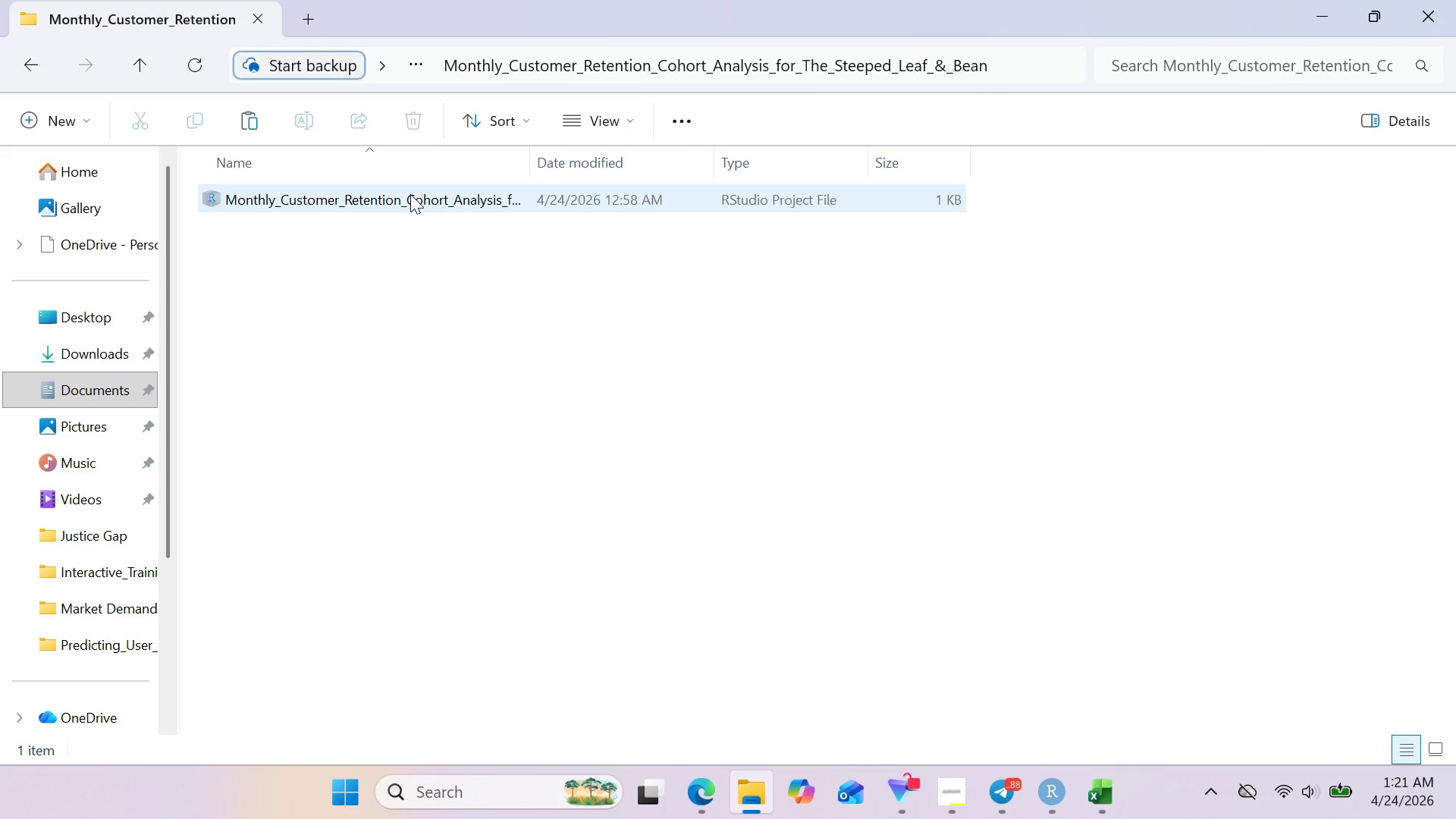 
left_click([397, 294])
 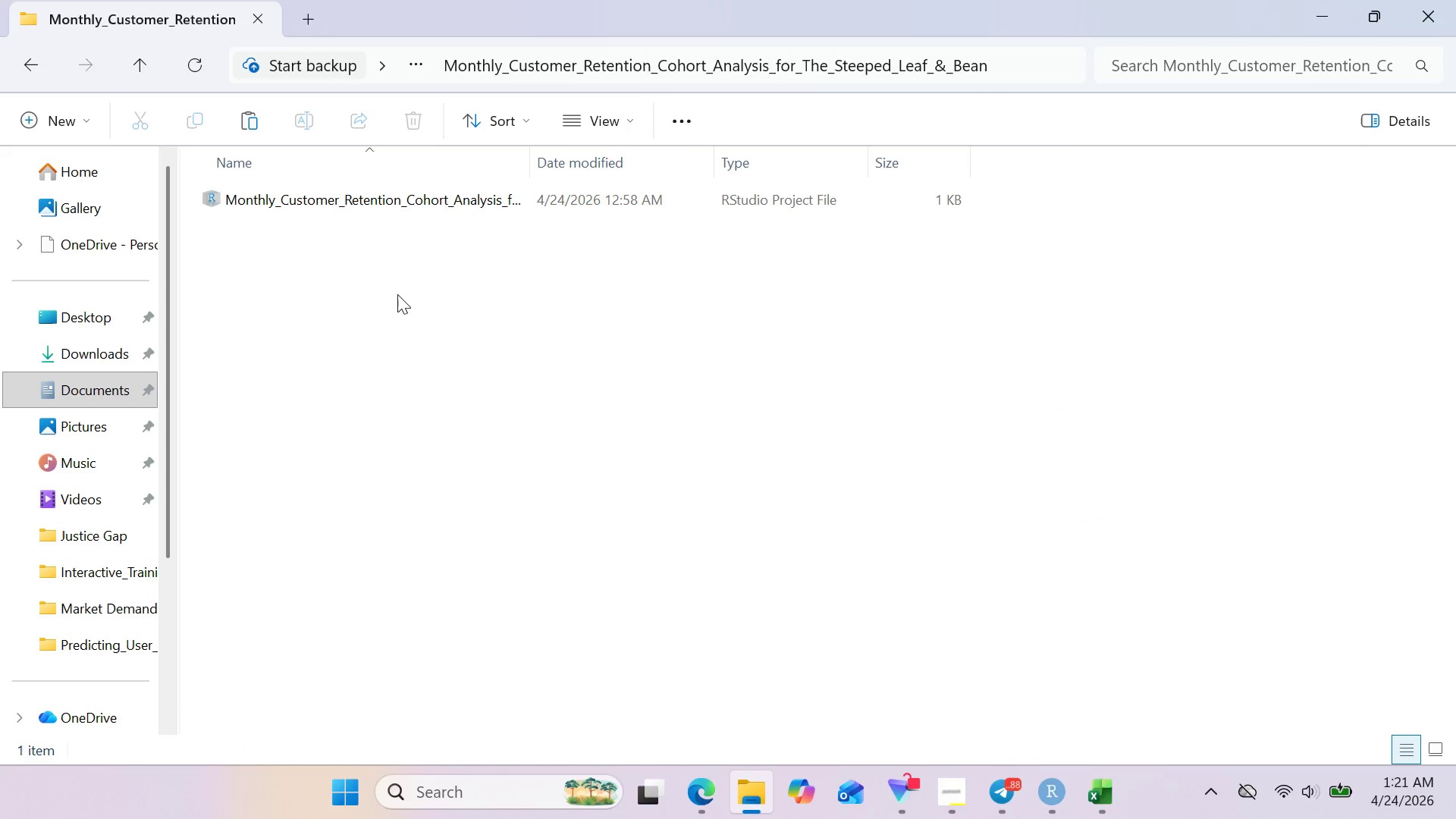 
type(data)
 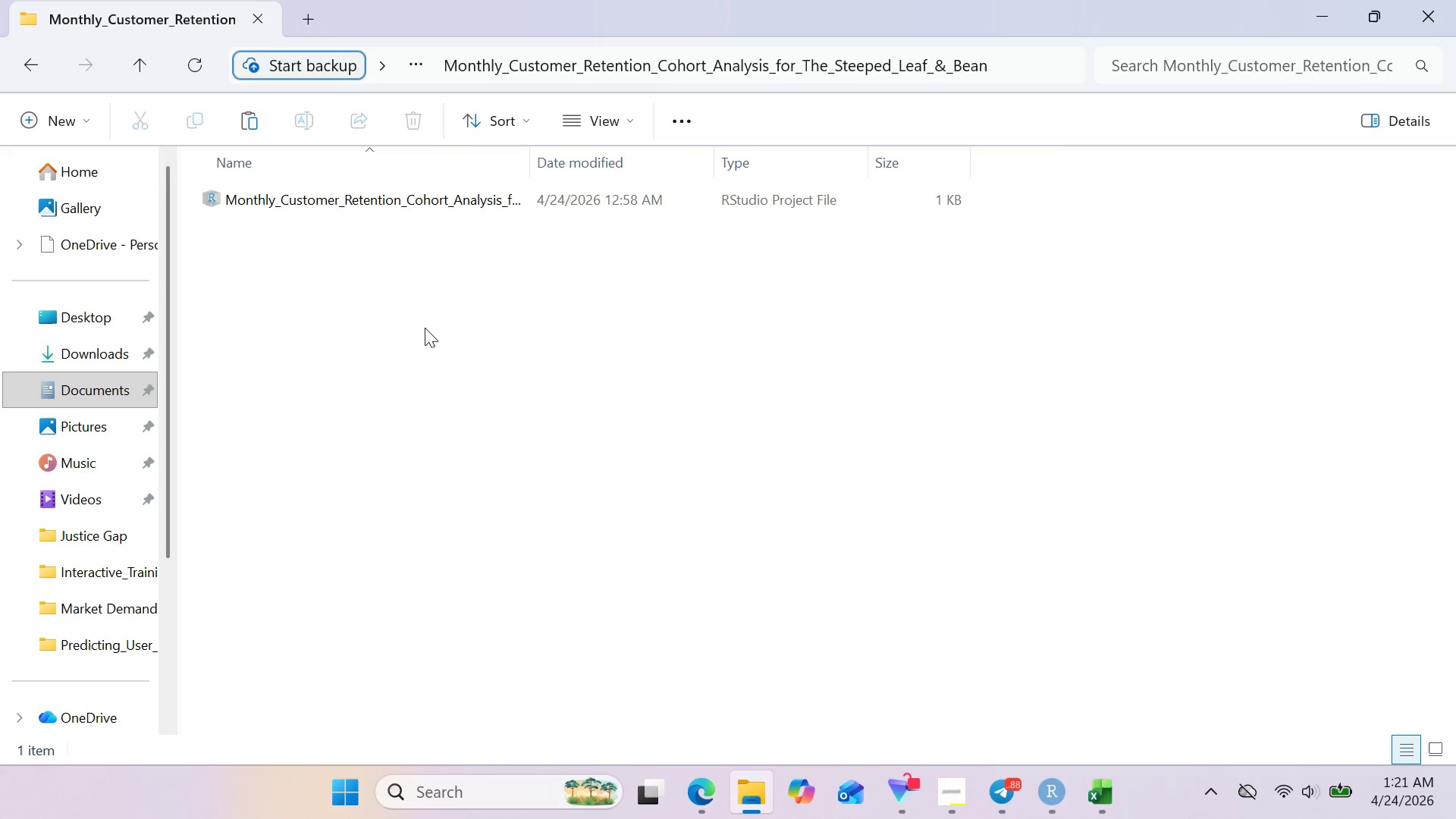 
right_click([425, 328])
 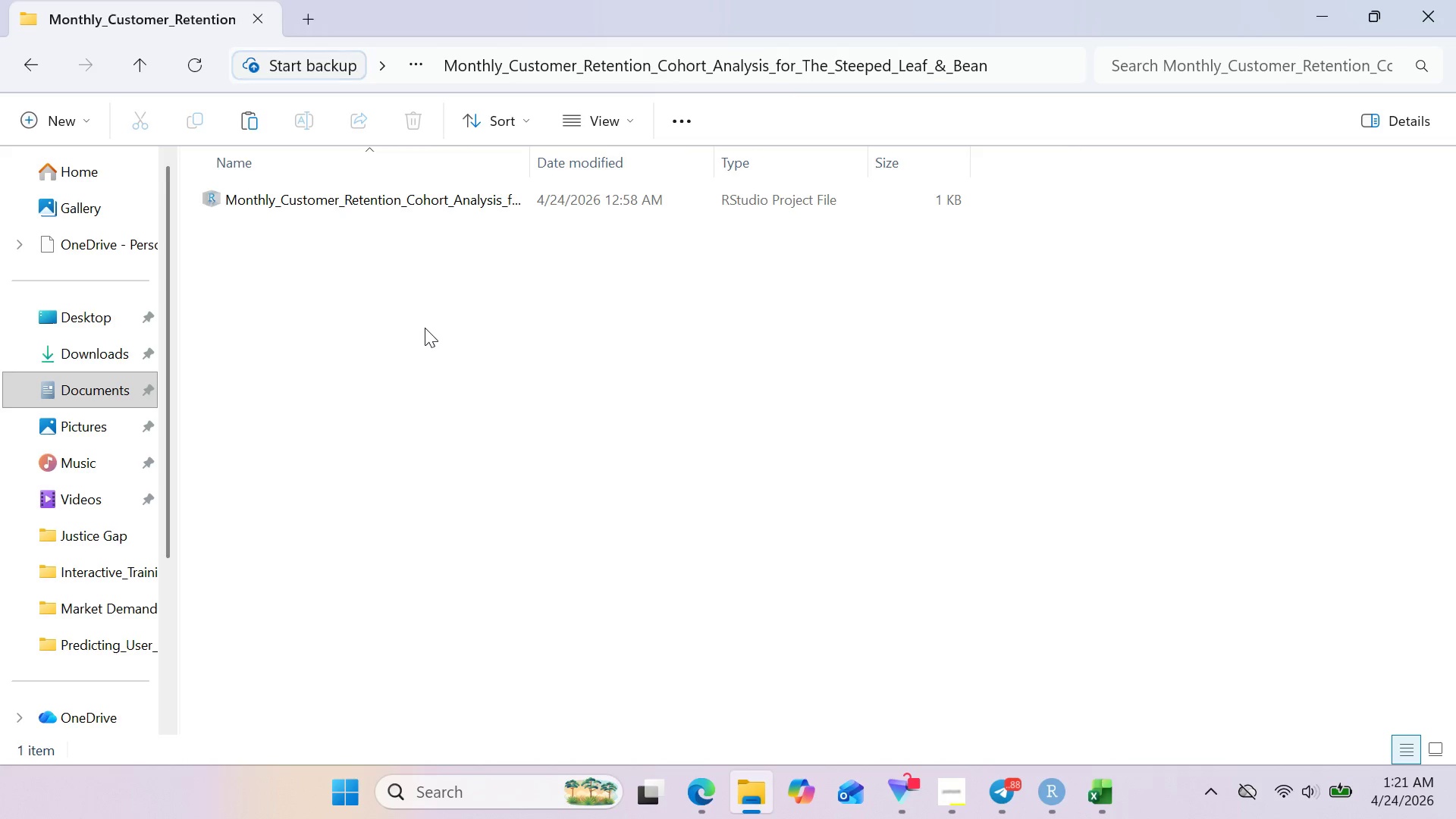 
left_click([425, 328])
 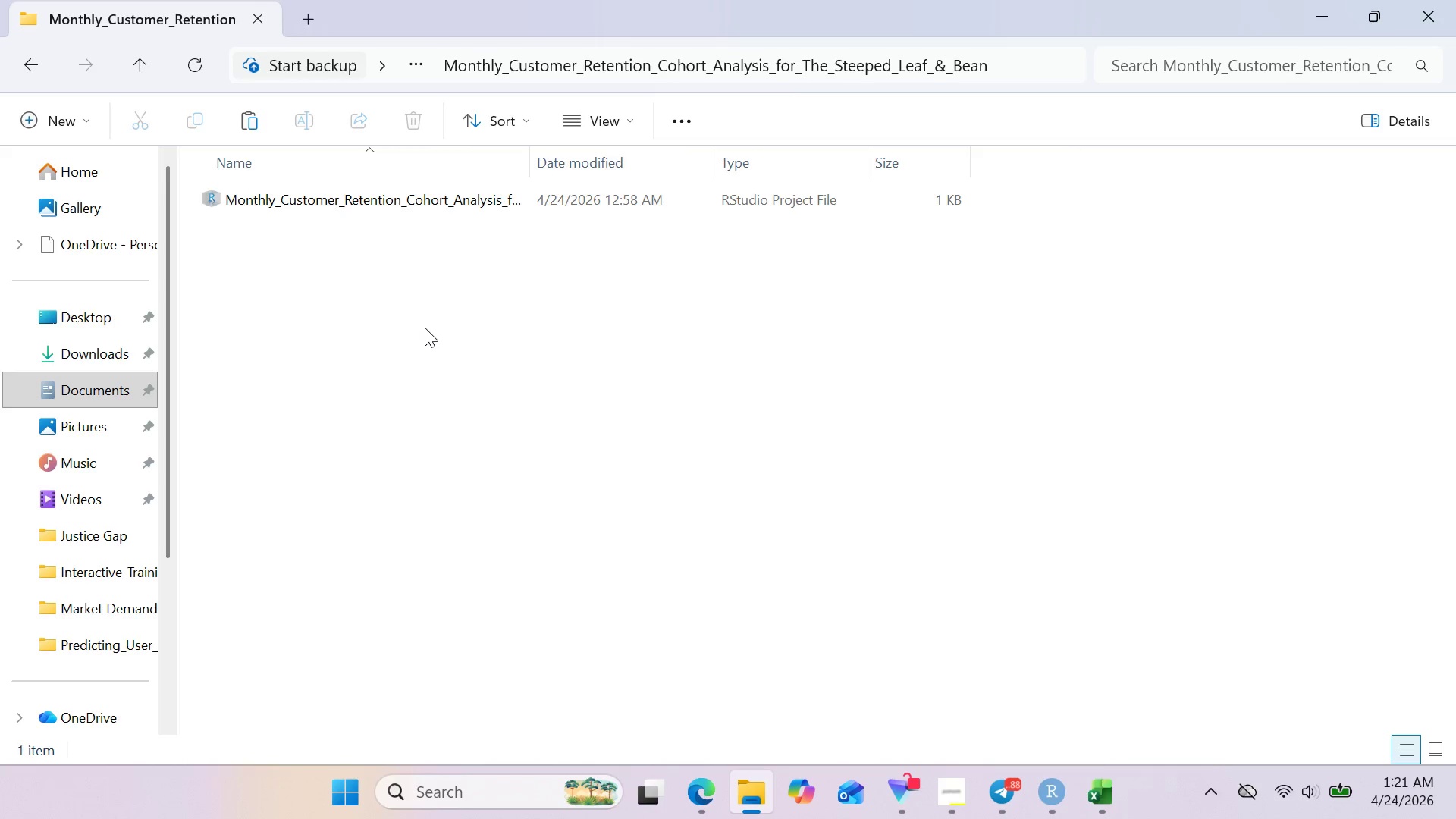 
right_click([425, 328])
 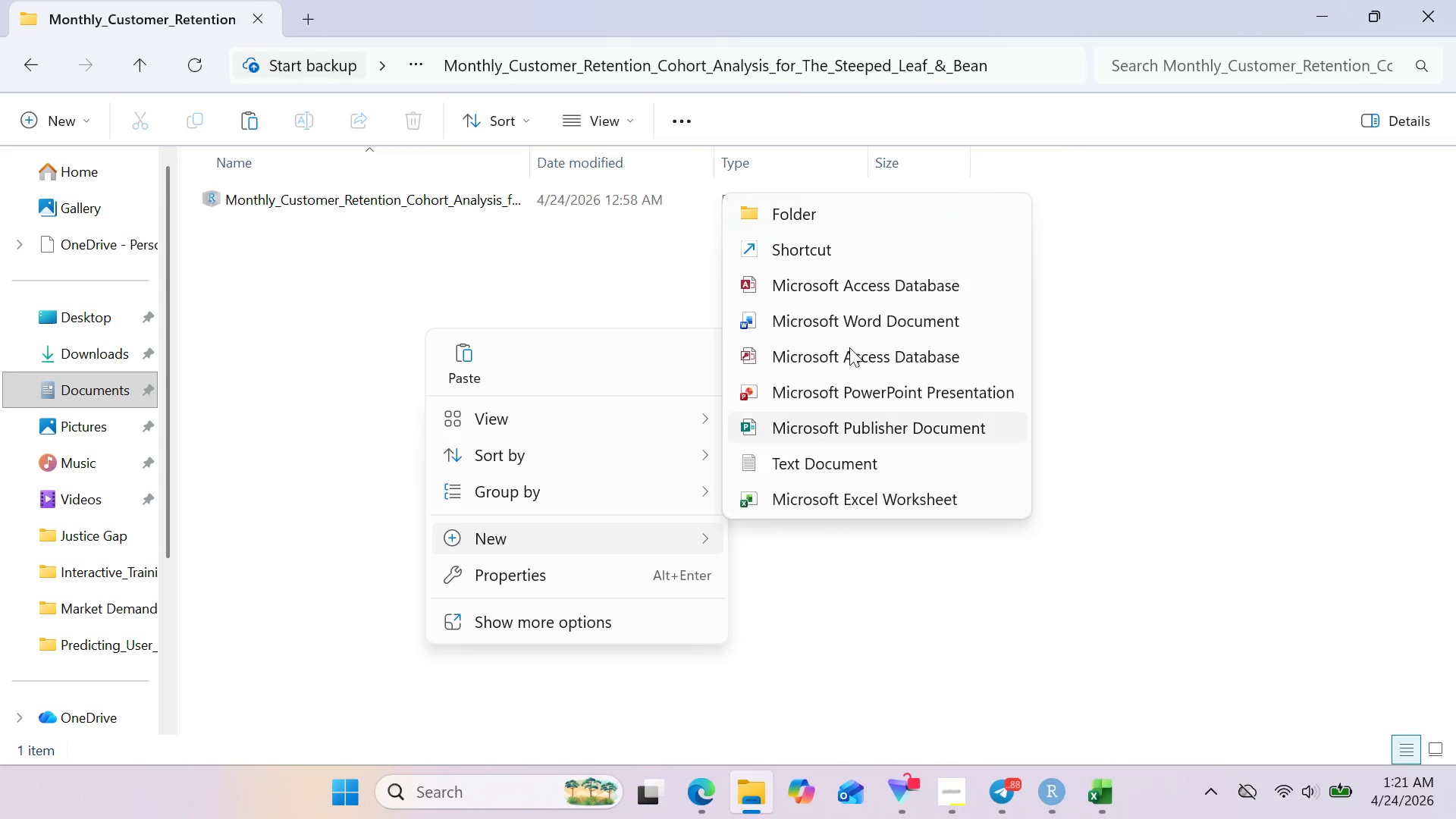 
left_click([852, 218])
 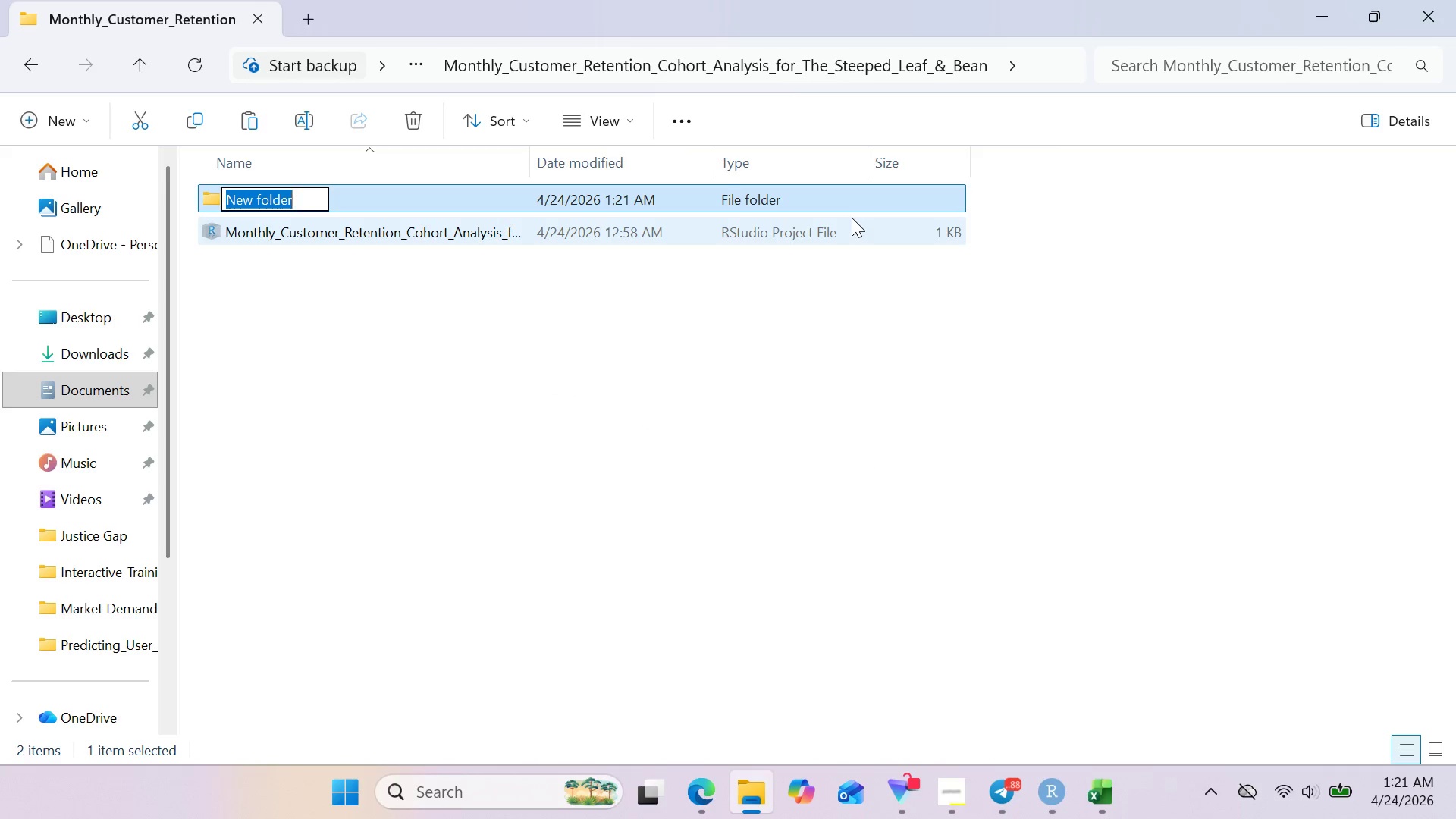 
type(data)
 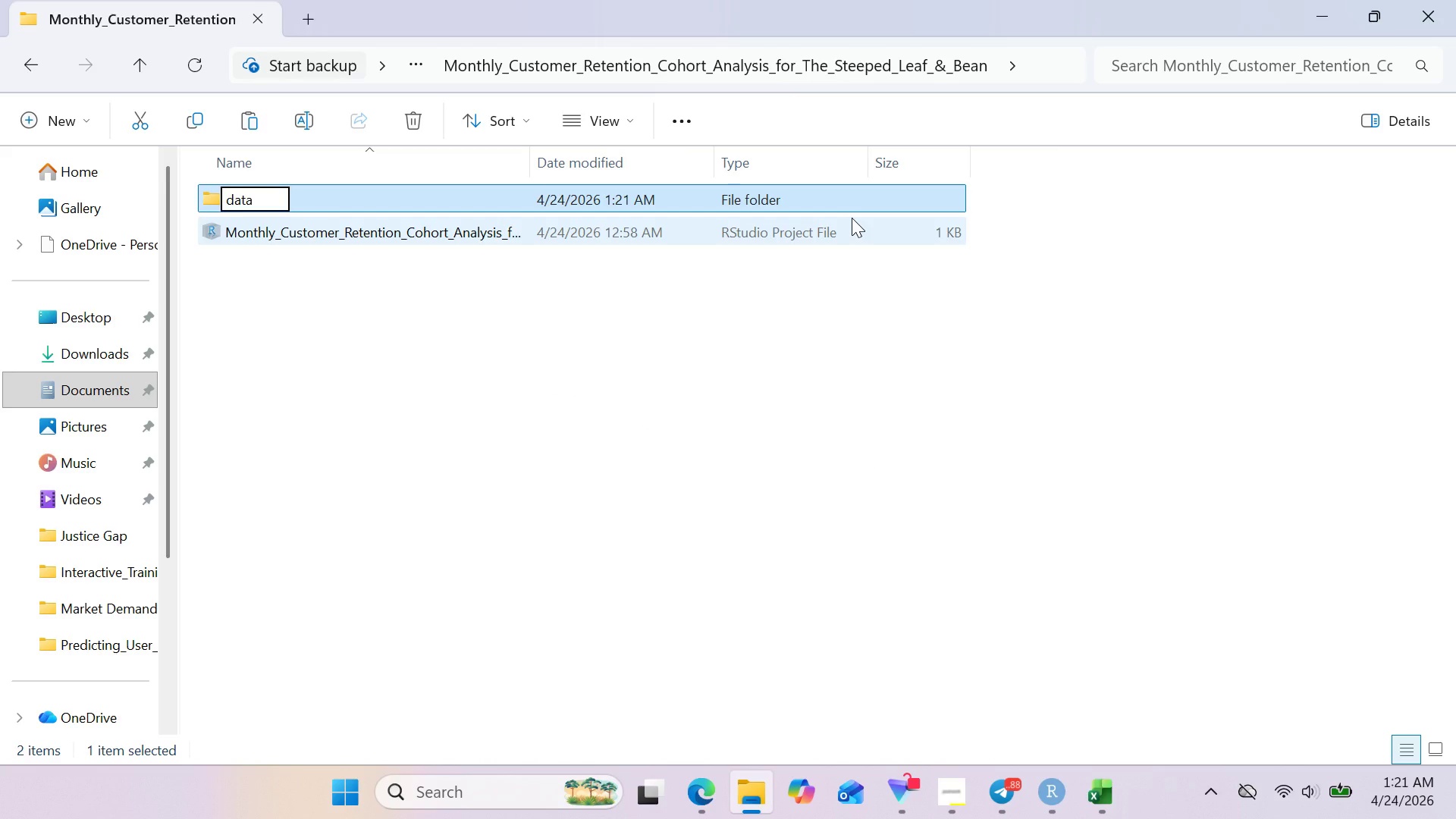 
key(Enter)
 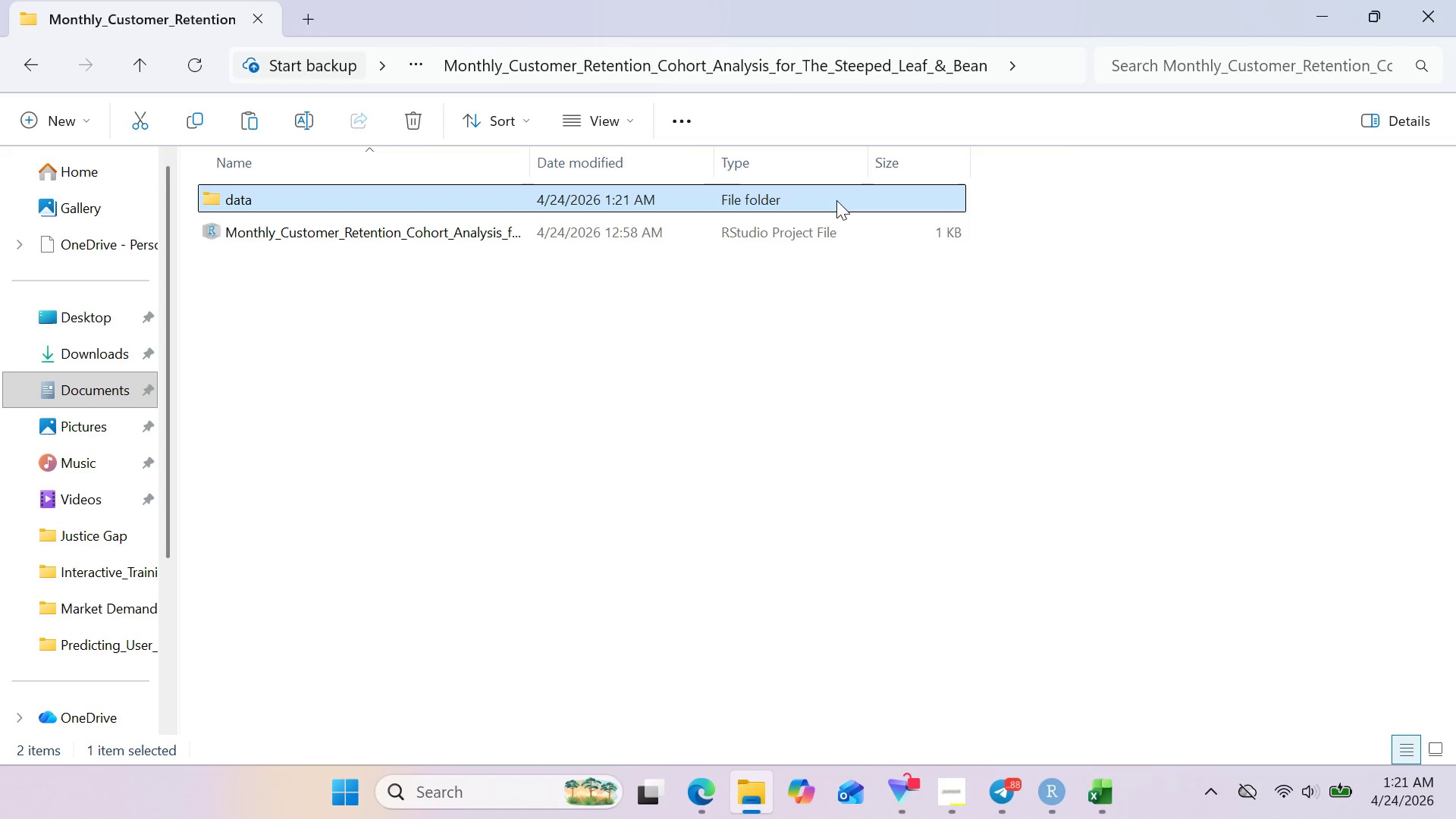 
double_click([836, 200])
 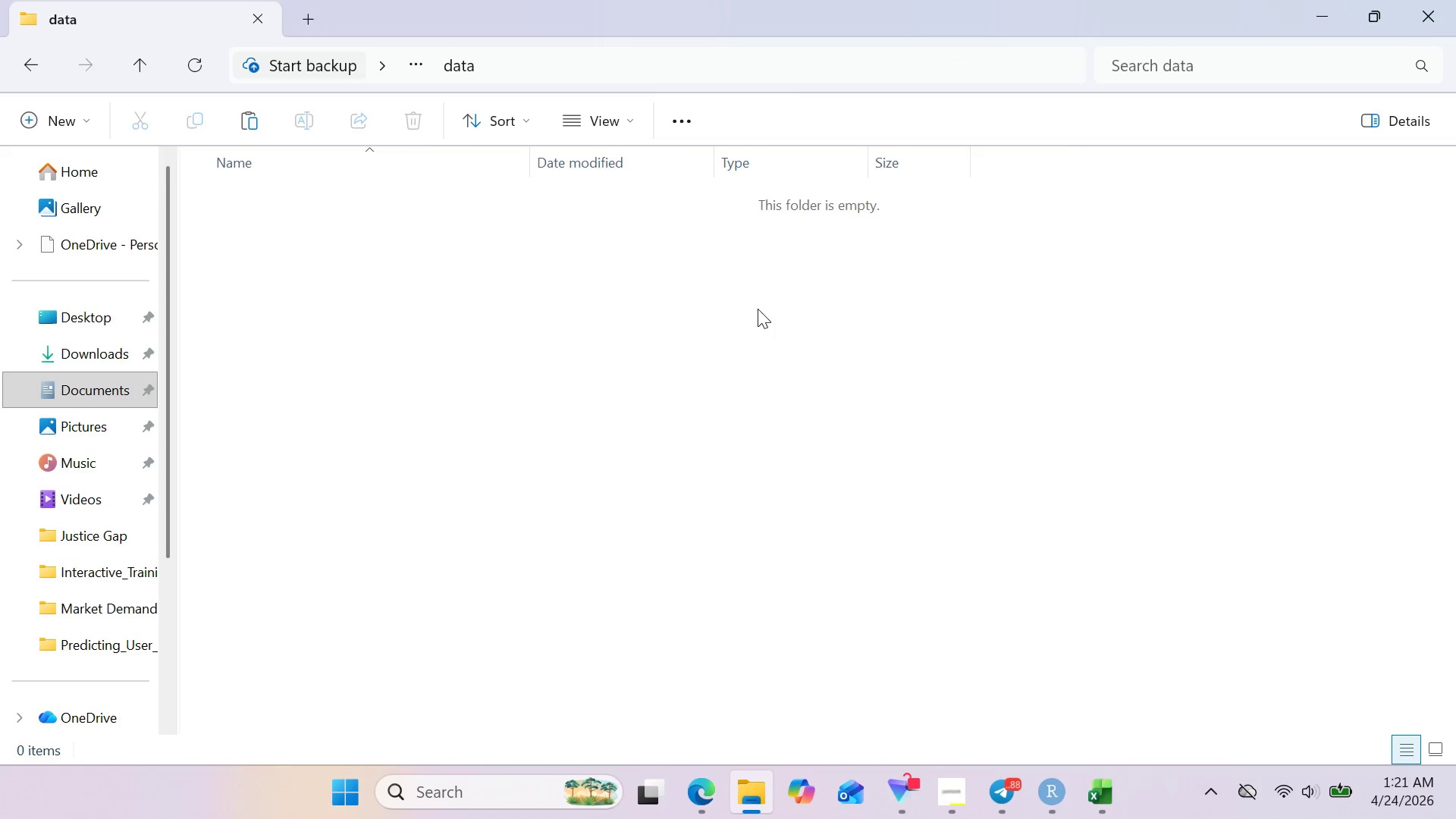 
left_click([758, 309])
 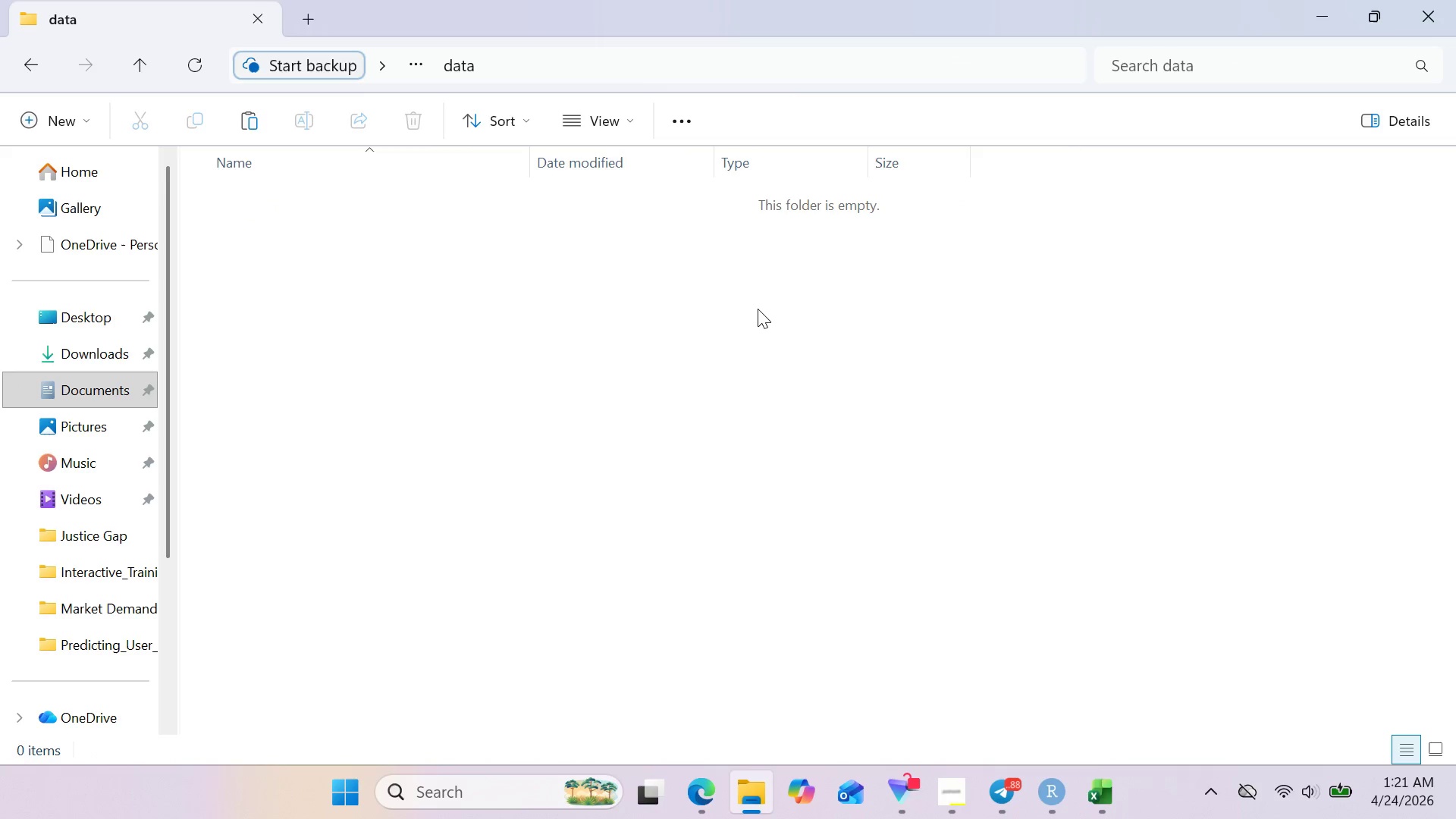 
key(Control+ControlLeft)
 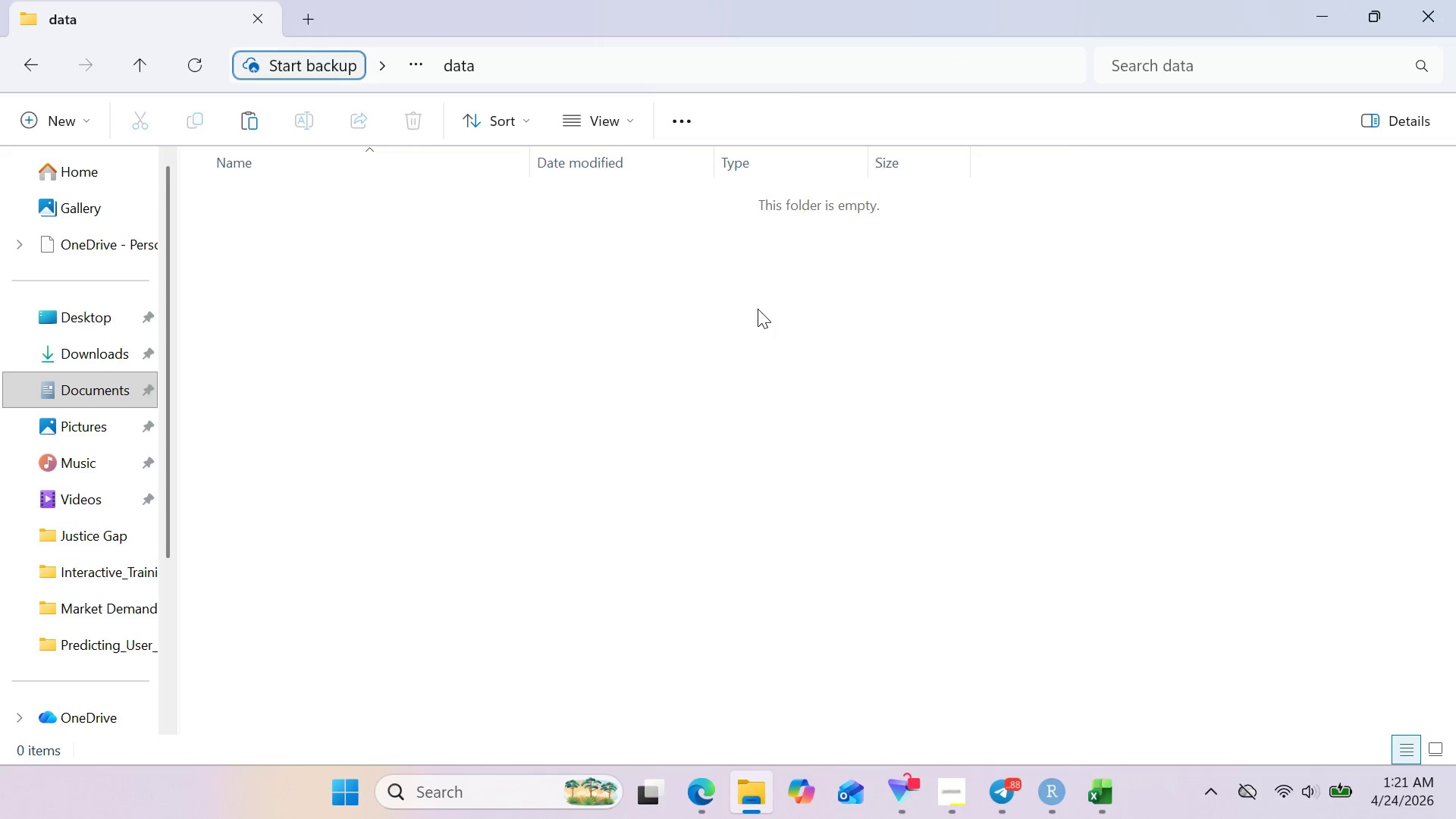 
key(Control+V)
 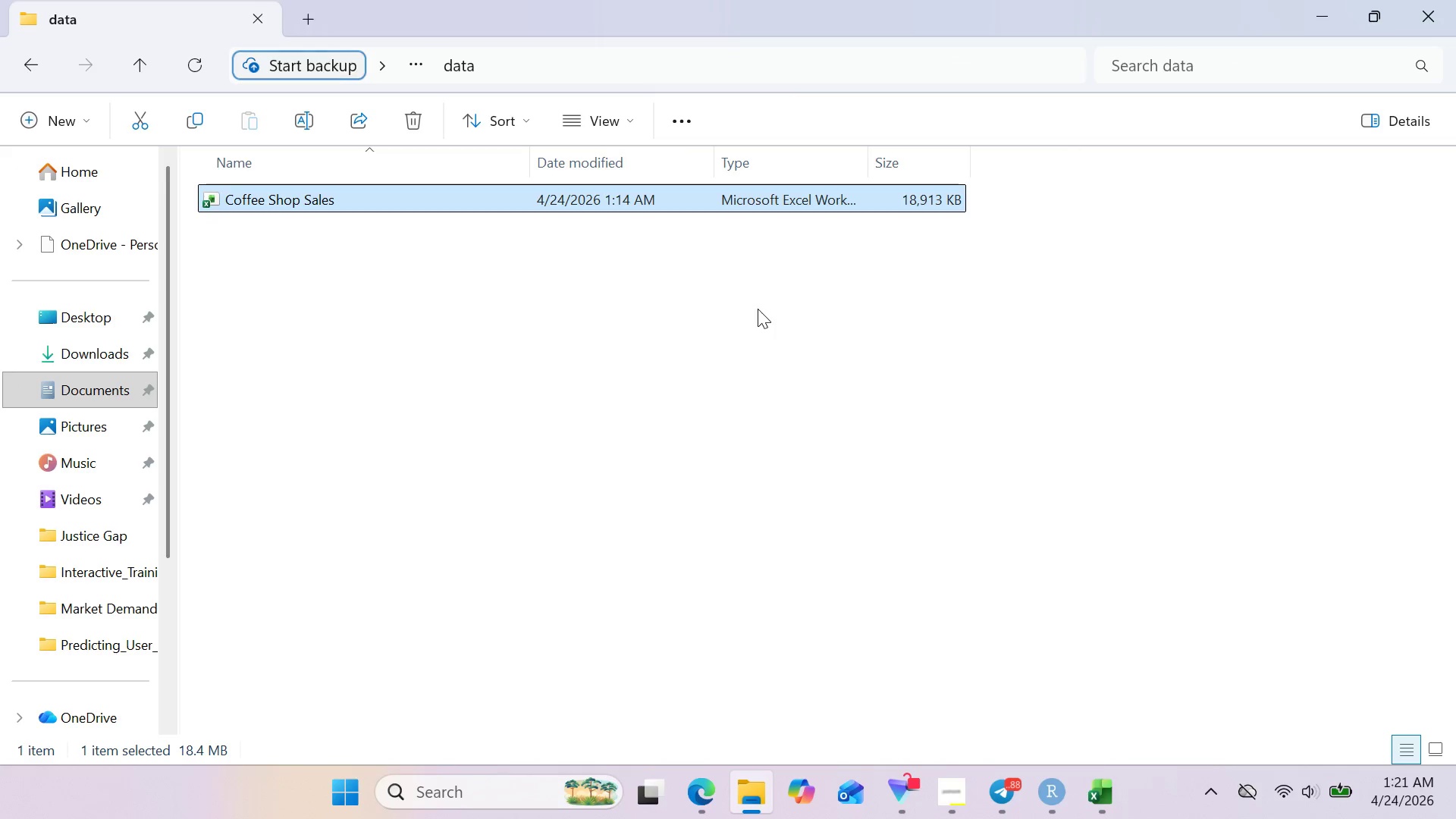 
wait(5.28)
 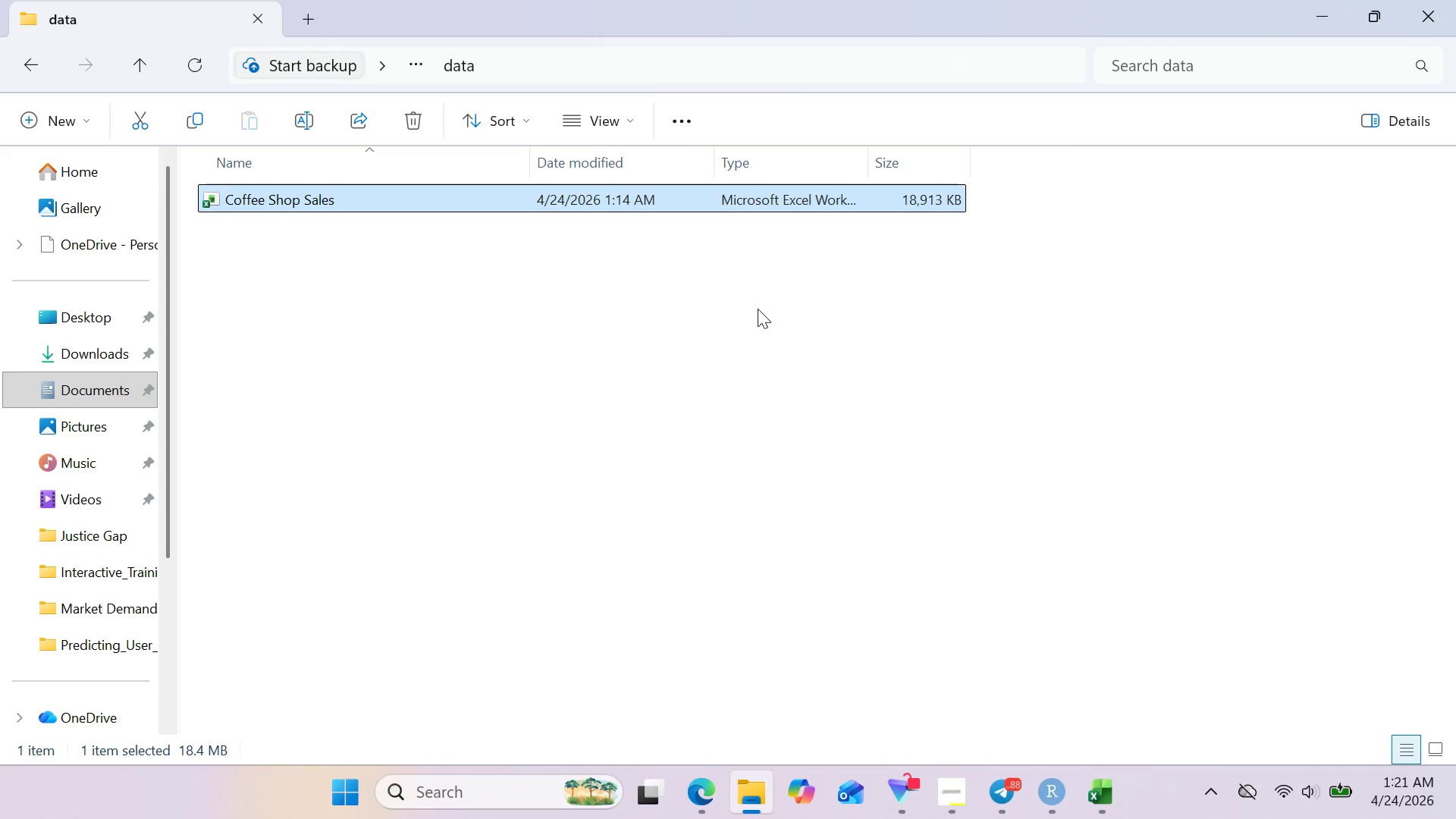 
right_click([589, 196])
 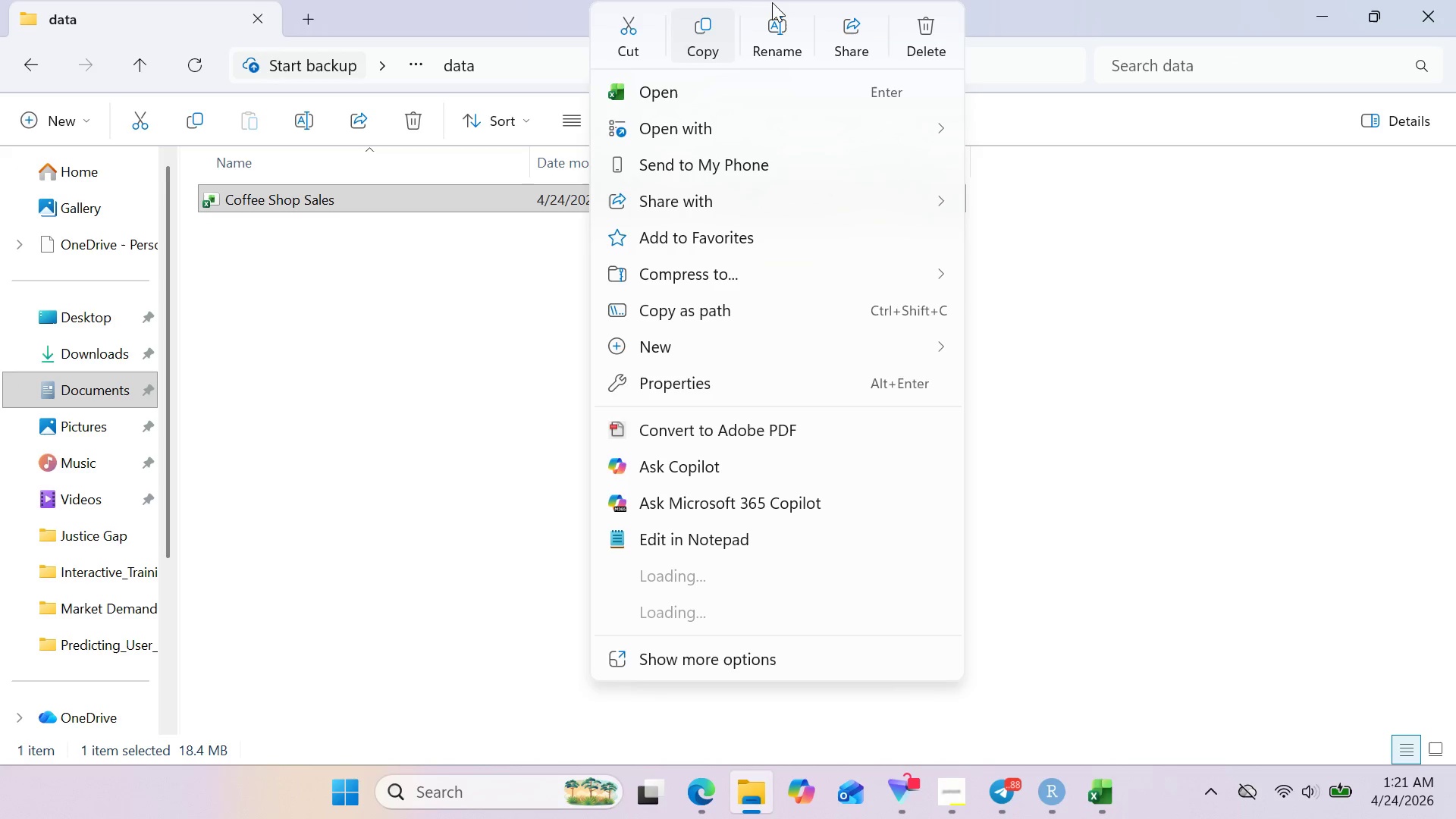 
left_click([777, 14])
 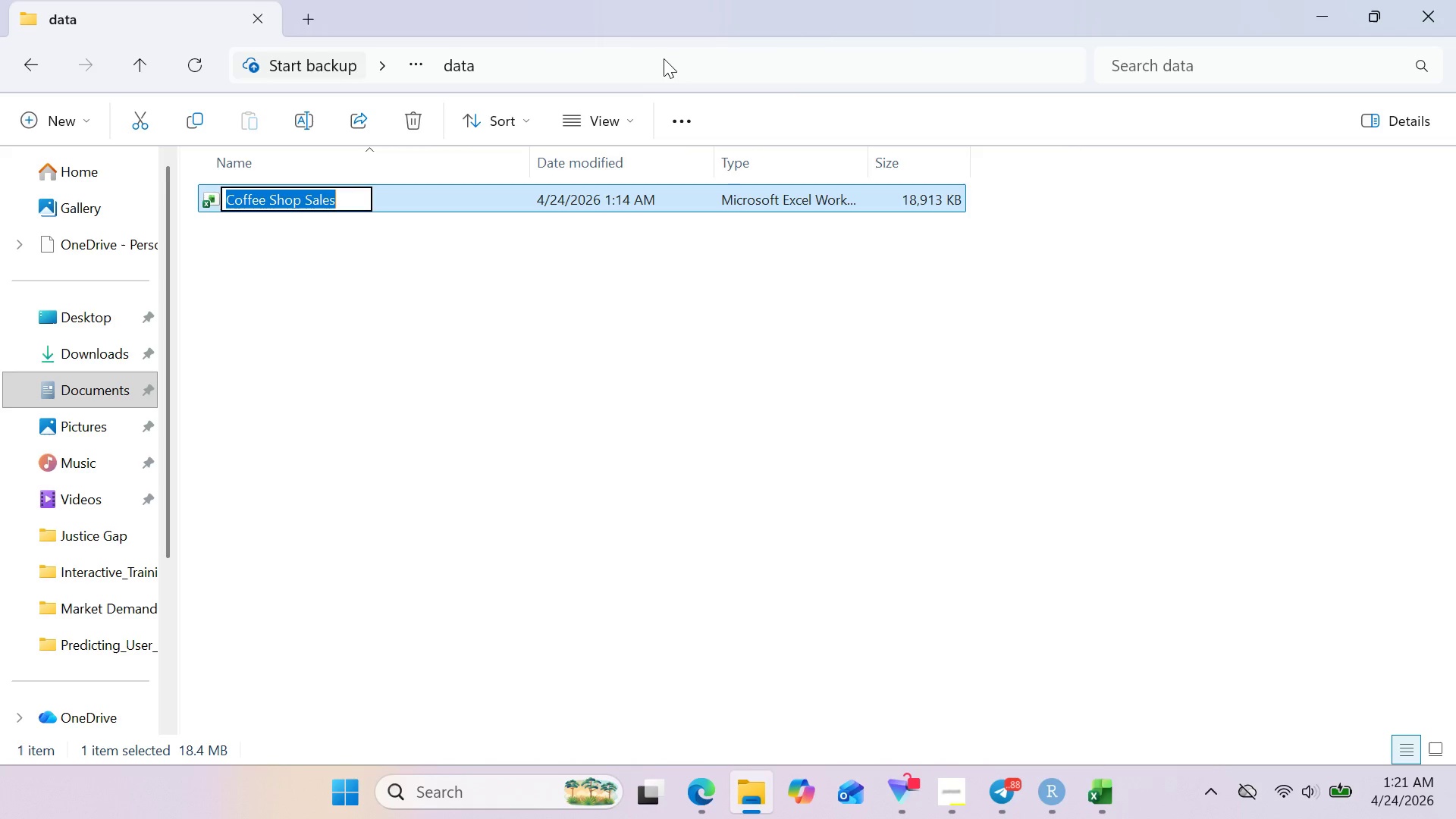 
key(Control+C)
 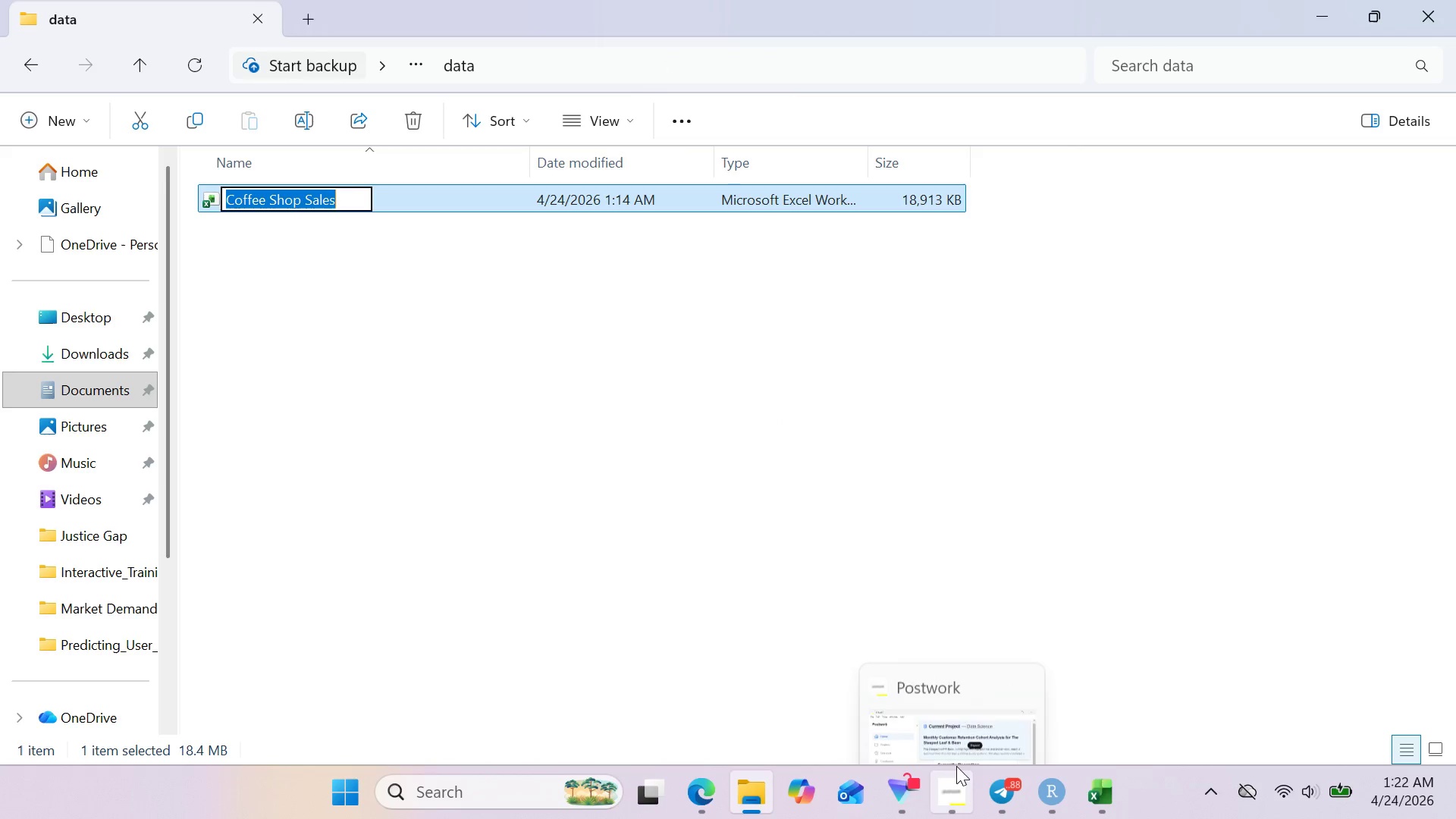 
wait(5.03)
 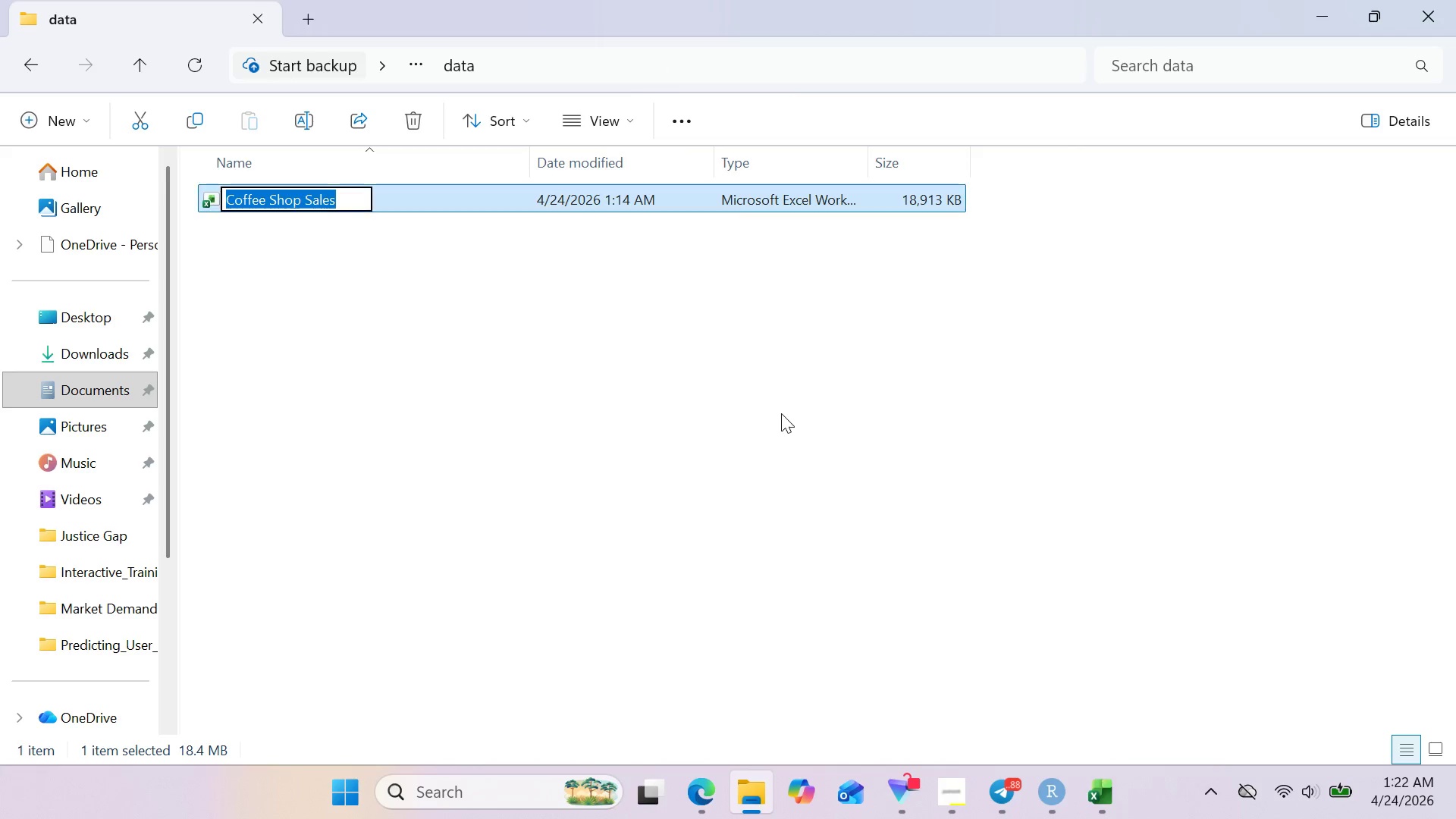 
left_click([1053, 802])
 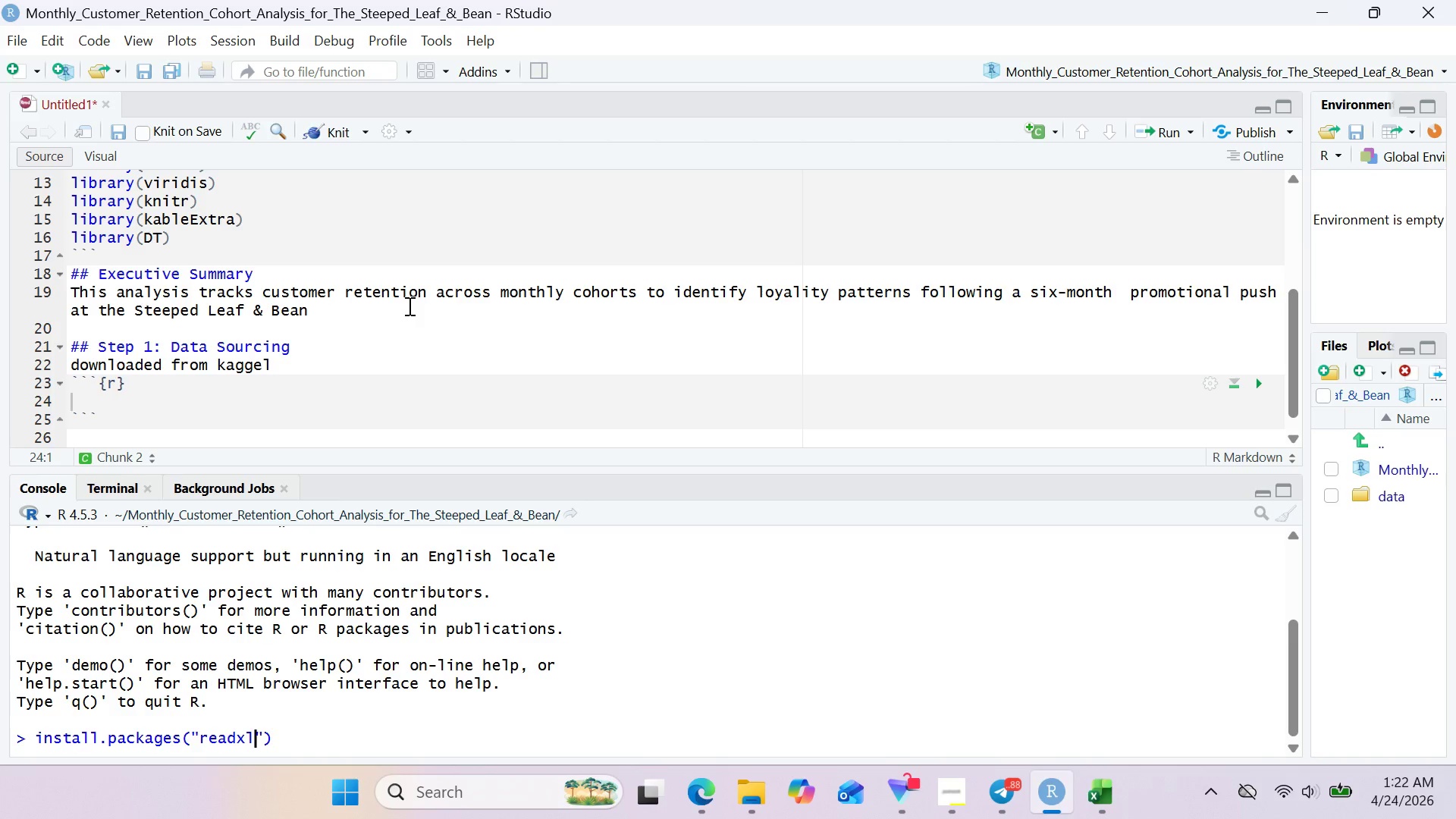 
wait(12.7)
 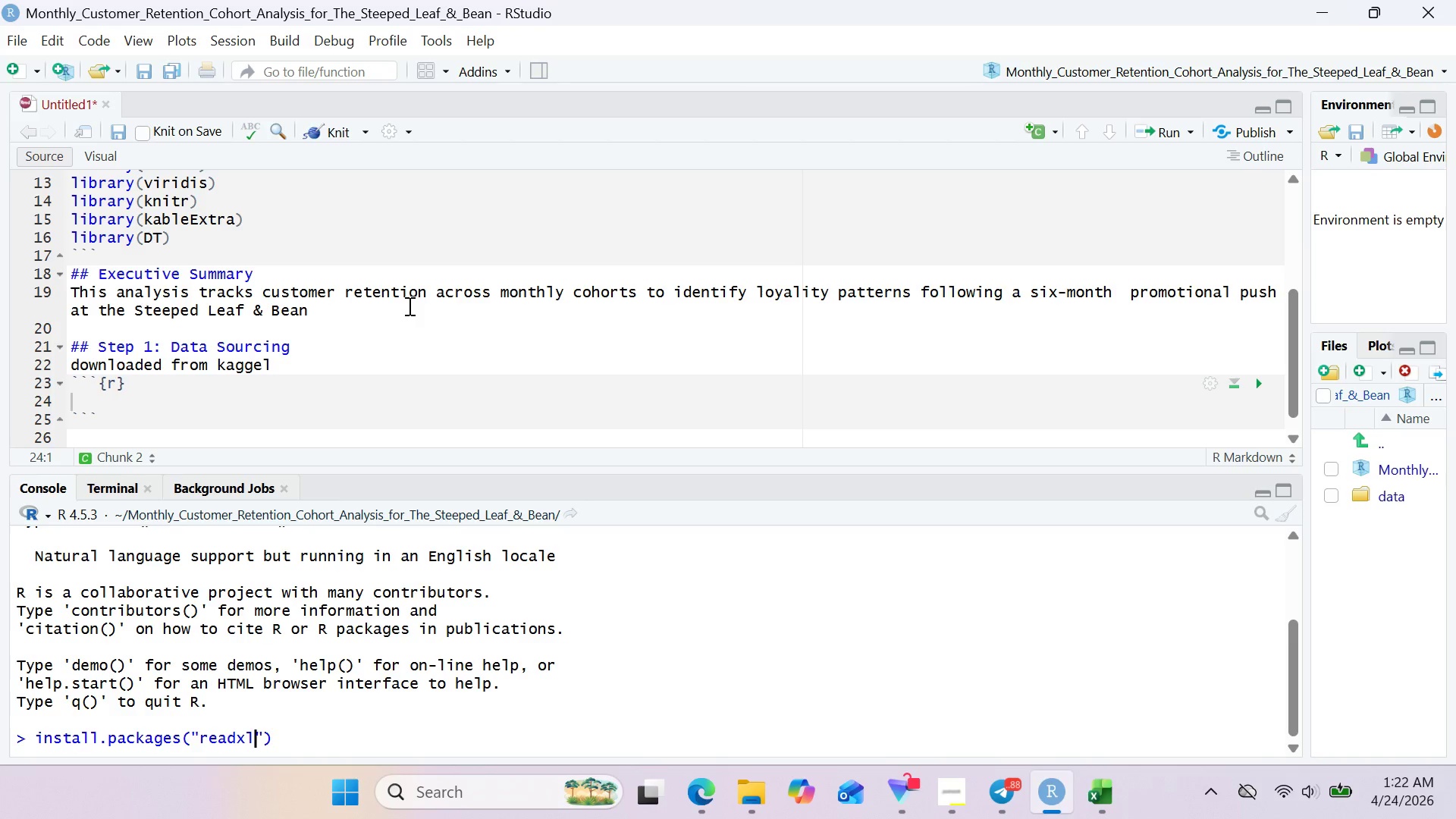 
type(library)
key(Backspace)
key(Backspace)
key(Backspace)
key(Backspace)
key(Backspace)
key(Backspace)
key(Backspace)
key(Backspace)
 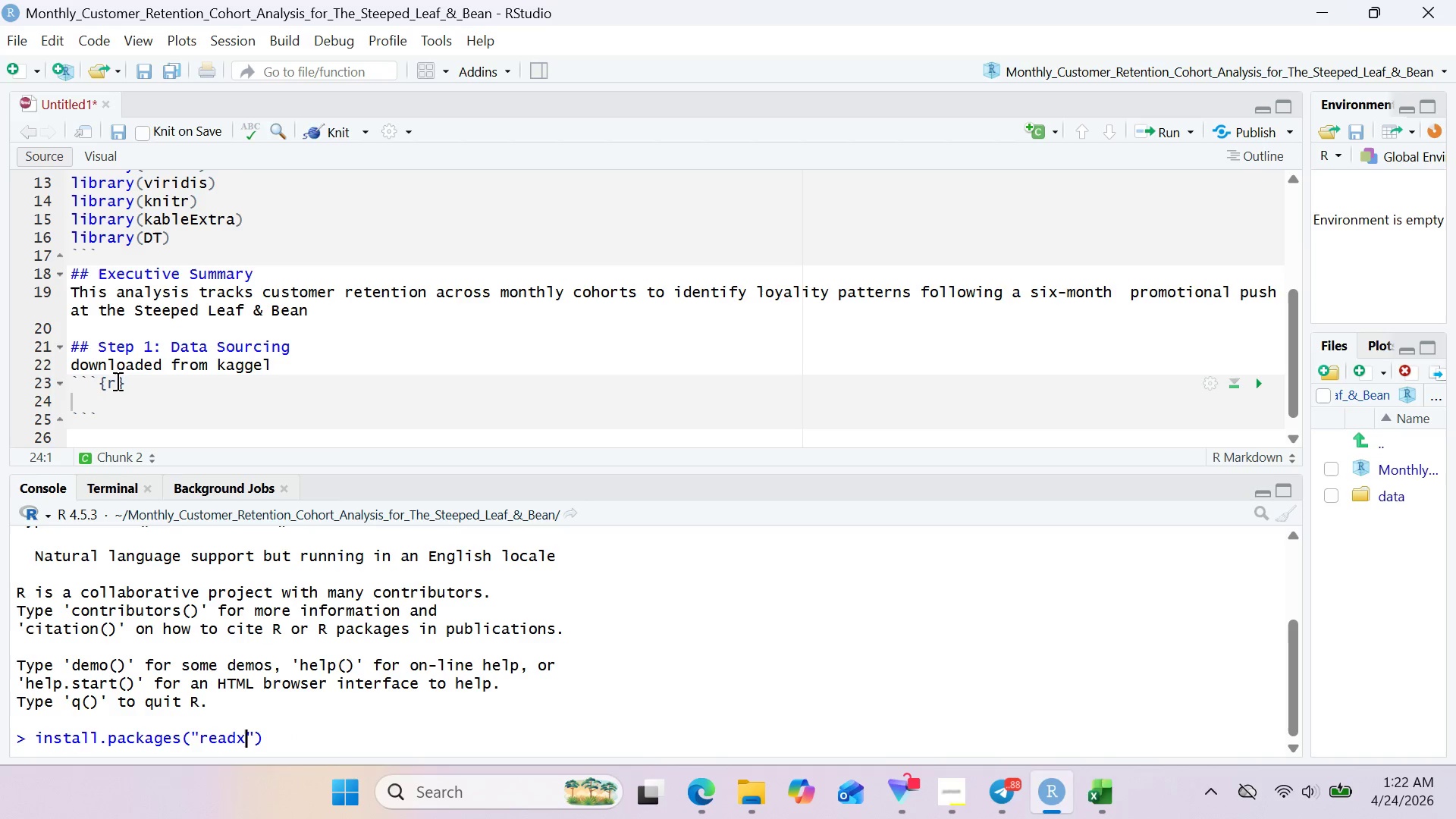 
left_click([75, 397])
 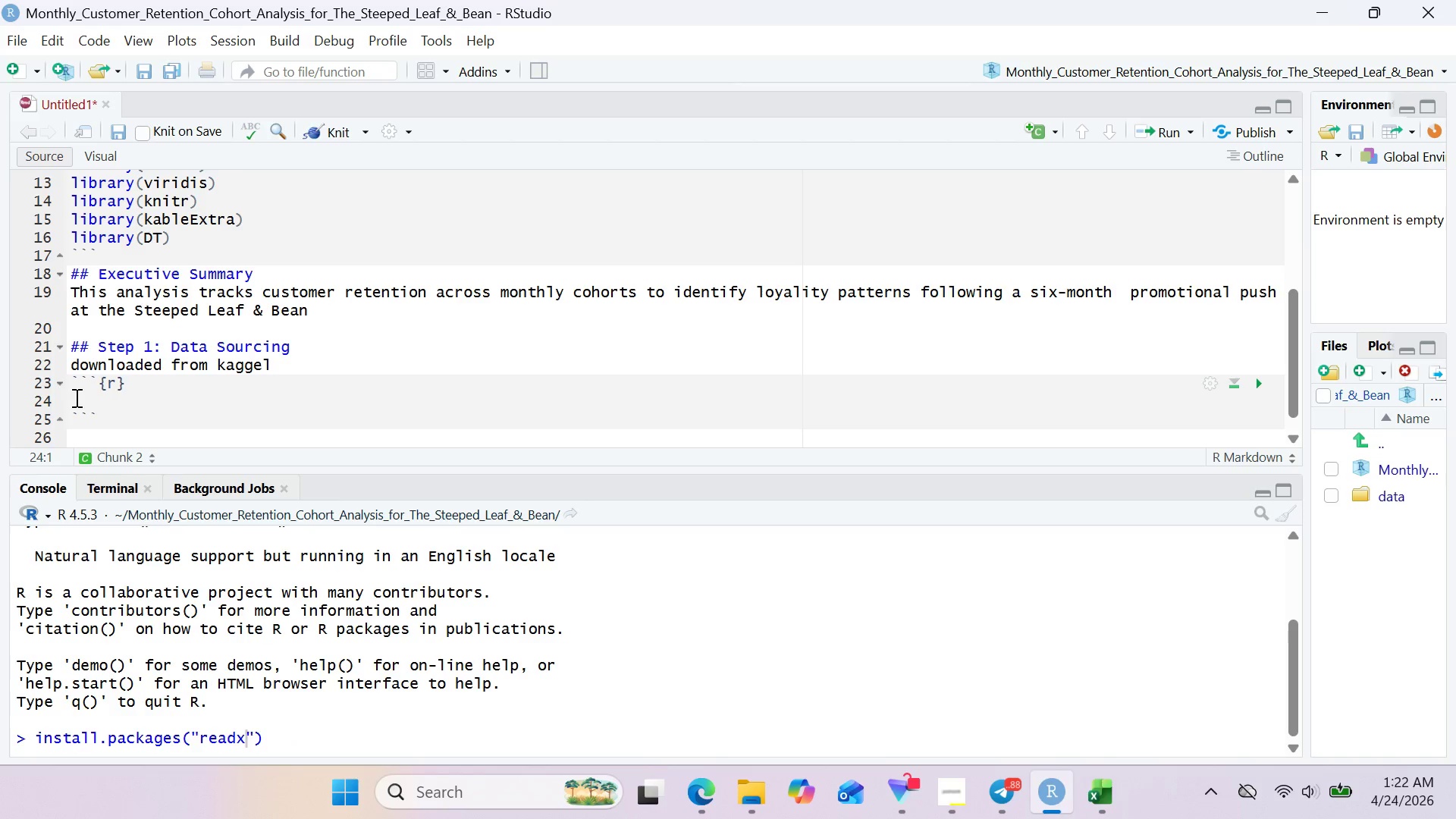 
type(libray)
 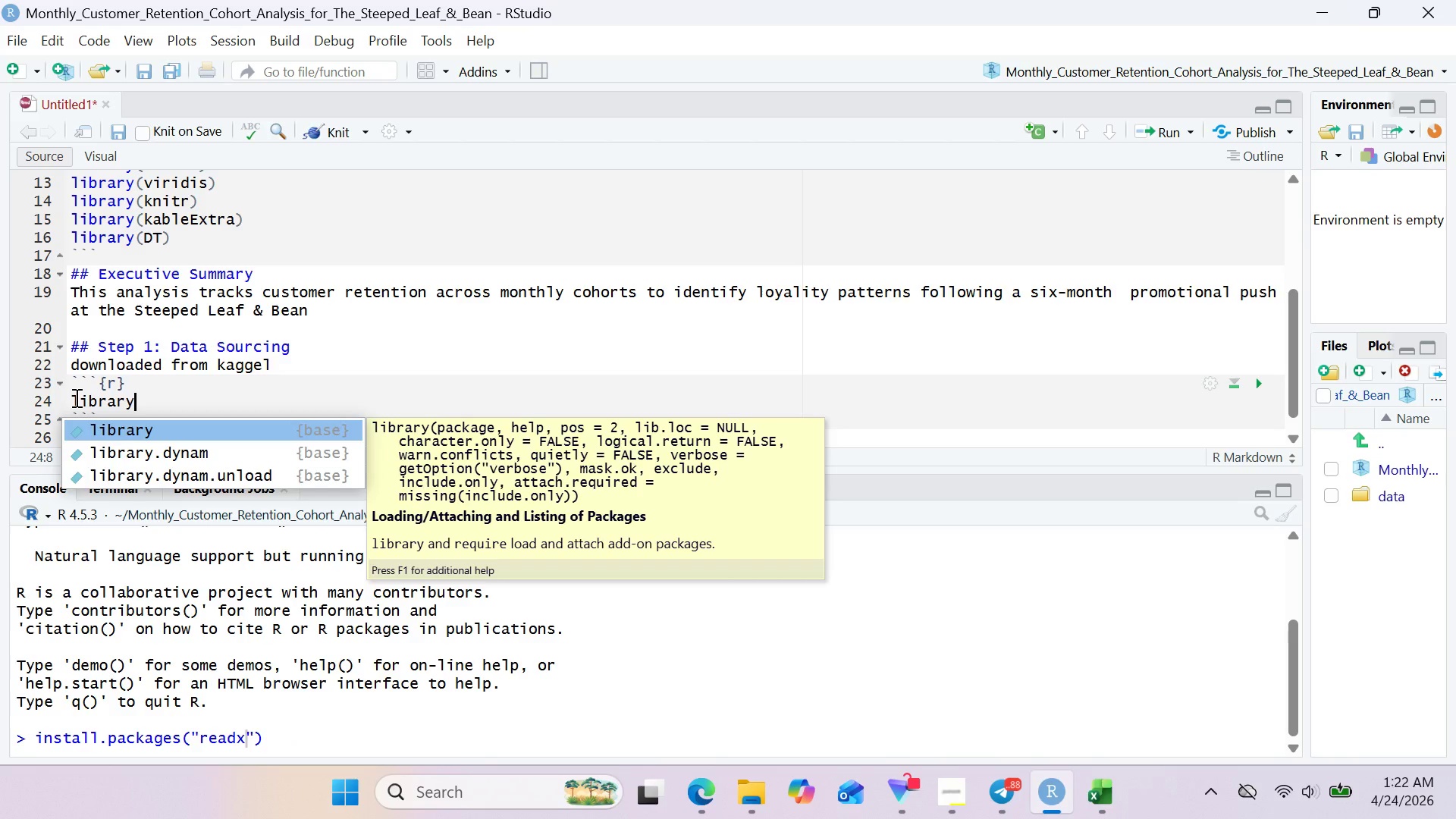 
hold_key(key=R, duration=0.31)
 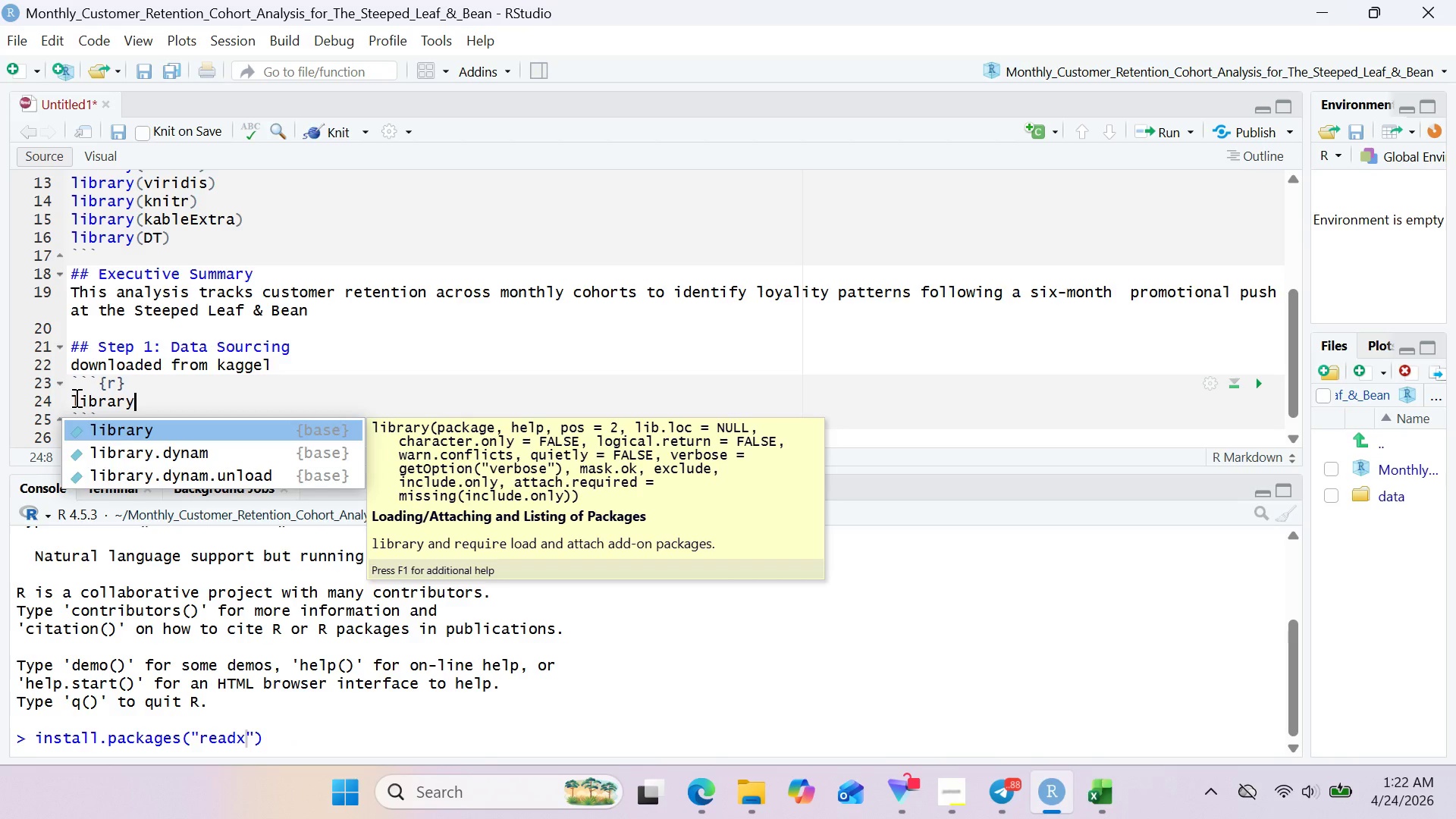 
key(Enter)
 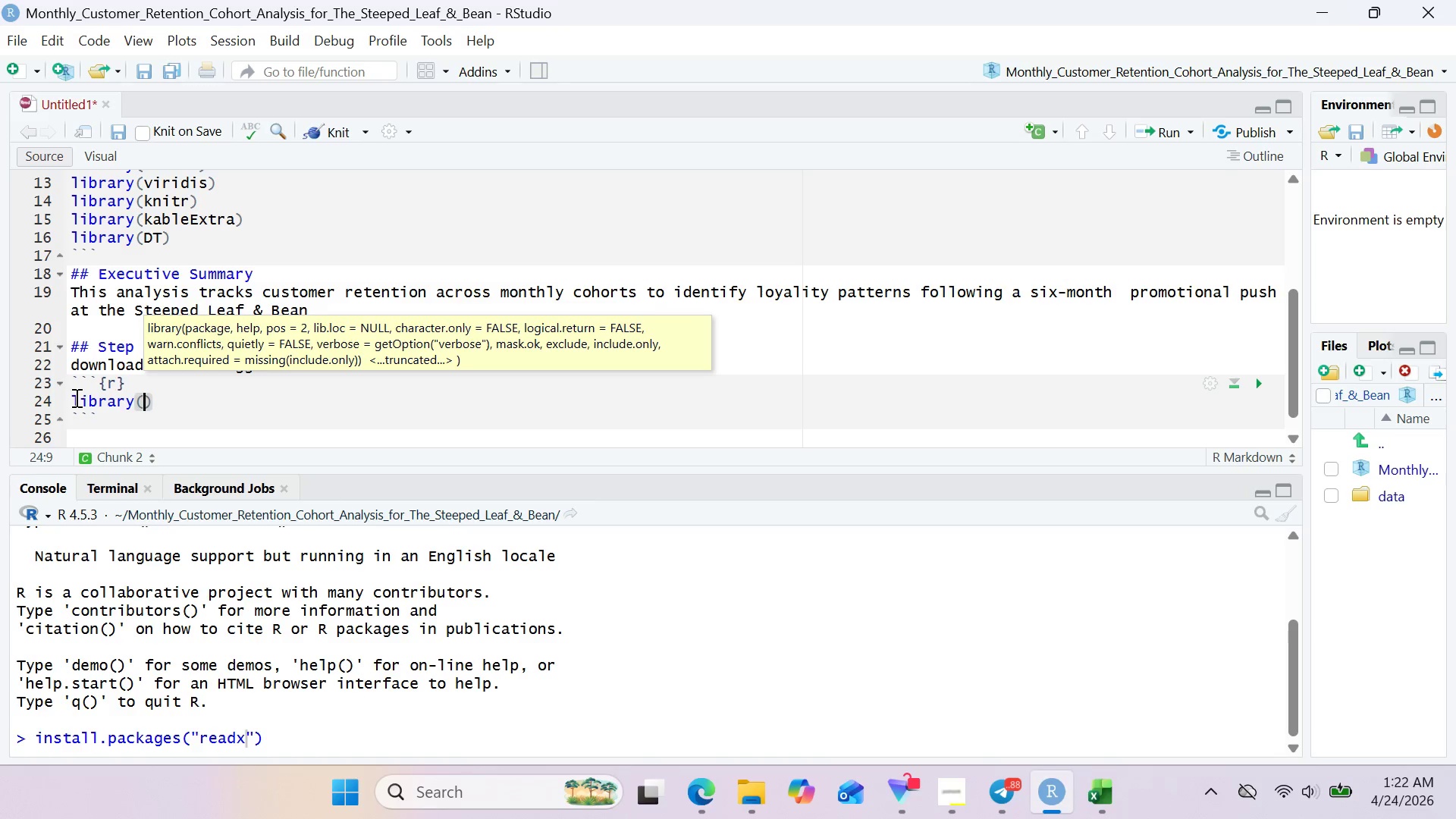 
type(read)
 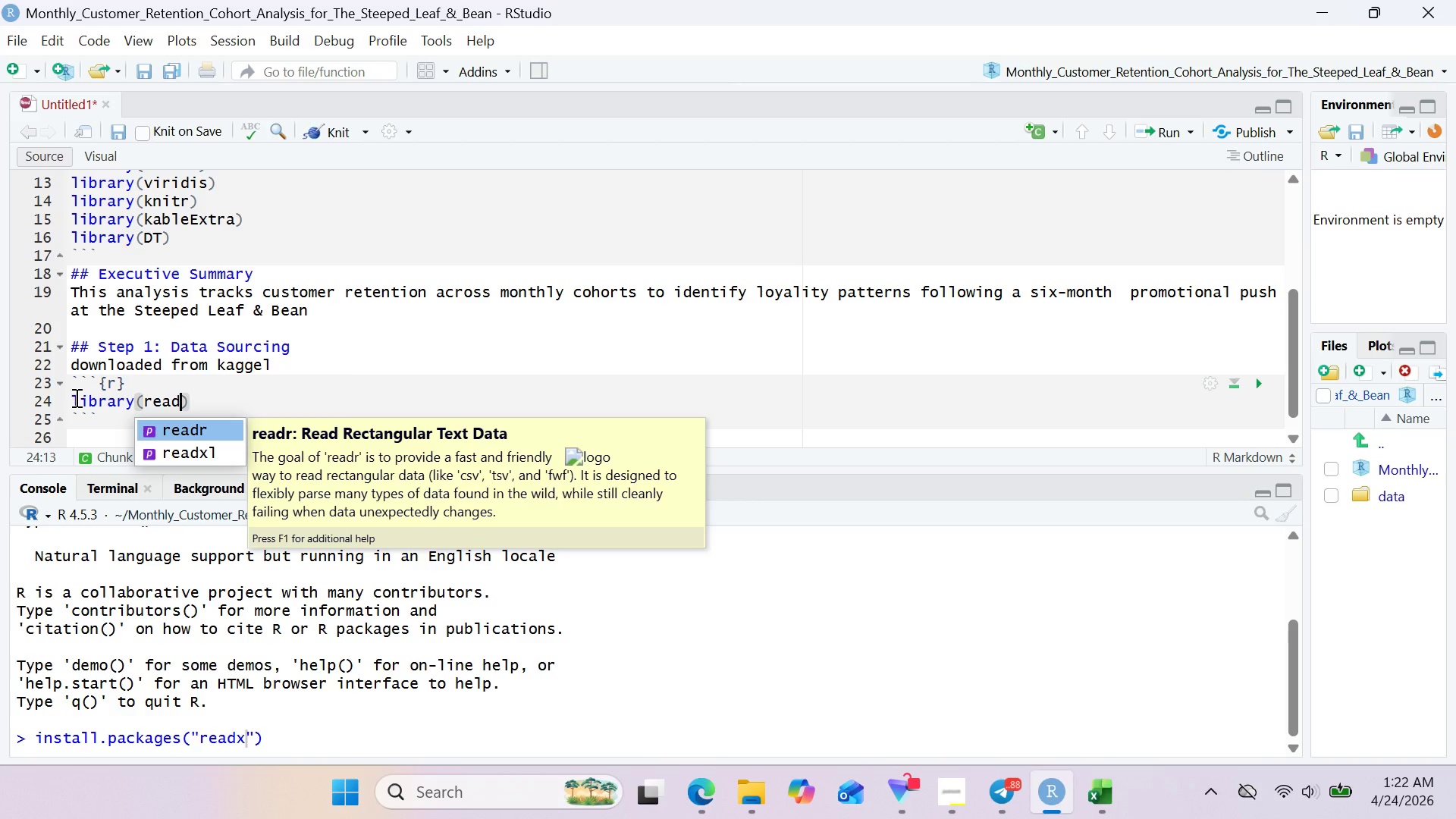 
key(ArrowDown)
 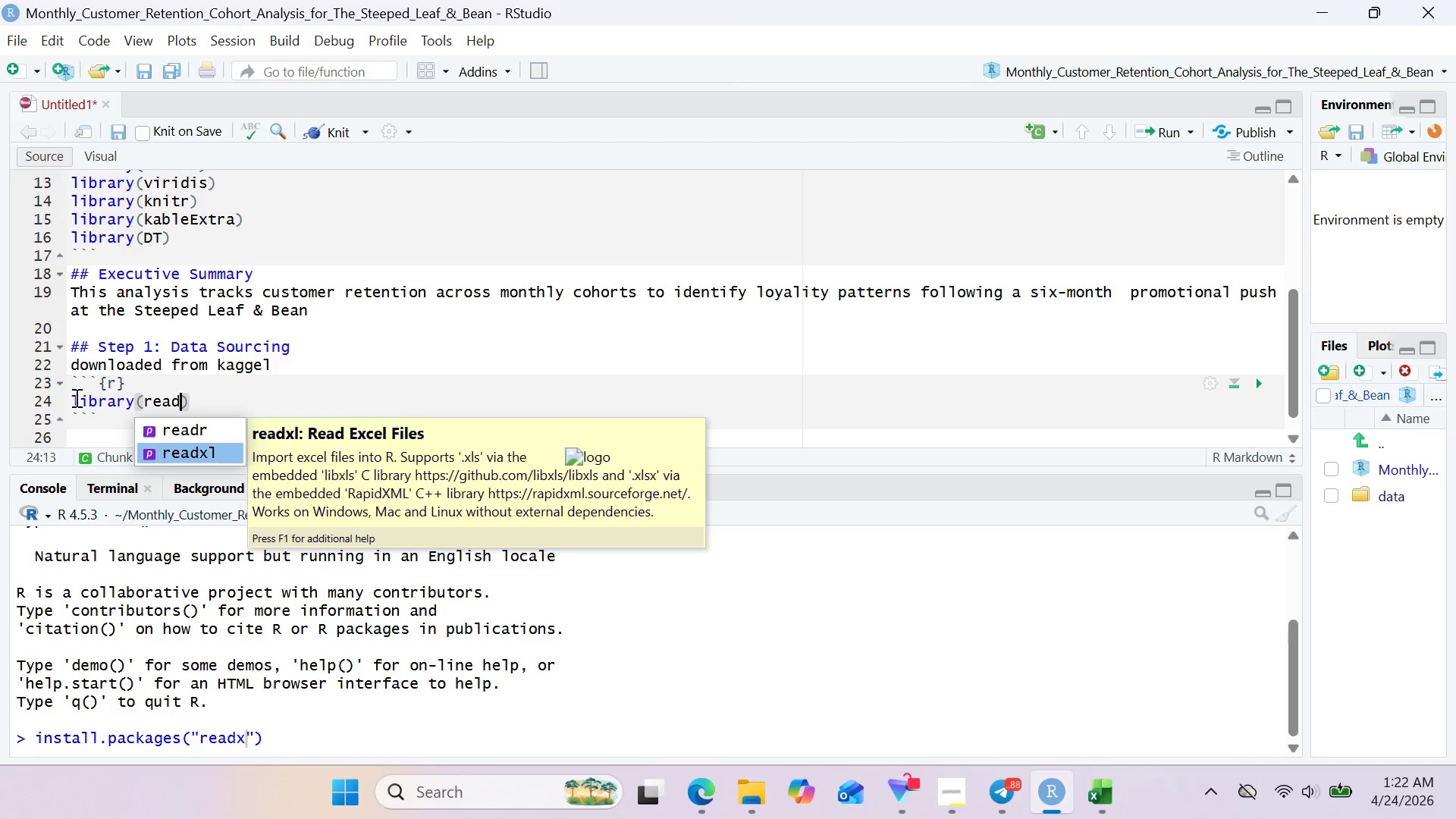 
key(Enter)
 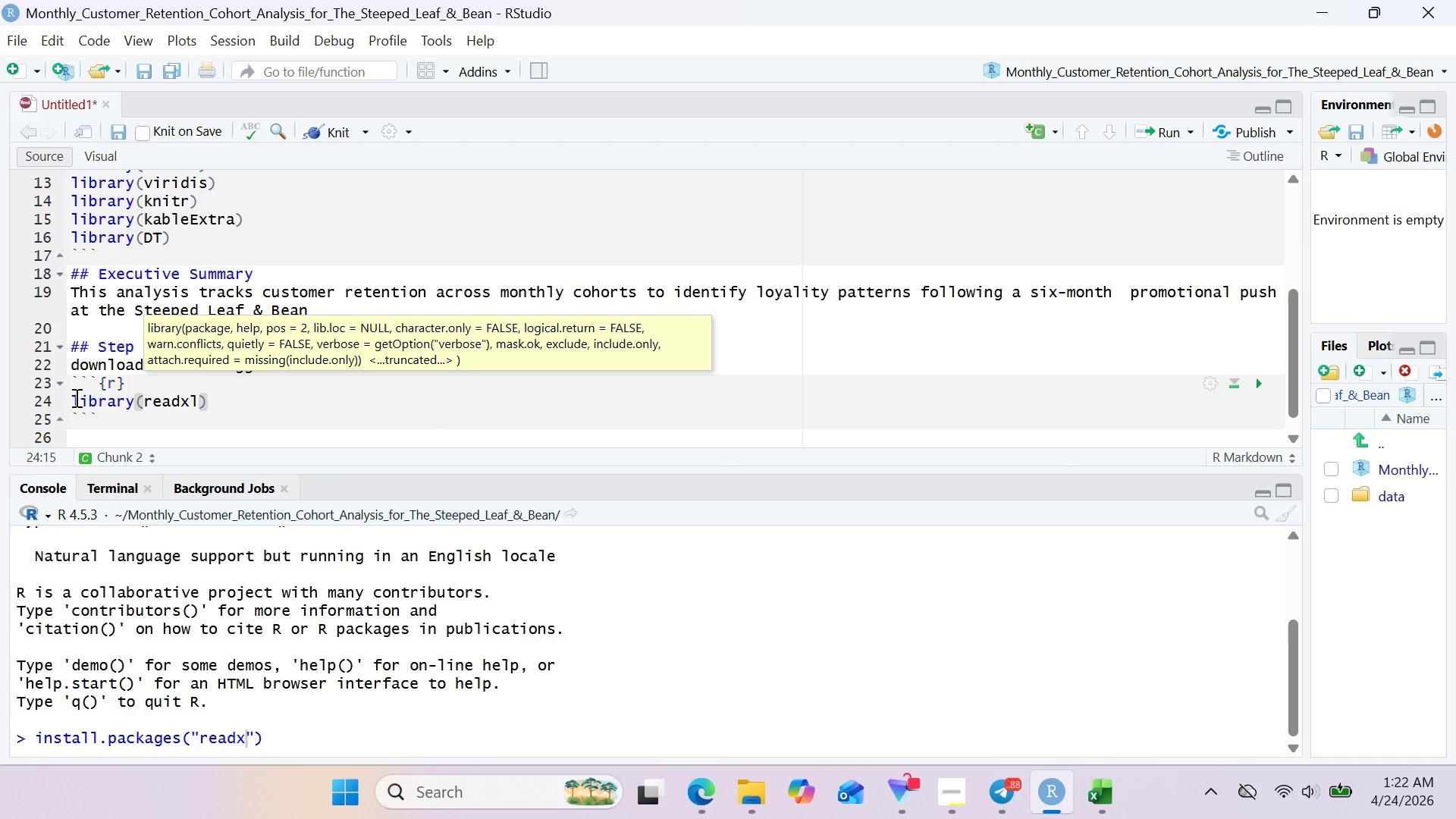 
key(ArrowRight)
 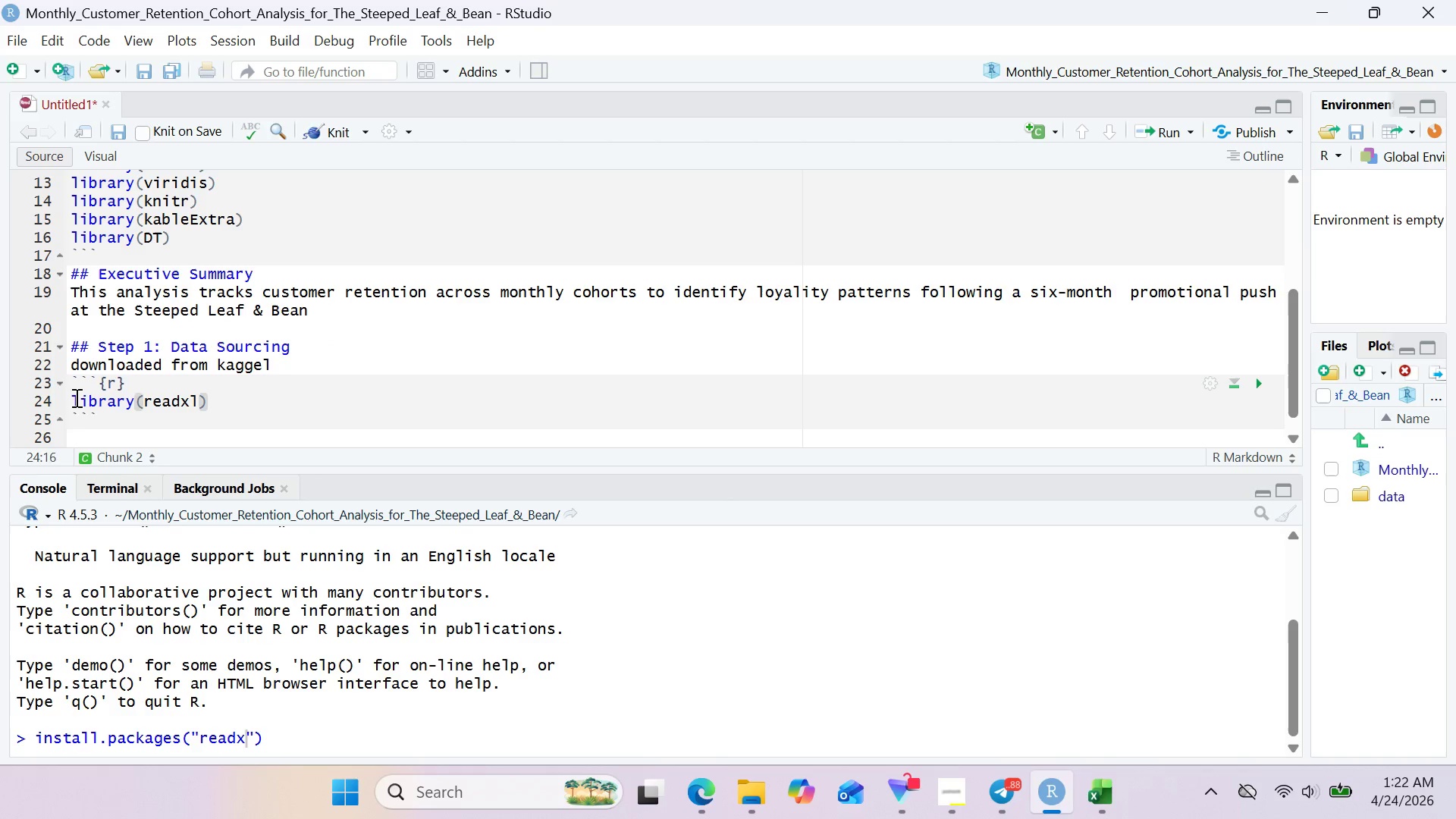 
key(Enter)
 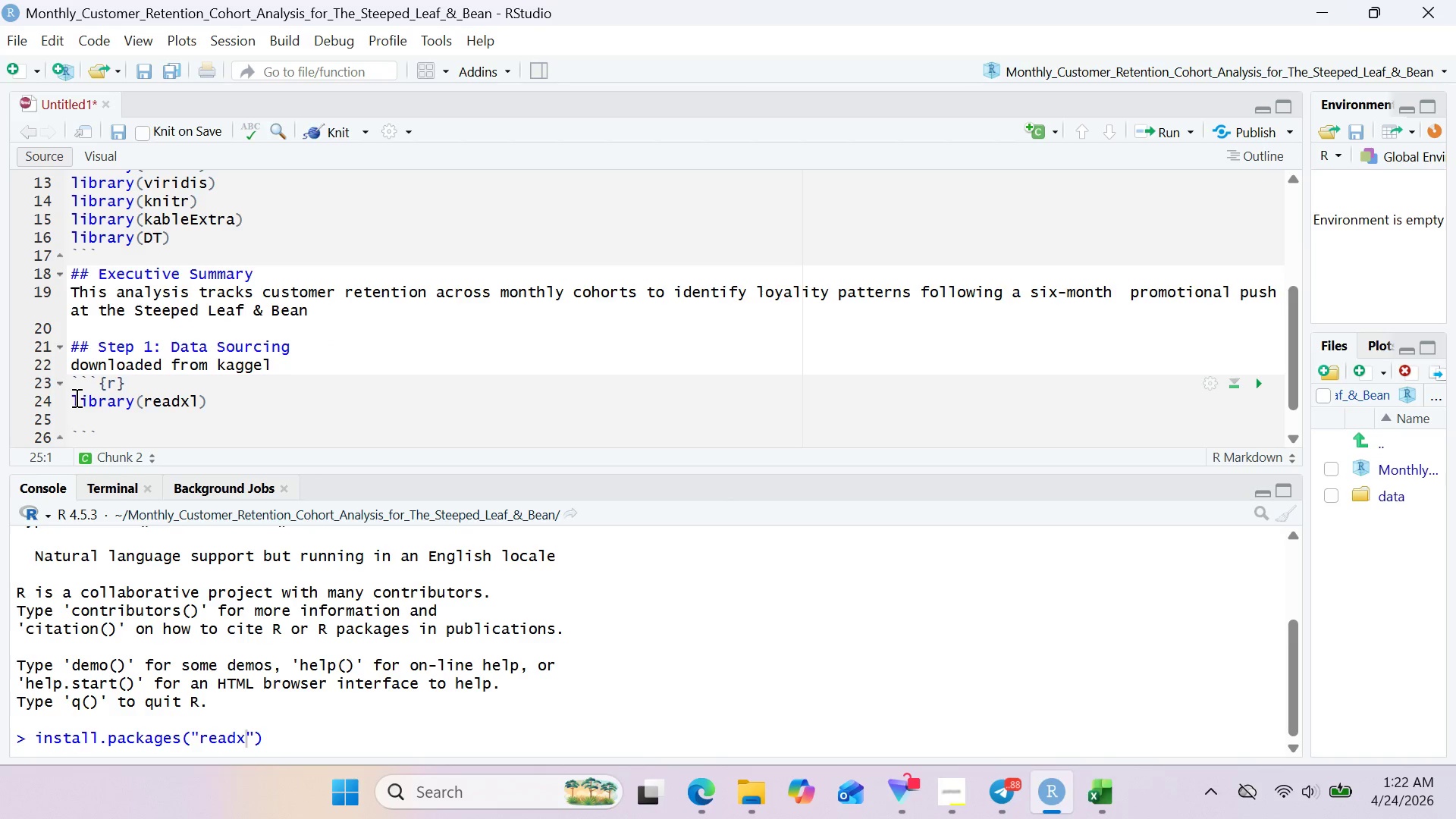 
key(Enter)
 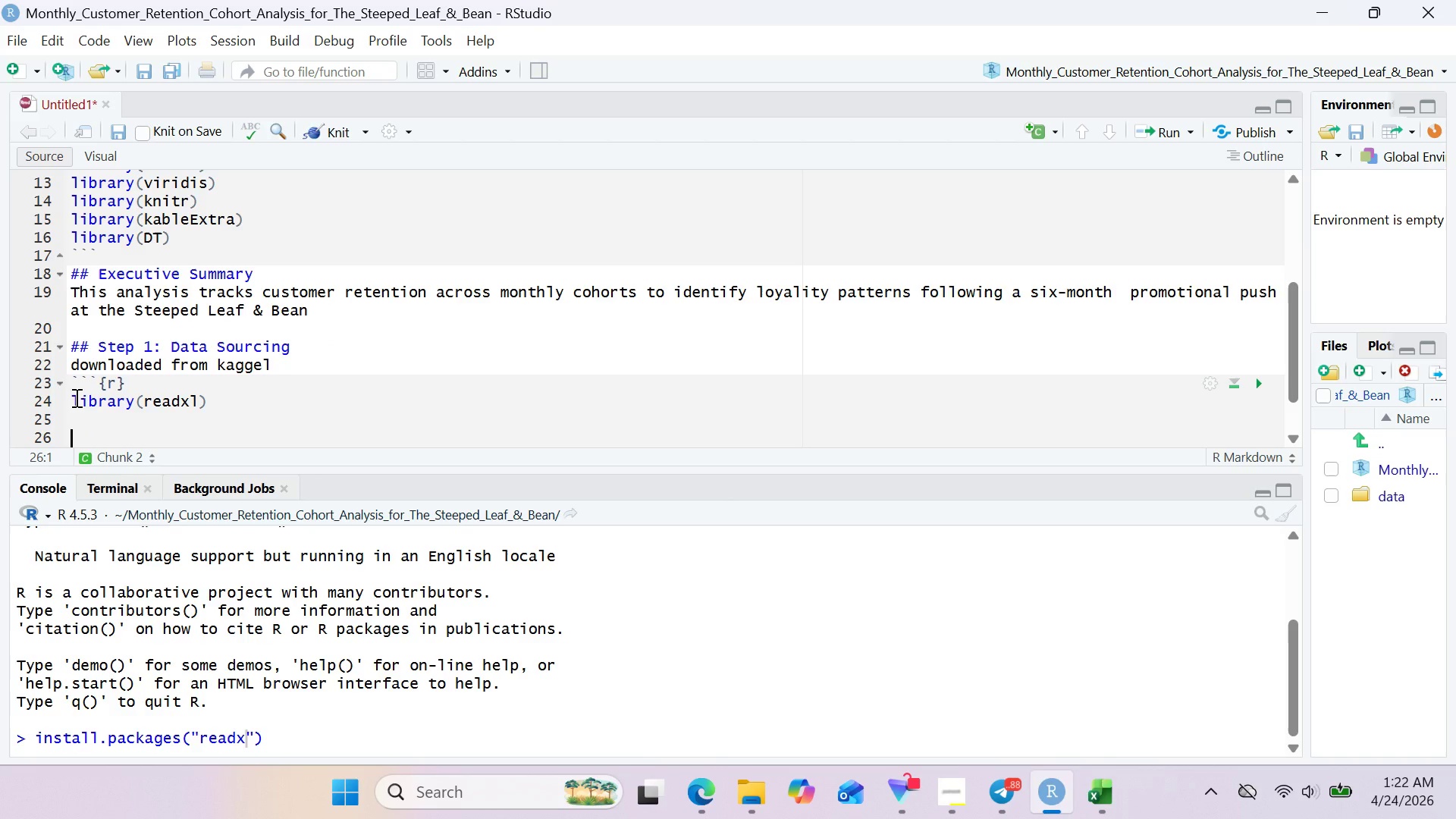 
type(#Read the third sheet)
 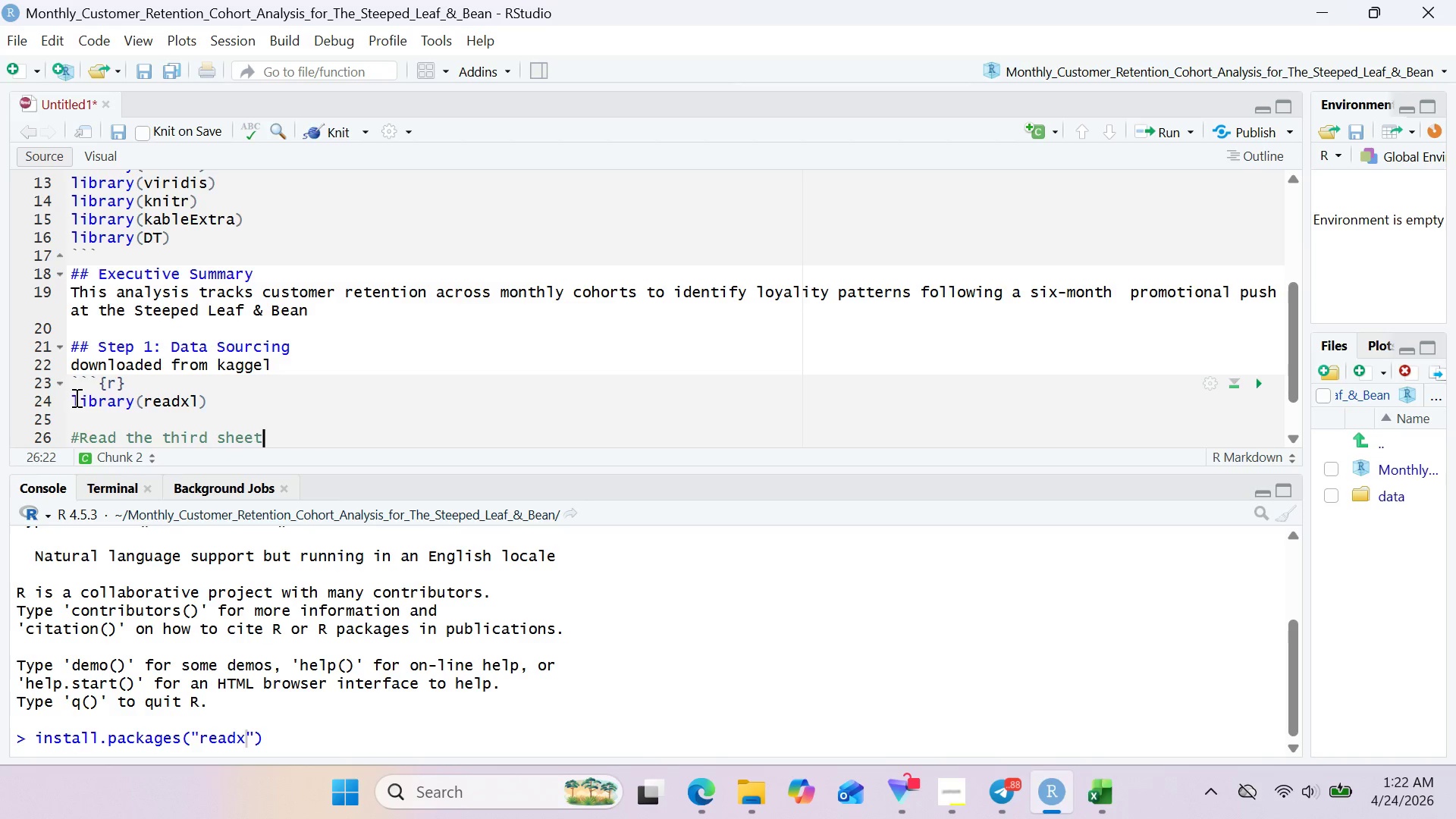 
key(Enter)
 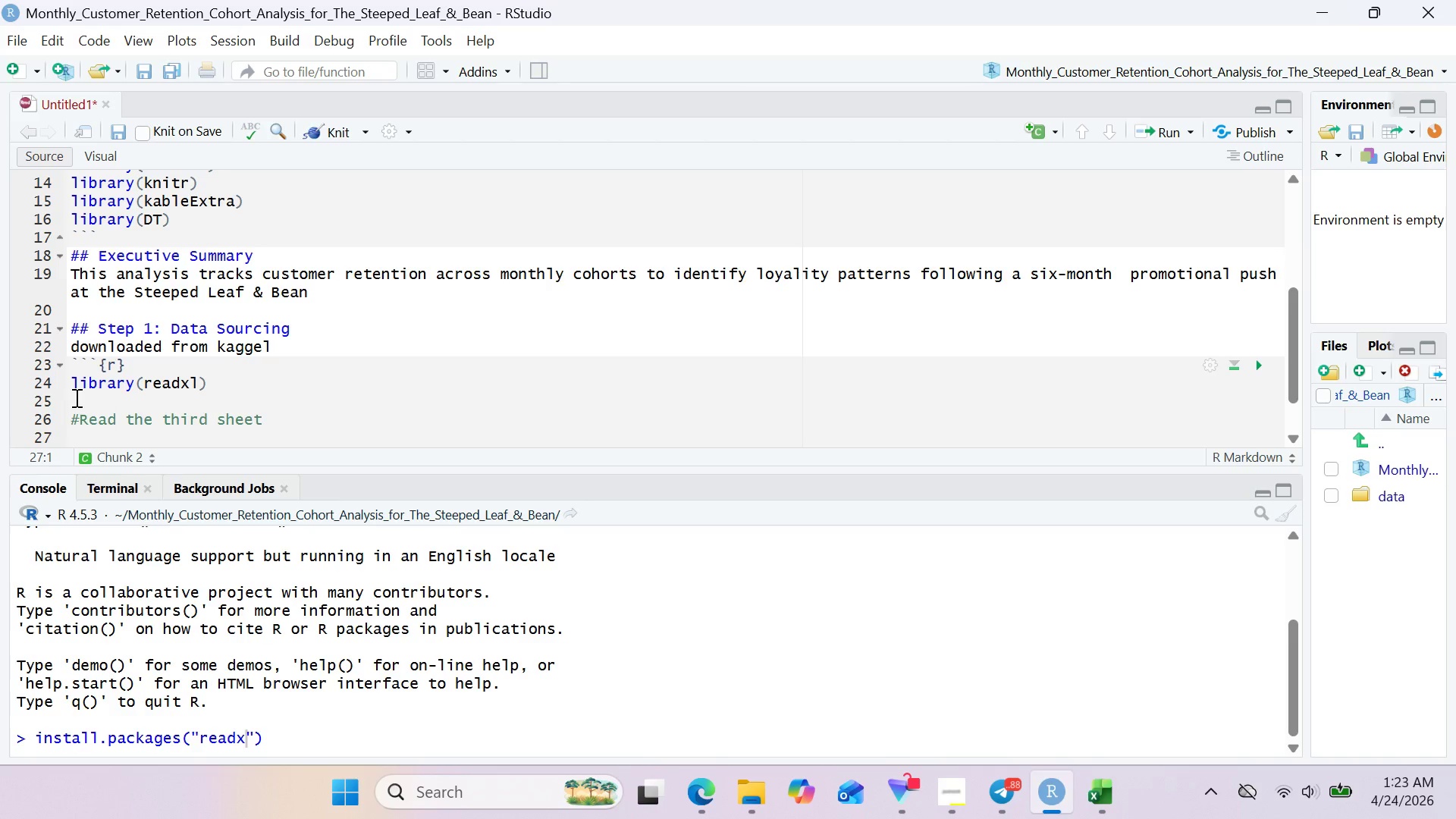 
wait(74.72)
 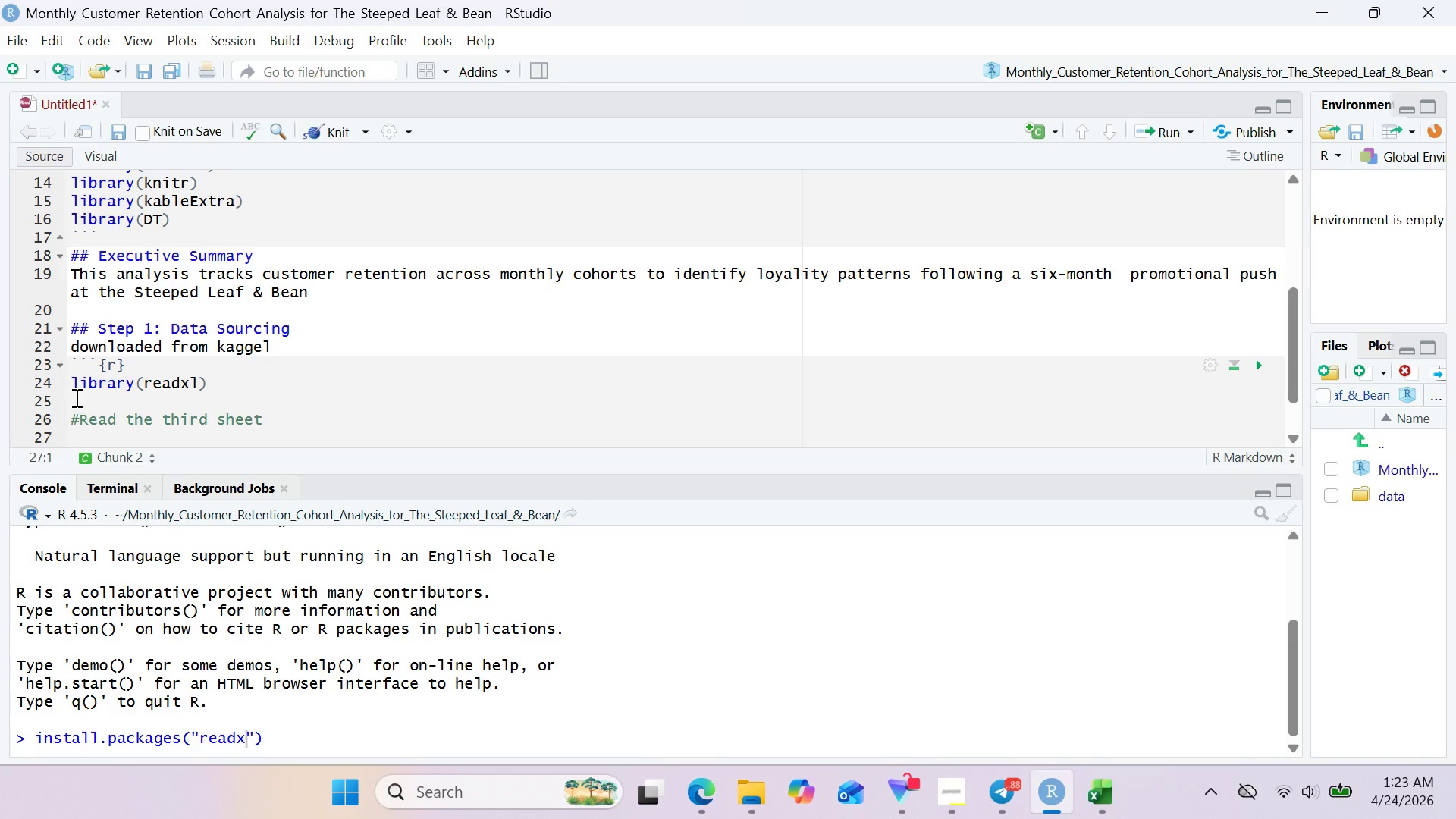 
left_click([75, 397])
 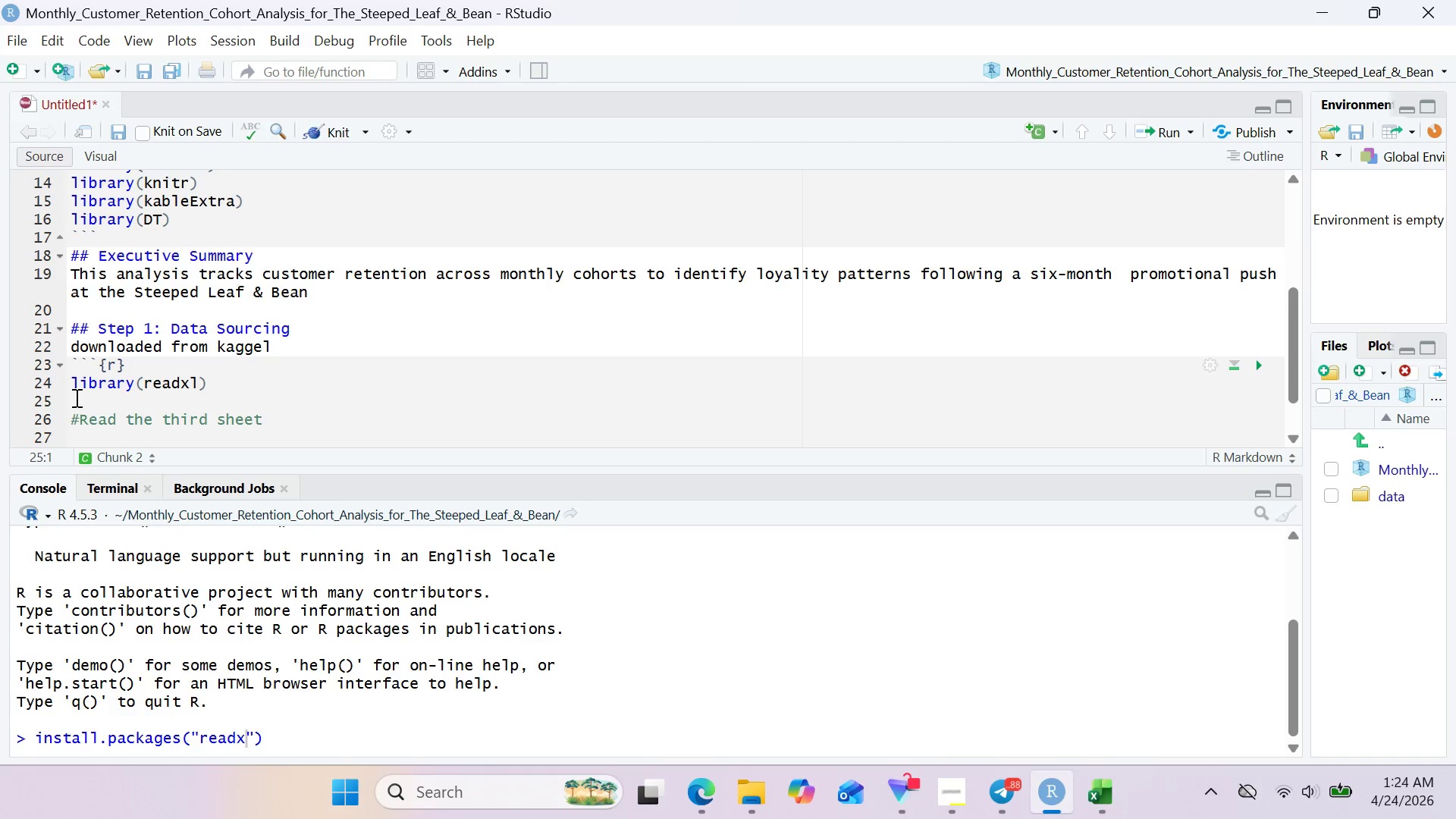 
type(librar)
 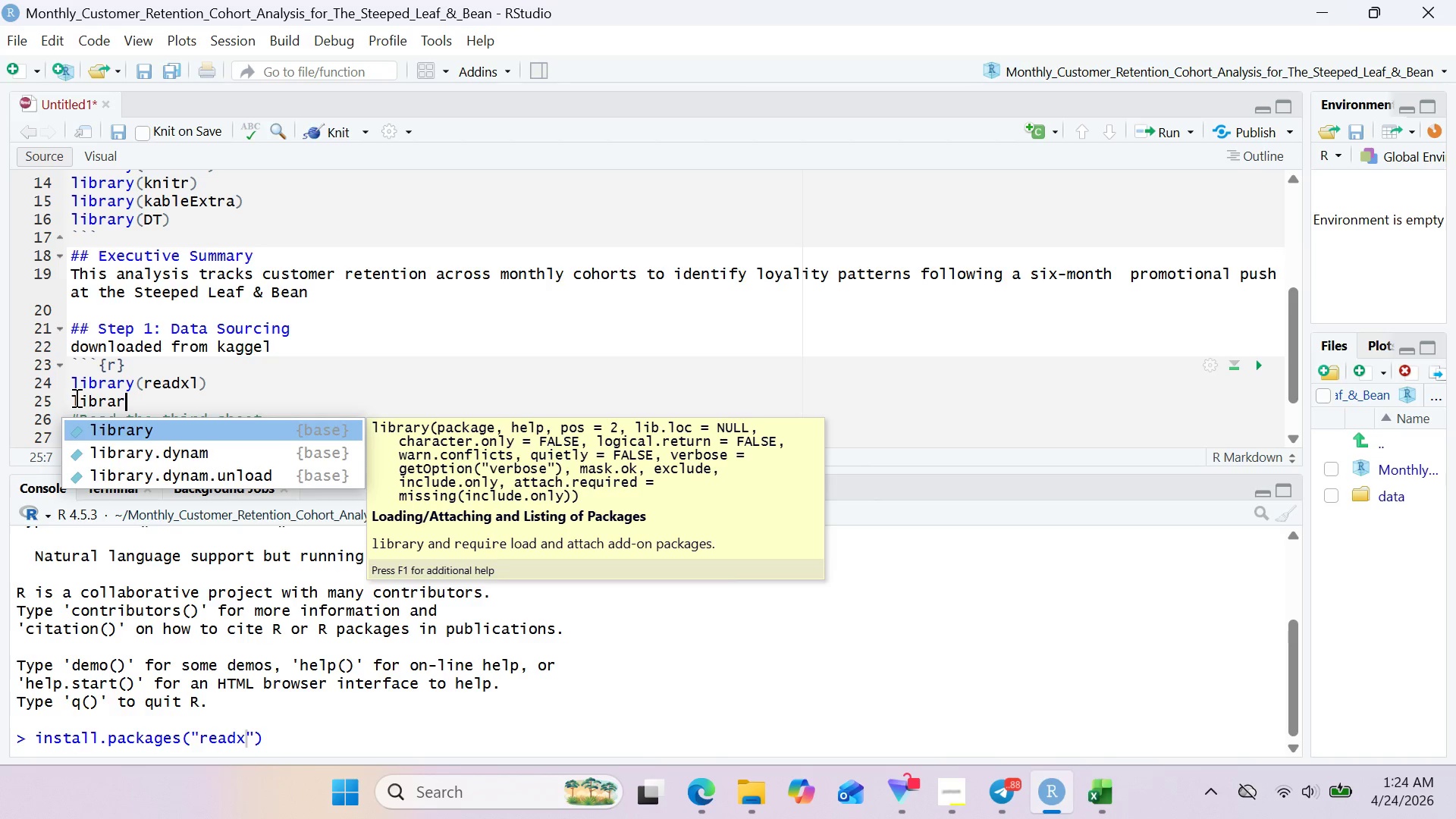 
key(Backspace)
 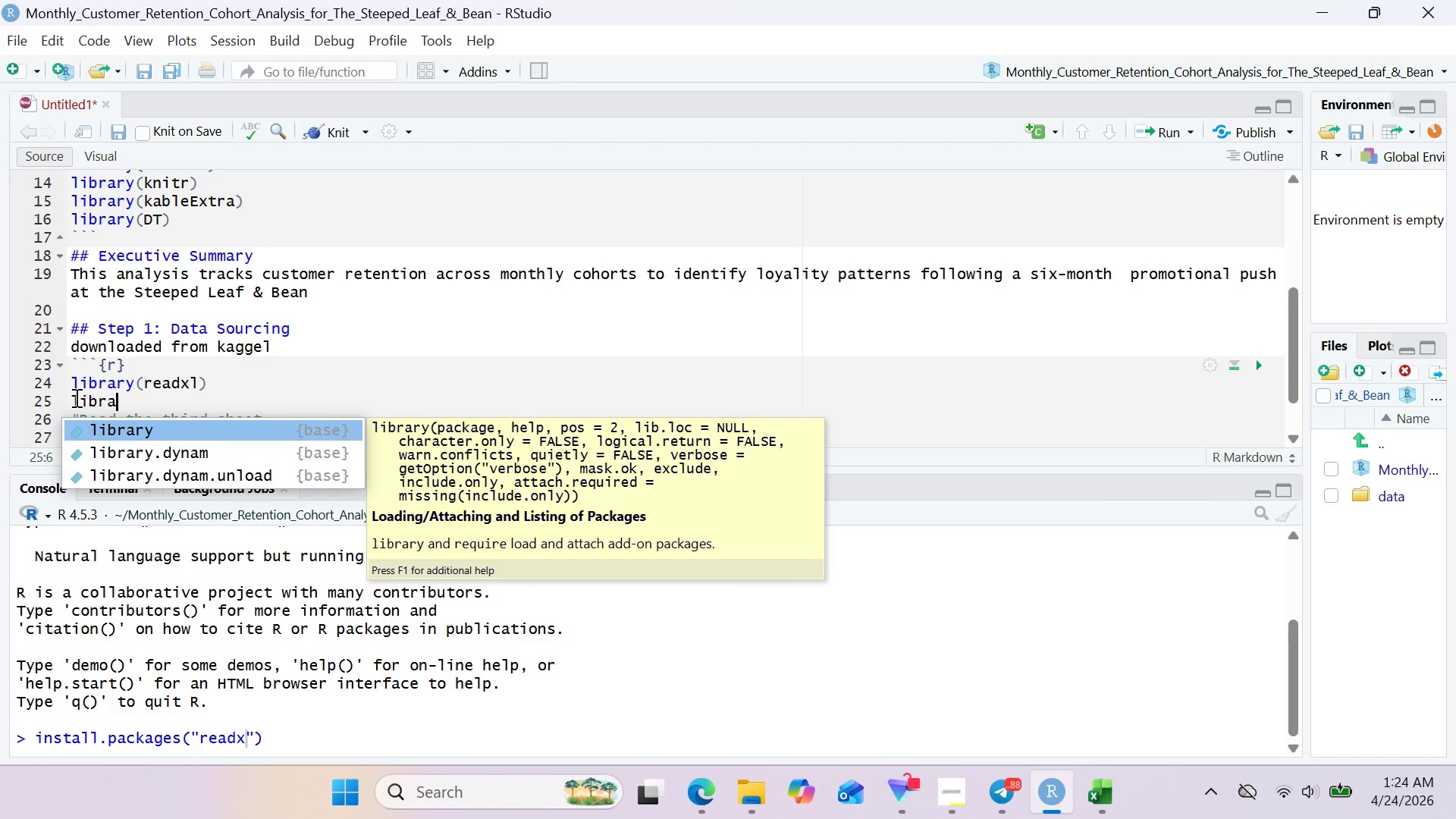 
key(Backspace)
 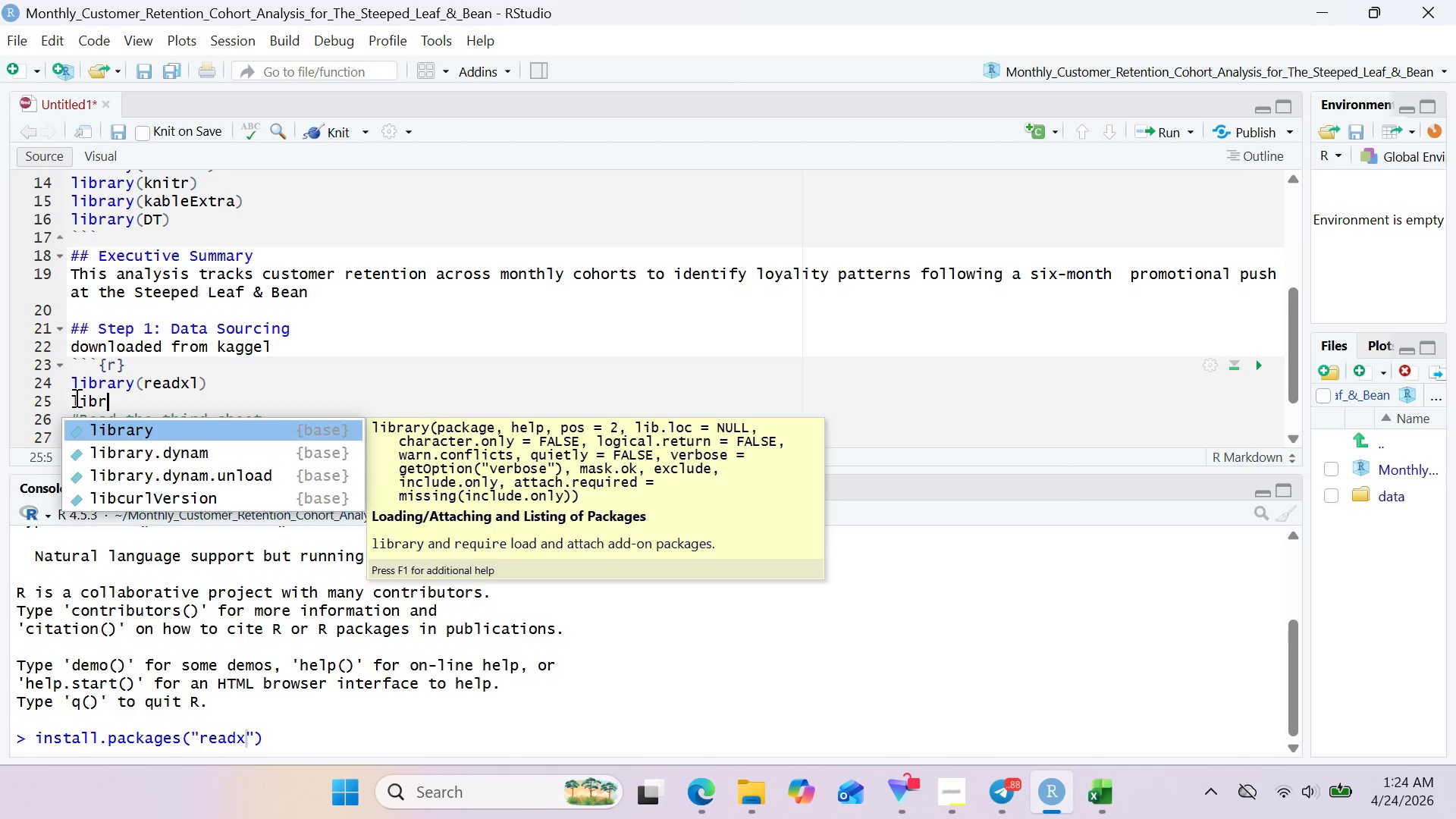 
key(Backspace)
 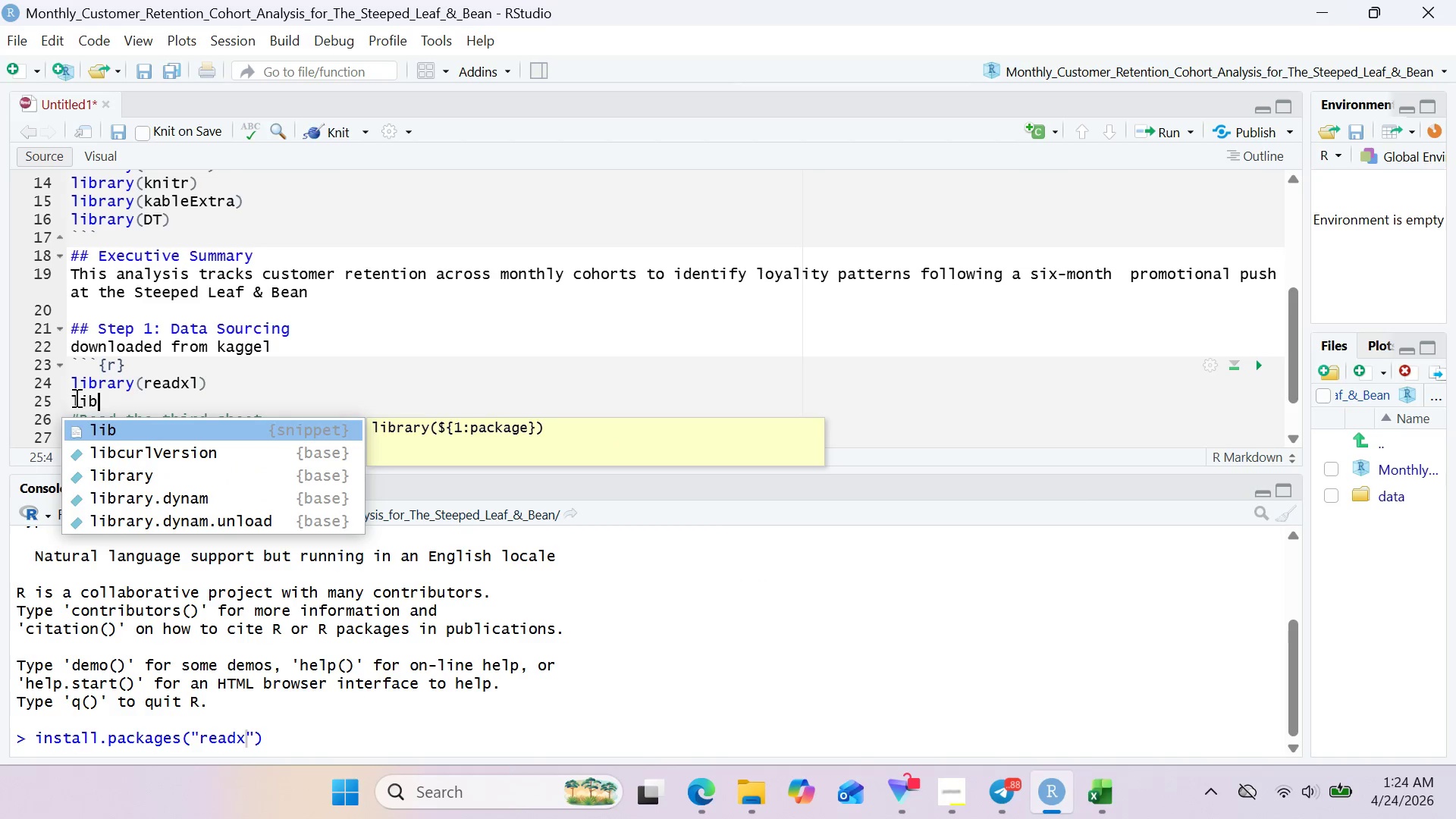 
key(Backspace)
 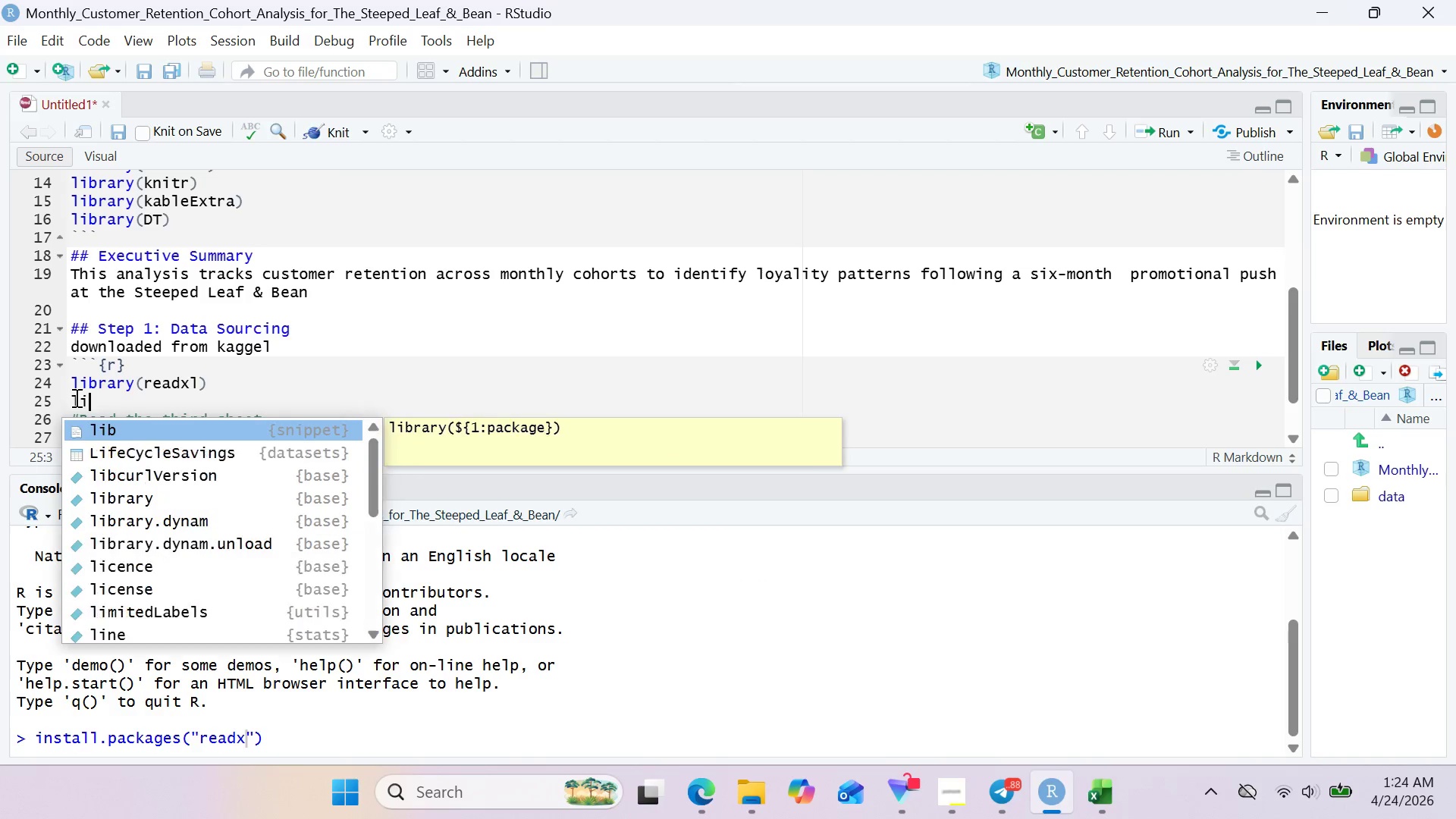 
key(Backspace)
 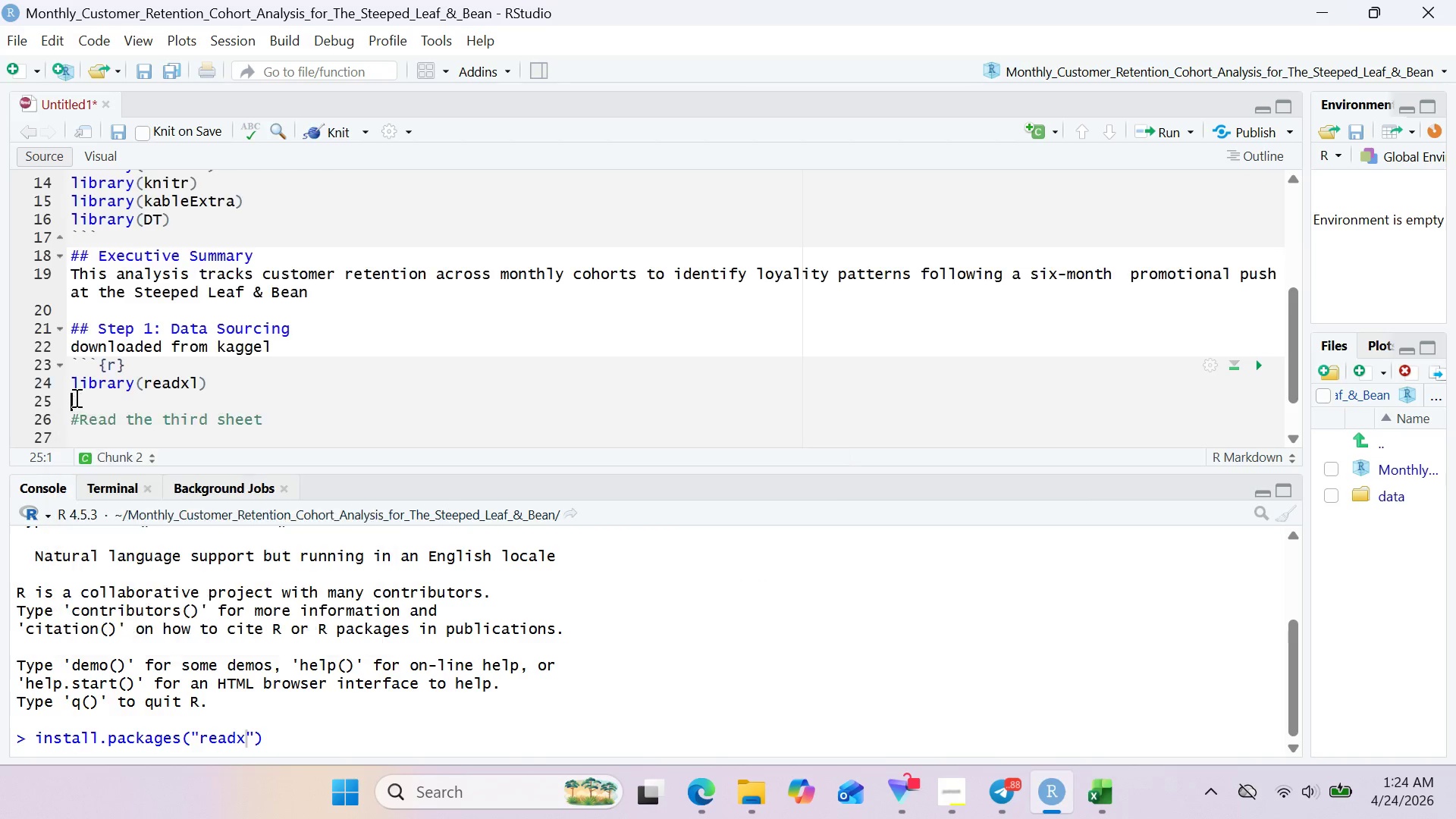 
key(Backspace)
 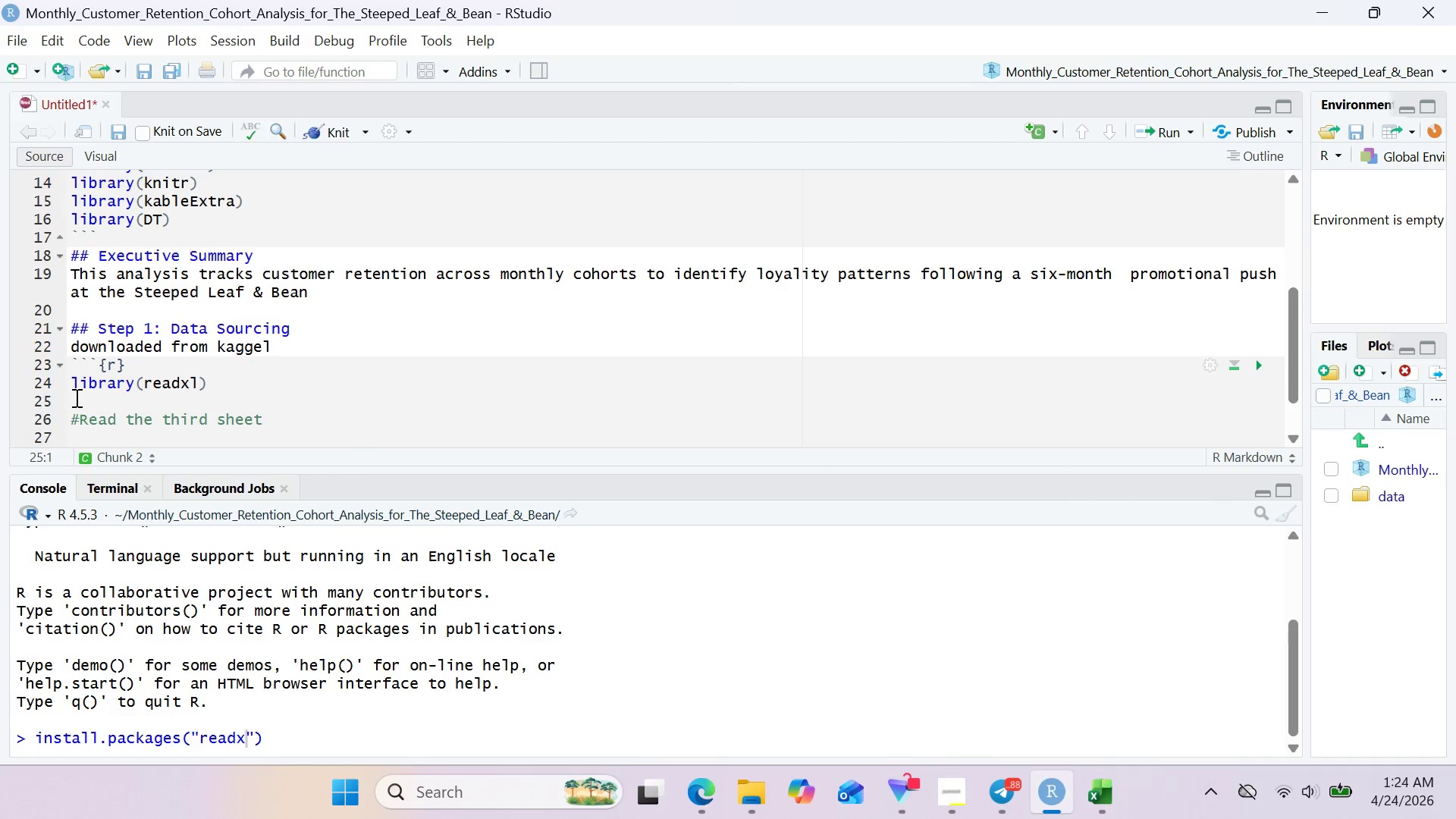 
left_click([121, 375])
 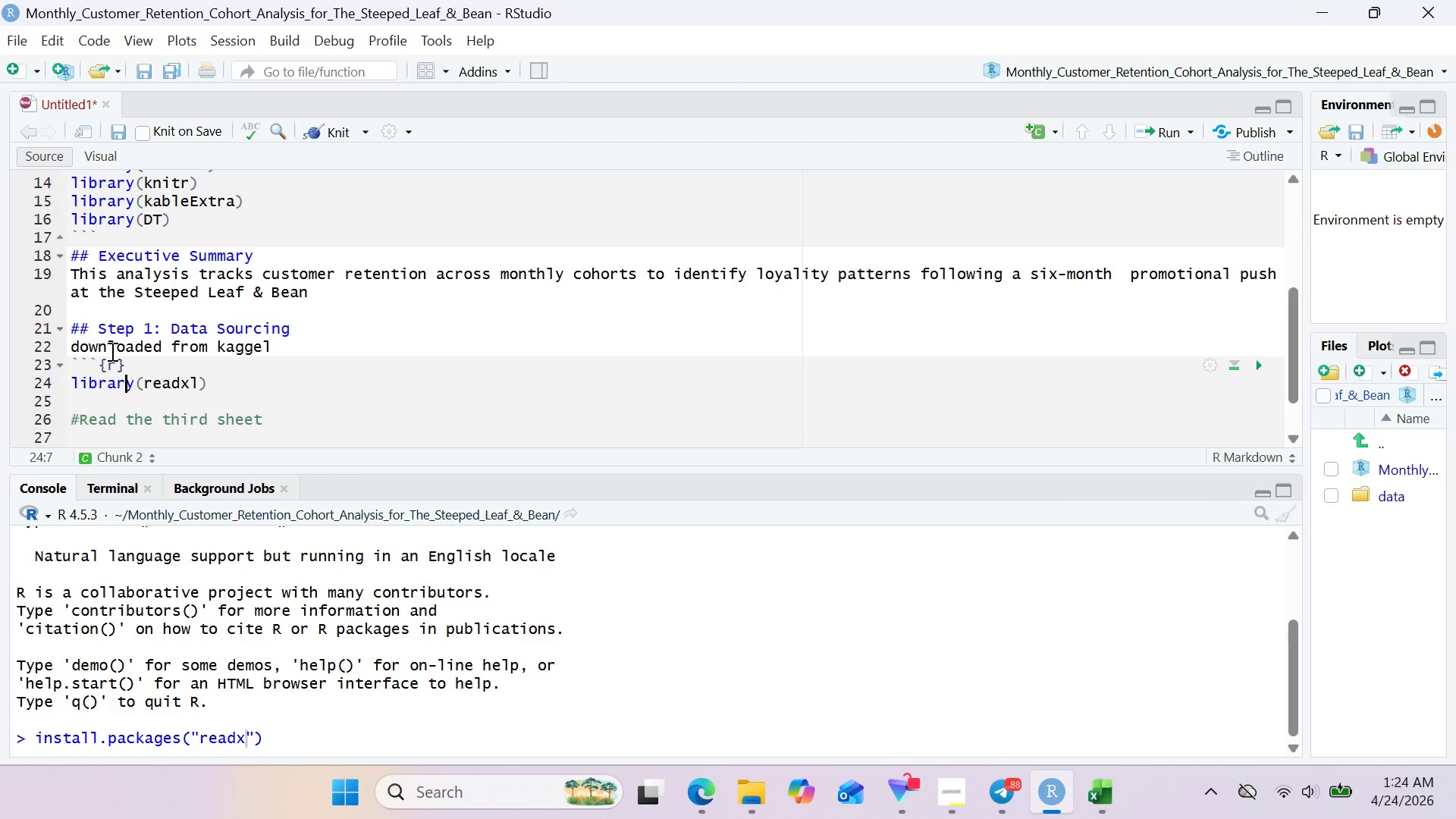 
left_click([114, 359])
 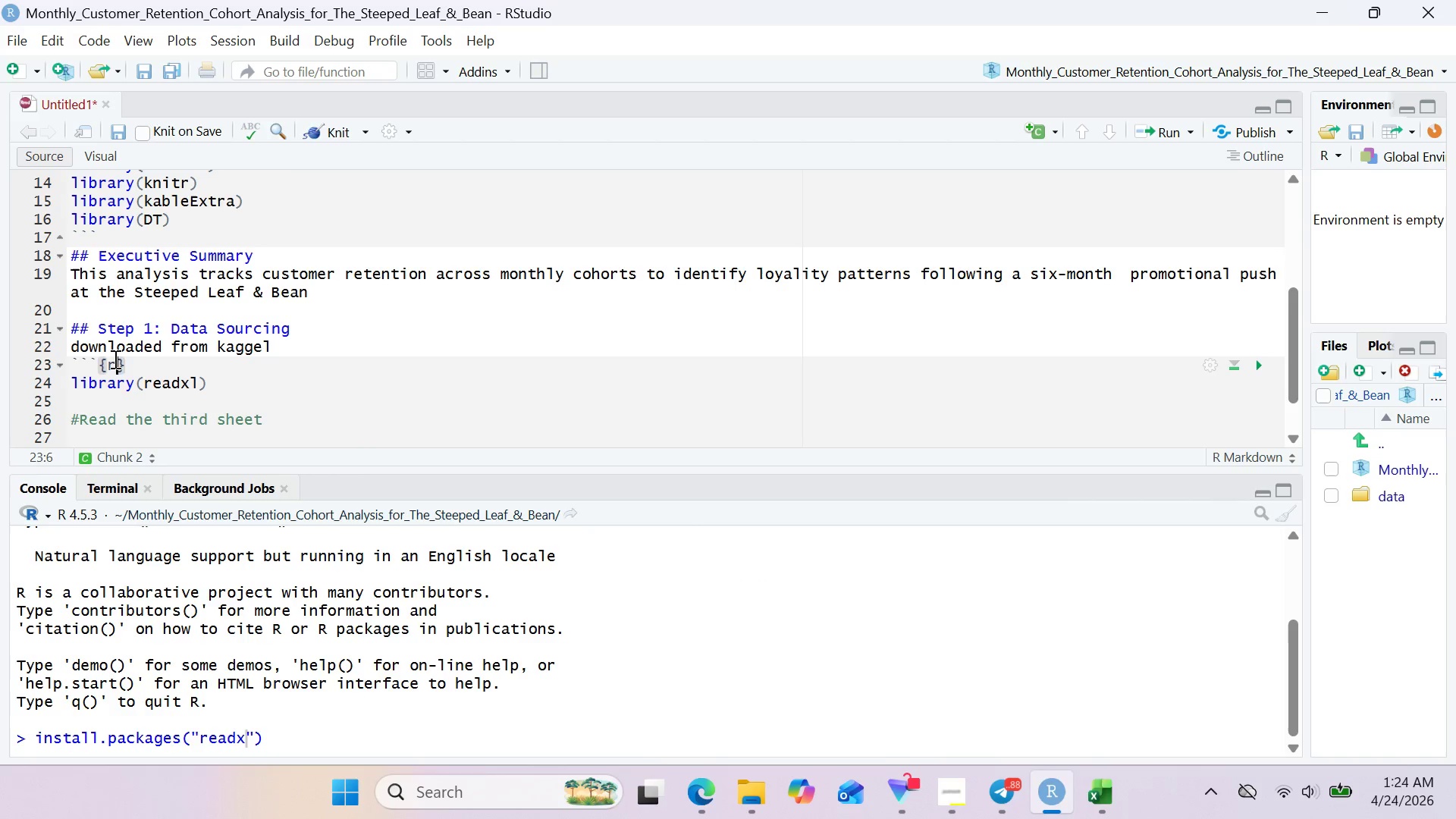 
type( load-real-data-complete)
 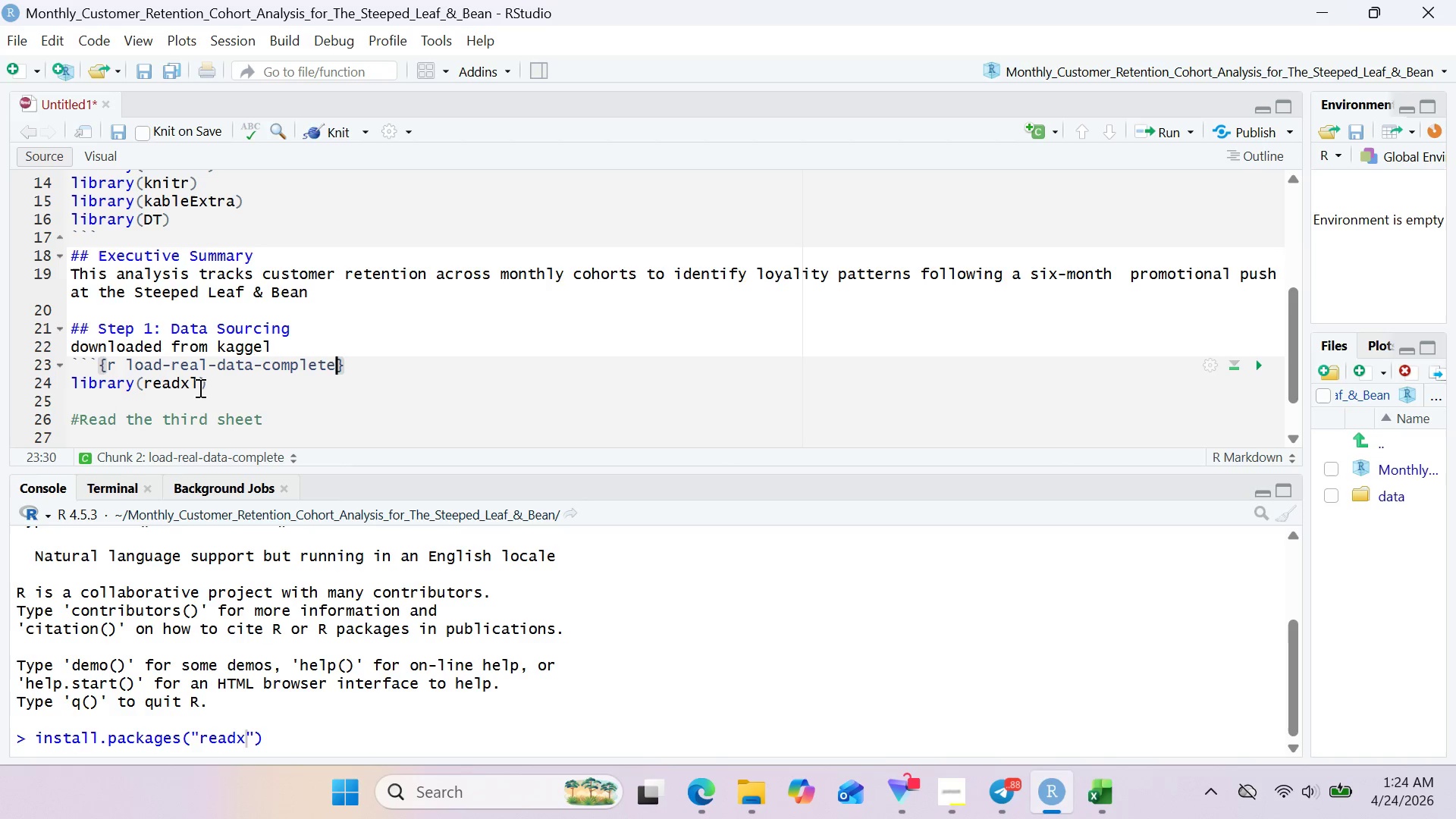 
wait(6.92)
 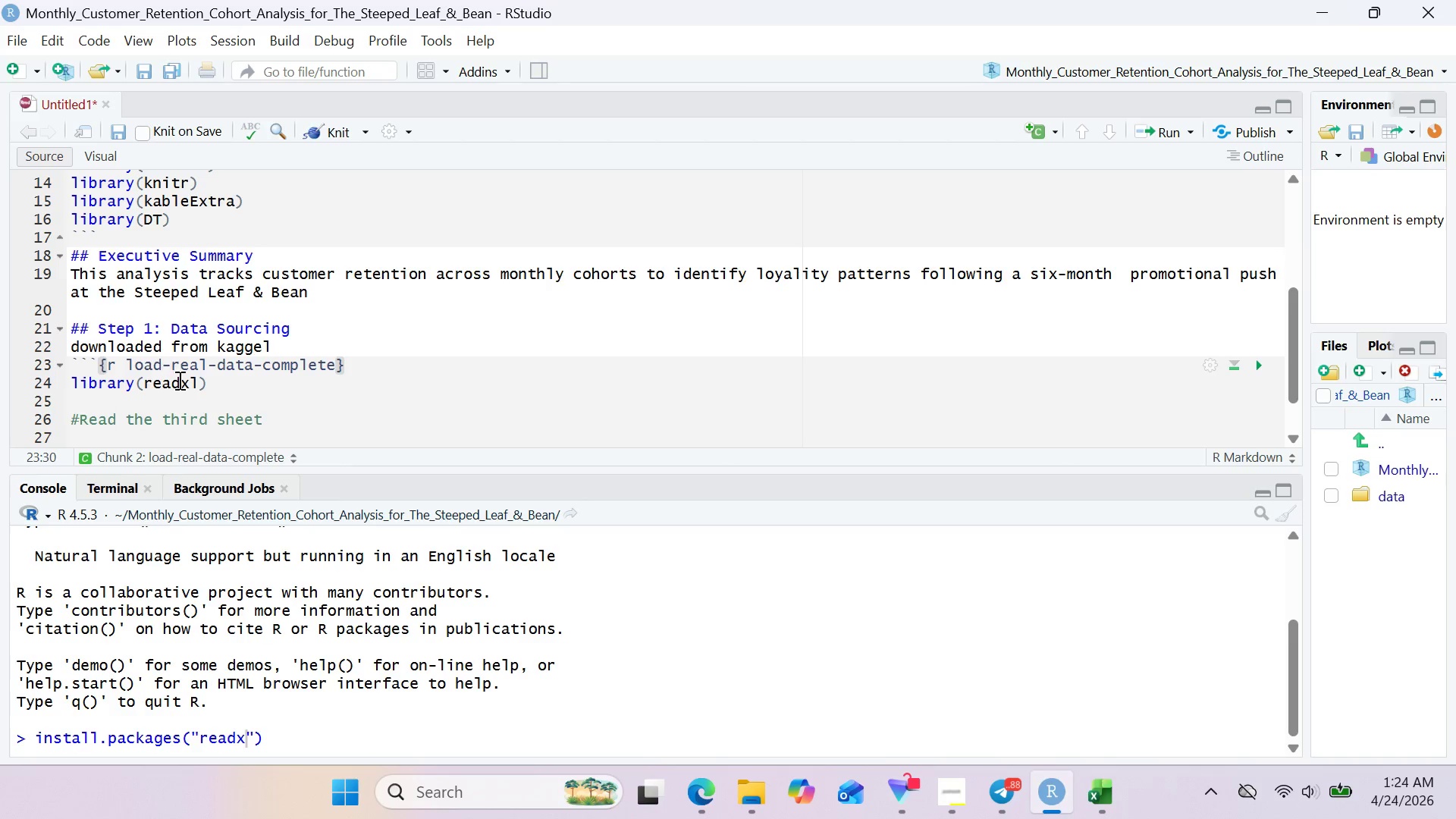 
left_click([165, 398])
 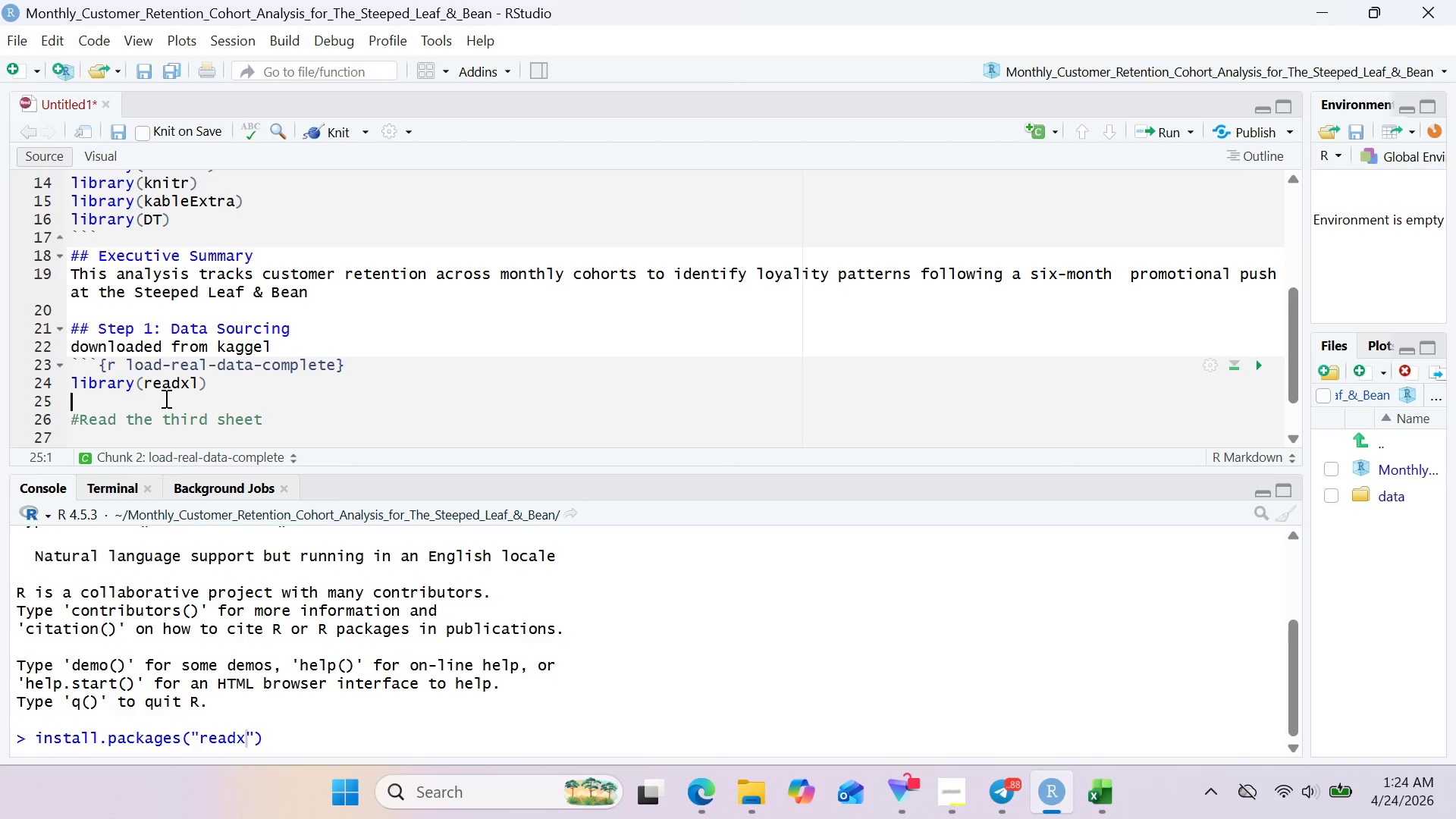 
key(Enter)
 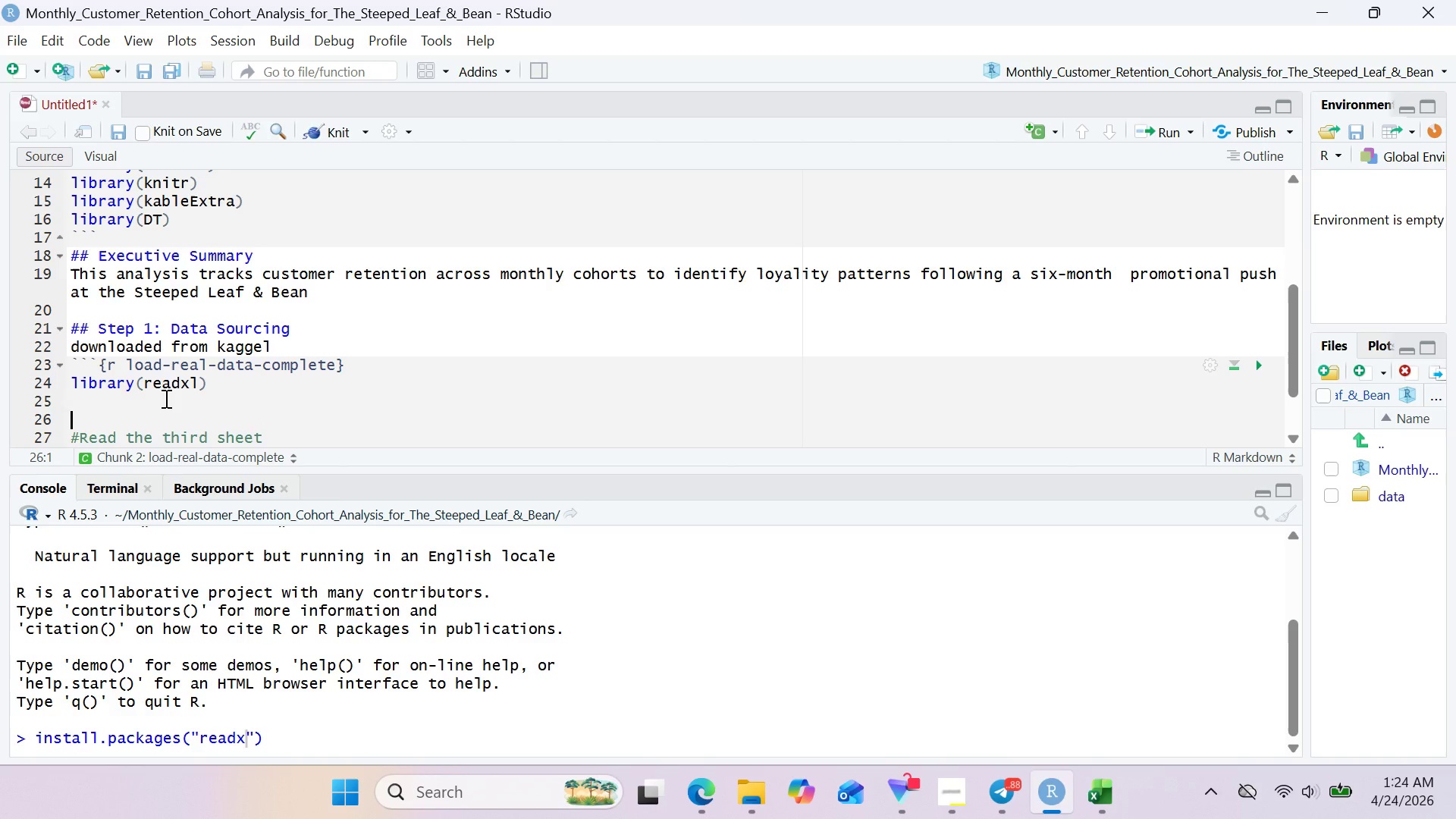 
type(#check sheet names first)
 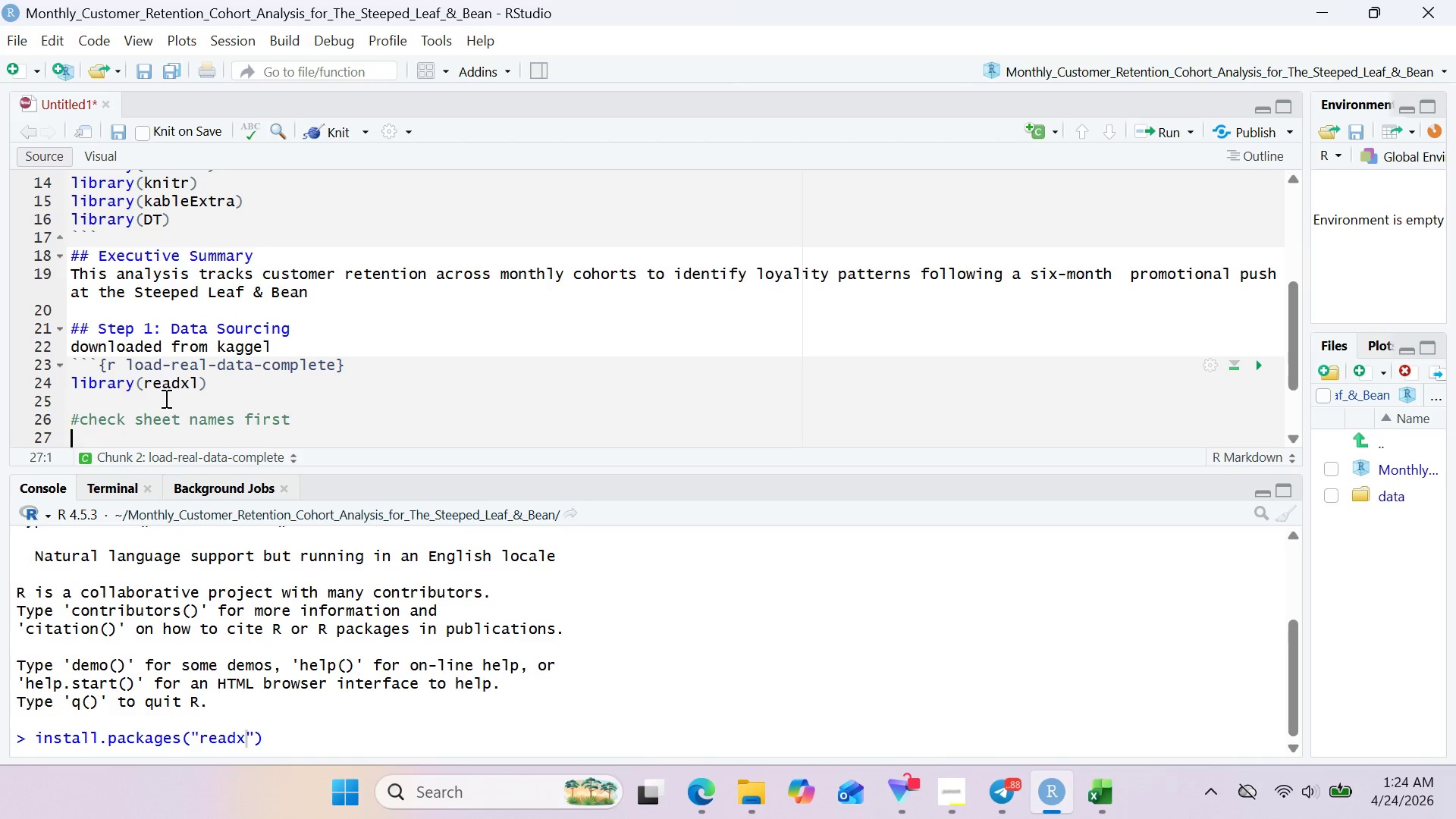 
key(Enter)
 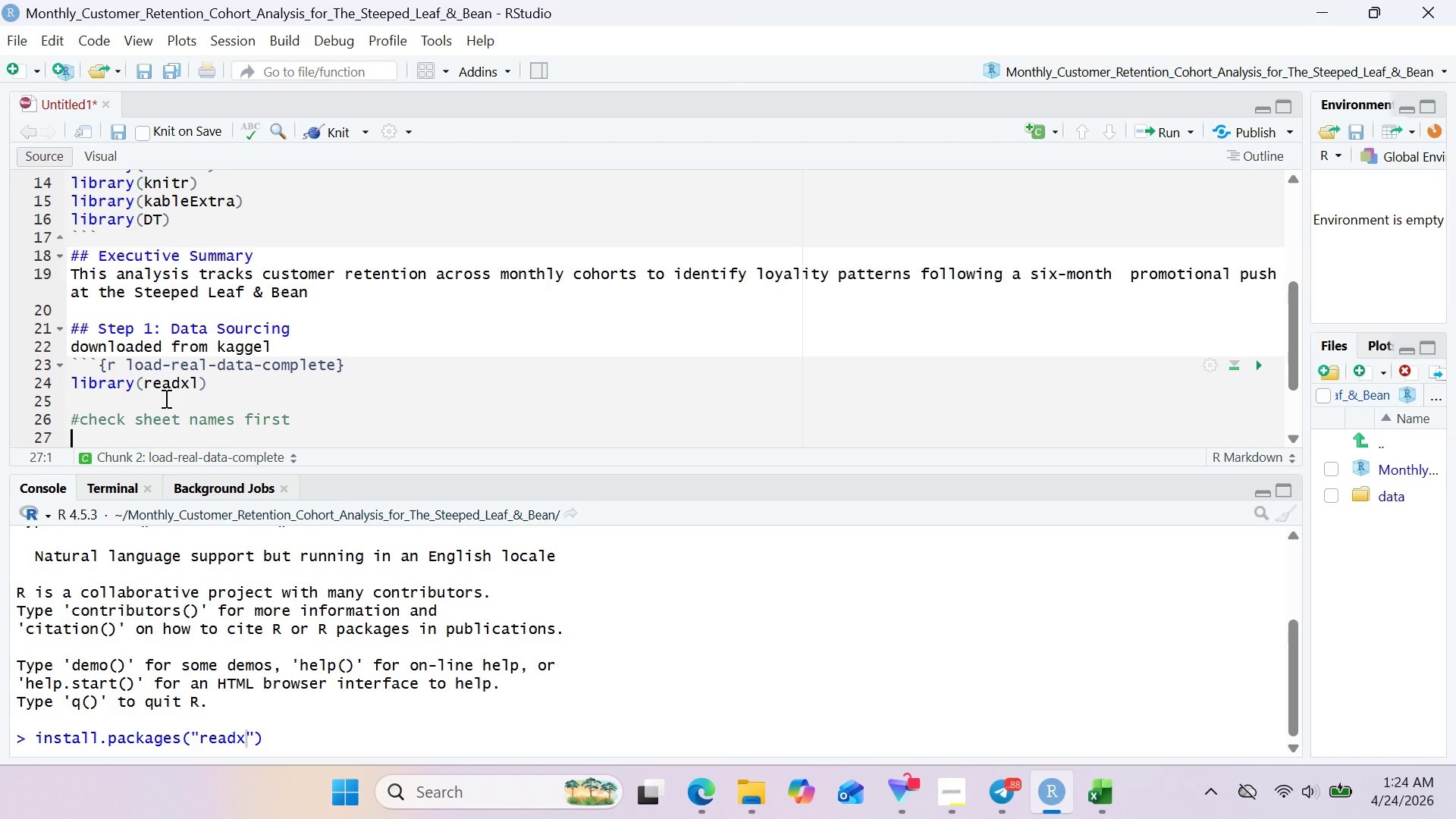 
type(sheet_names <- ecel)
 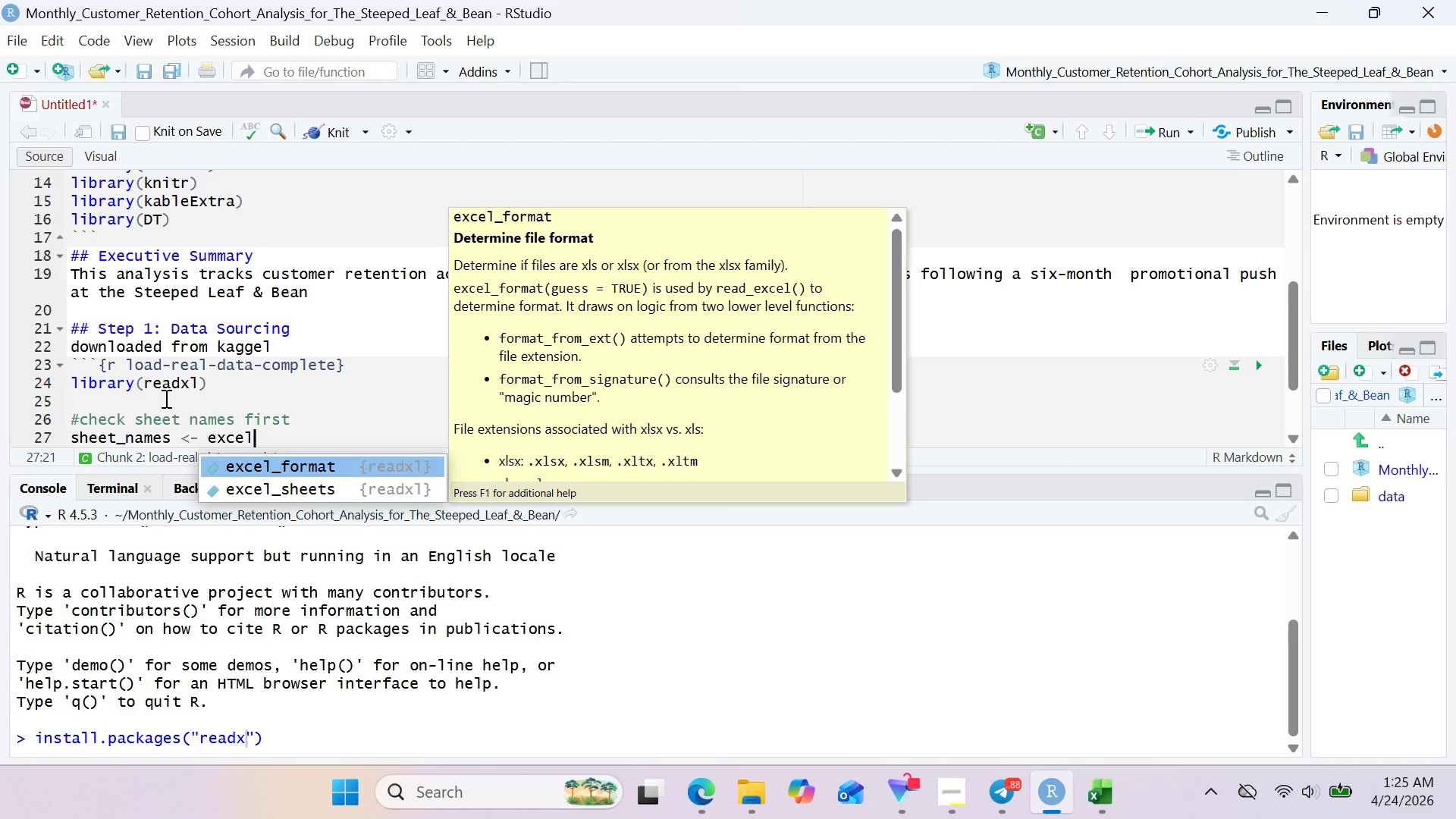 
 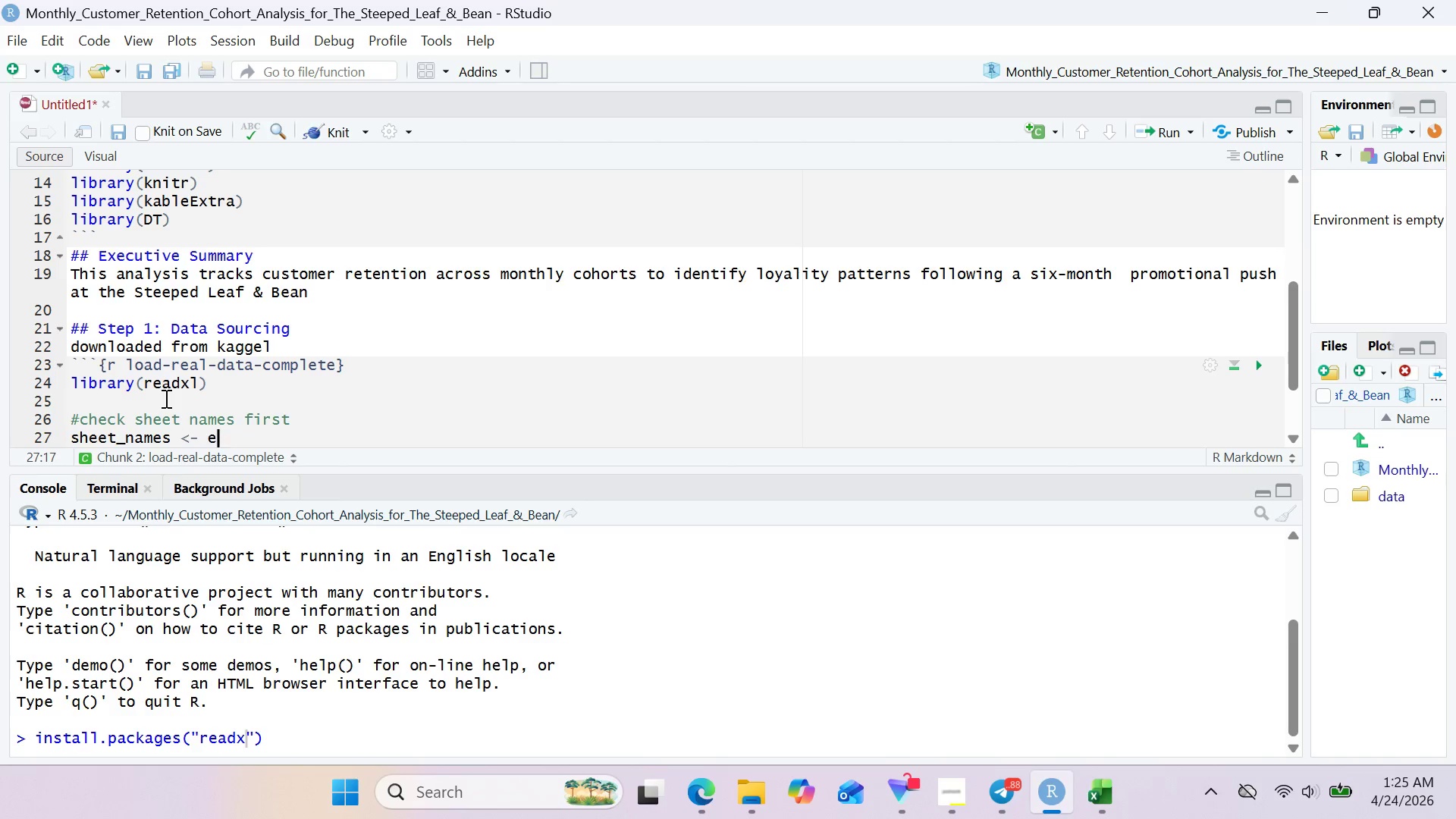 
hold_key(key=X, duration=0.44)
 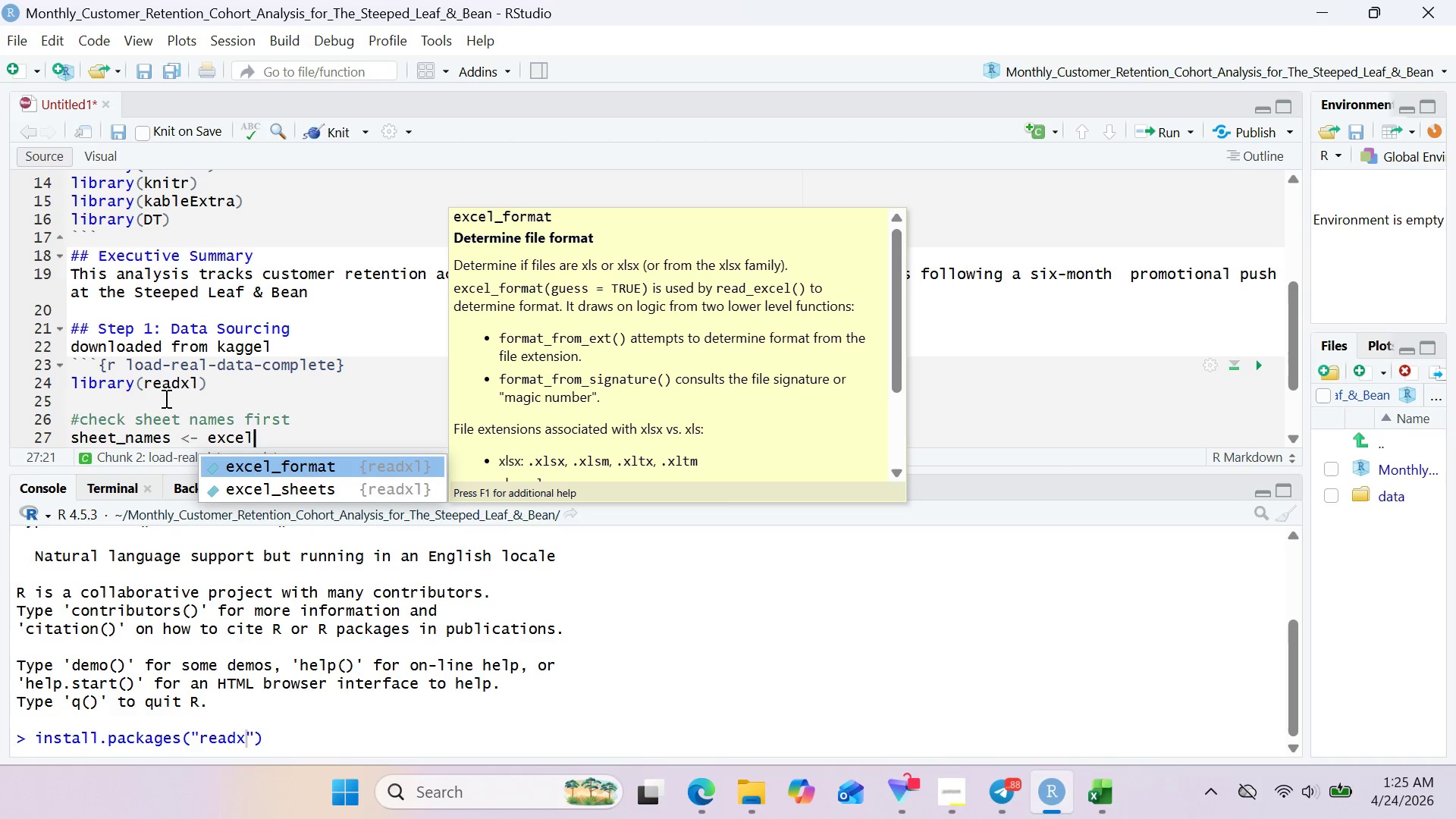 
key(ArrowUp)
 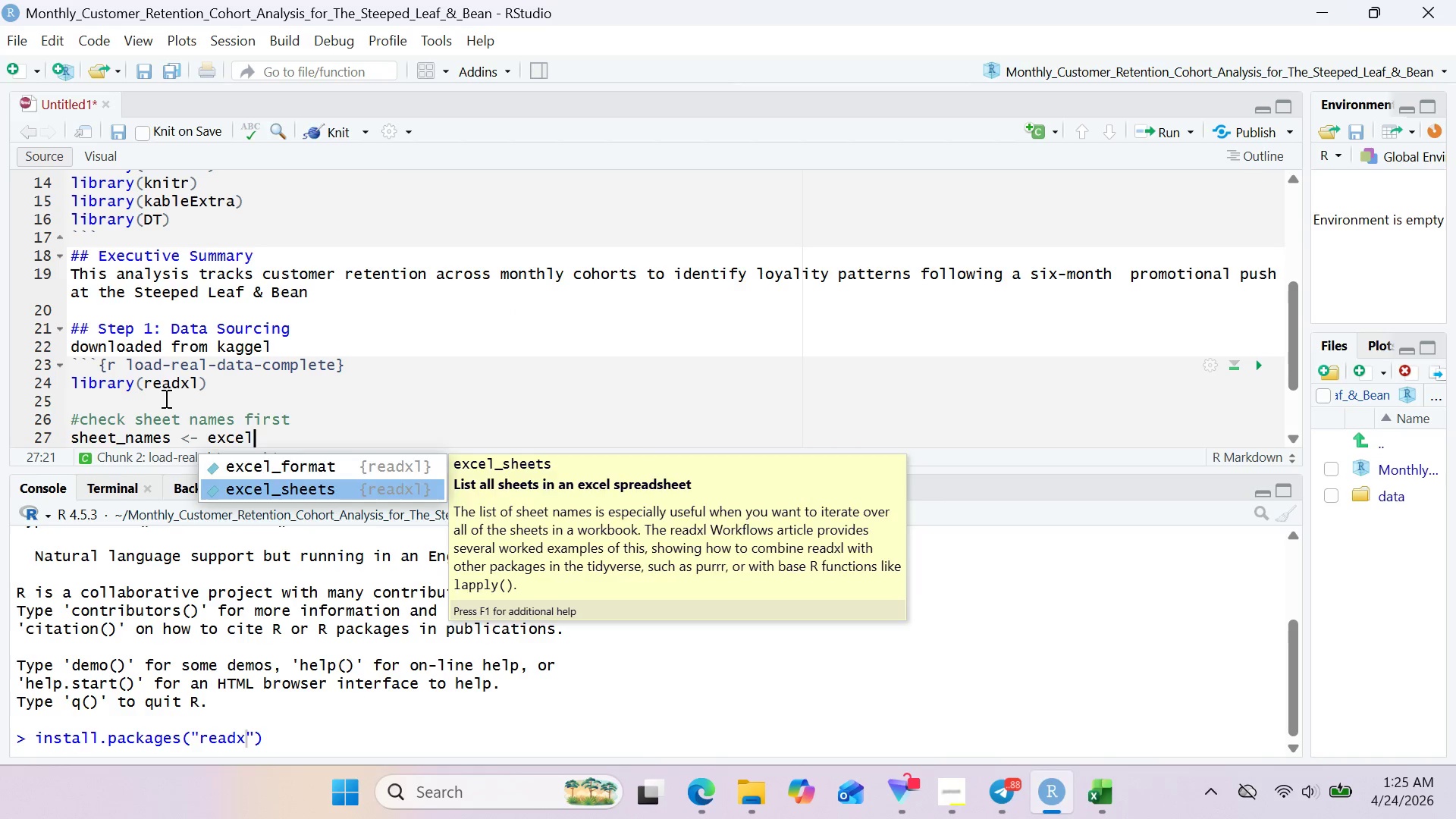 
key(Enter)
 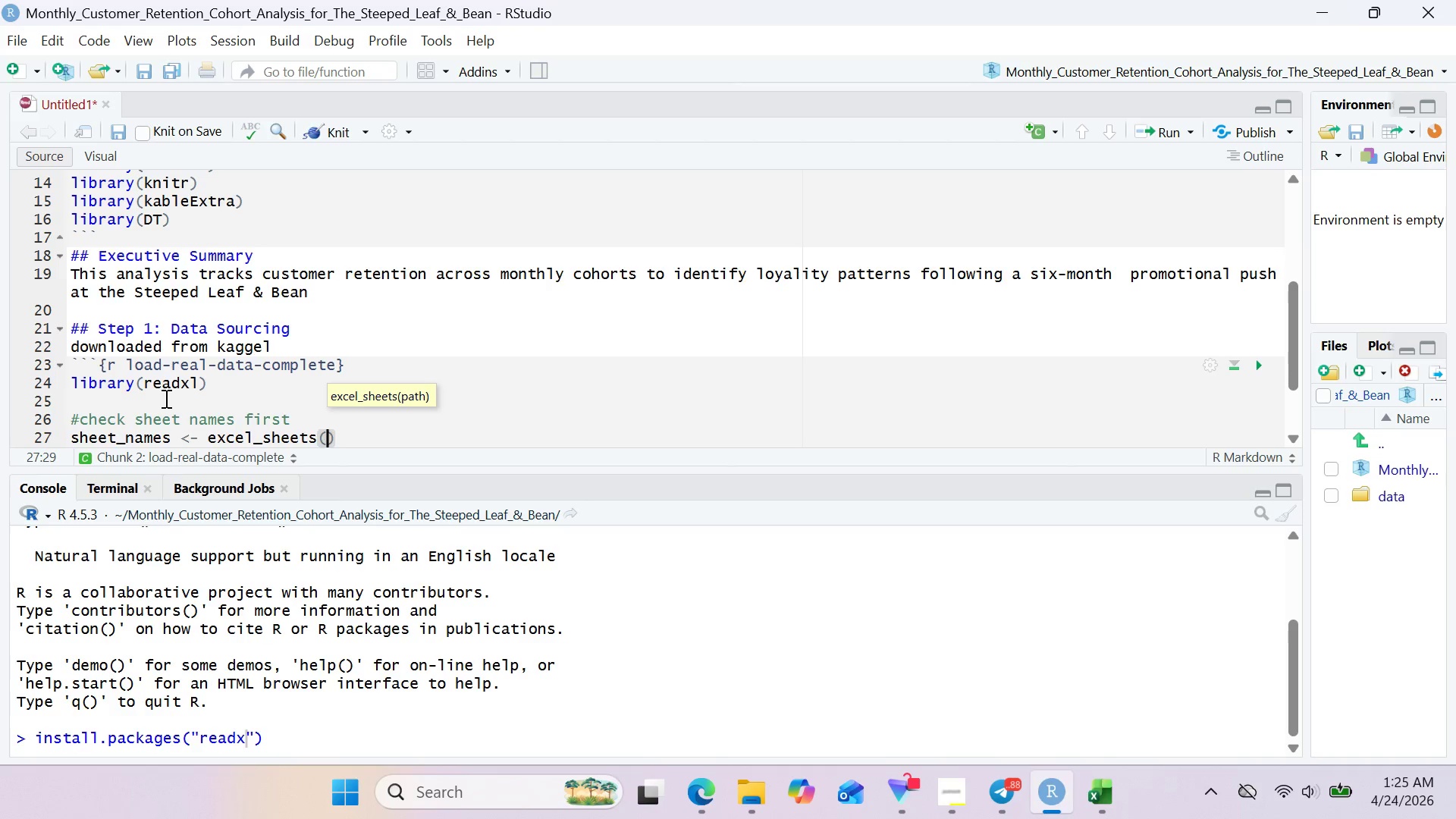 
wait(17.73)
 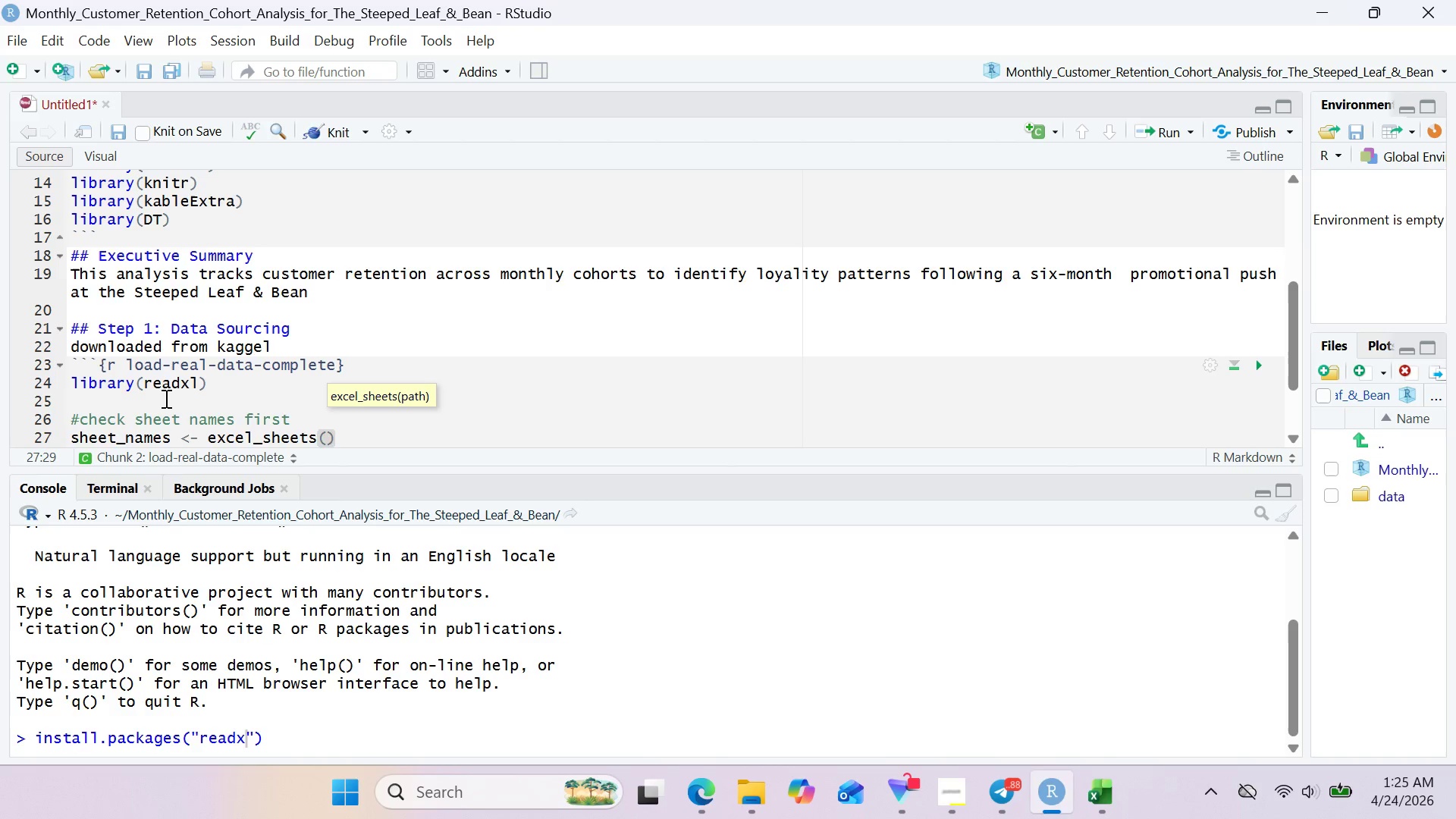 
type("data/cofee)
 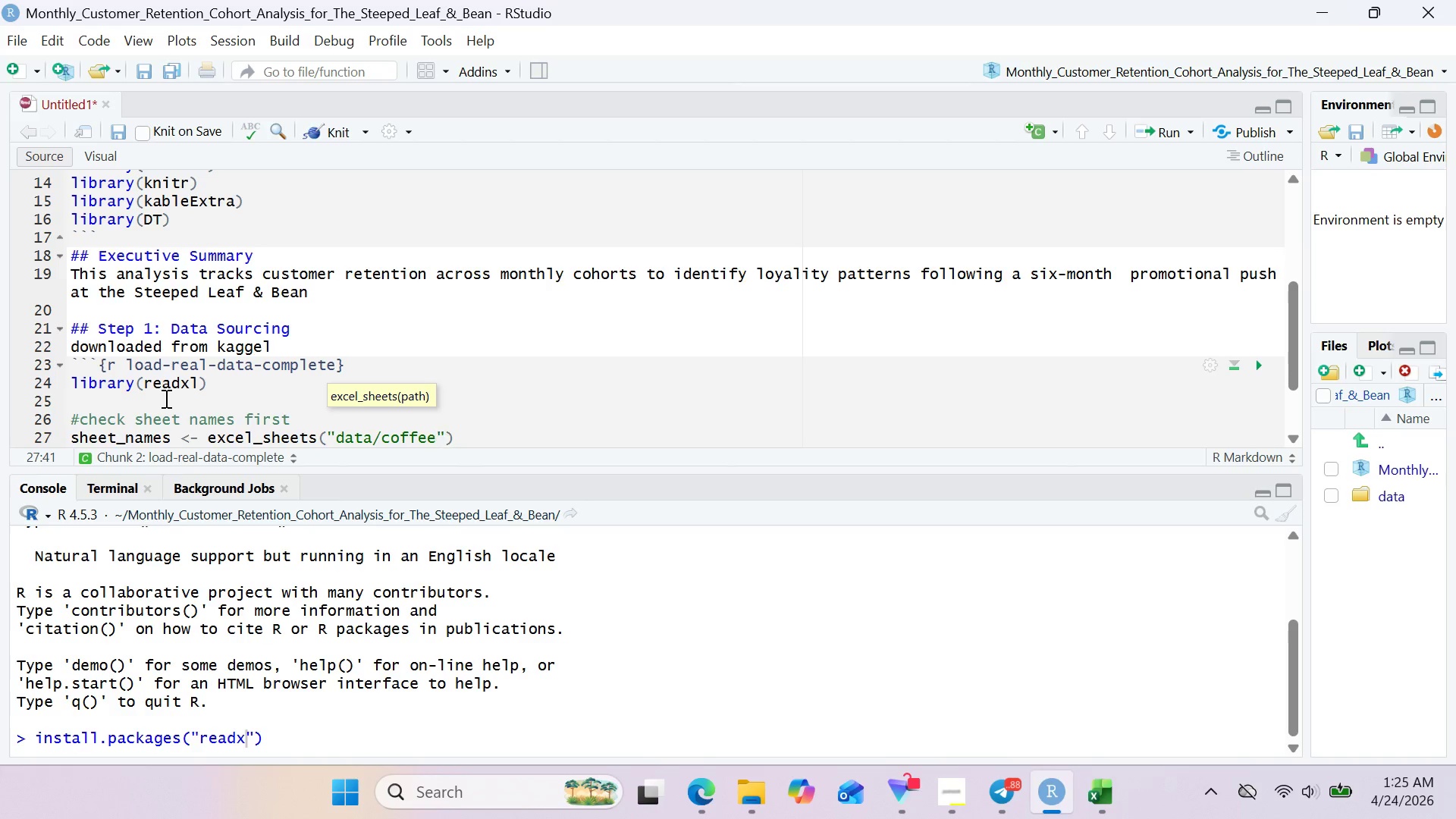 
key(Backspace)
 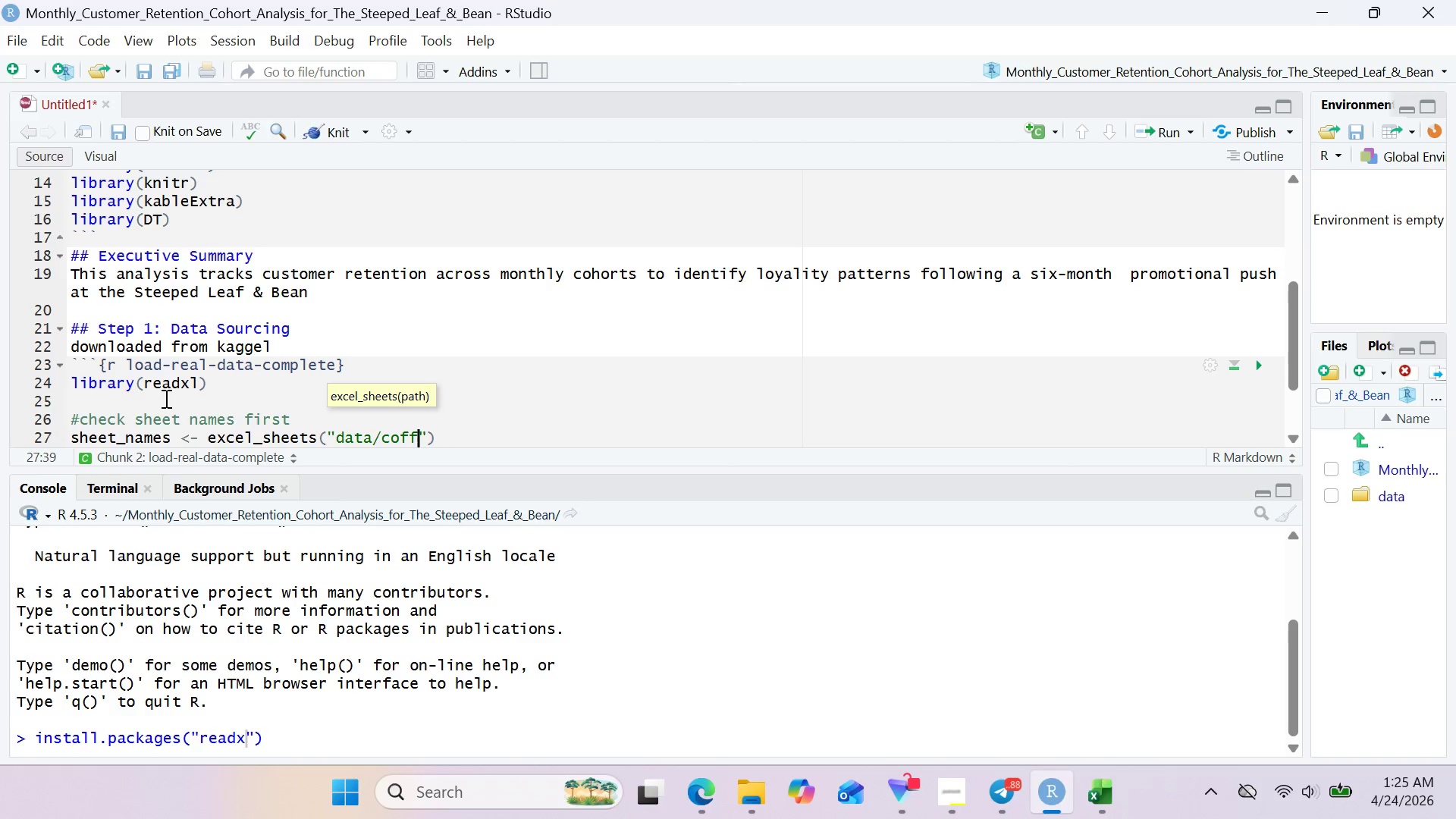 
key(Backspace)
 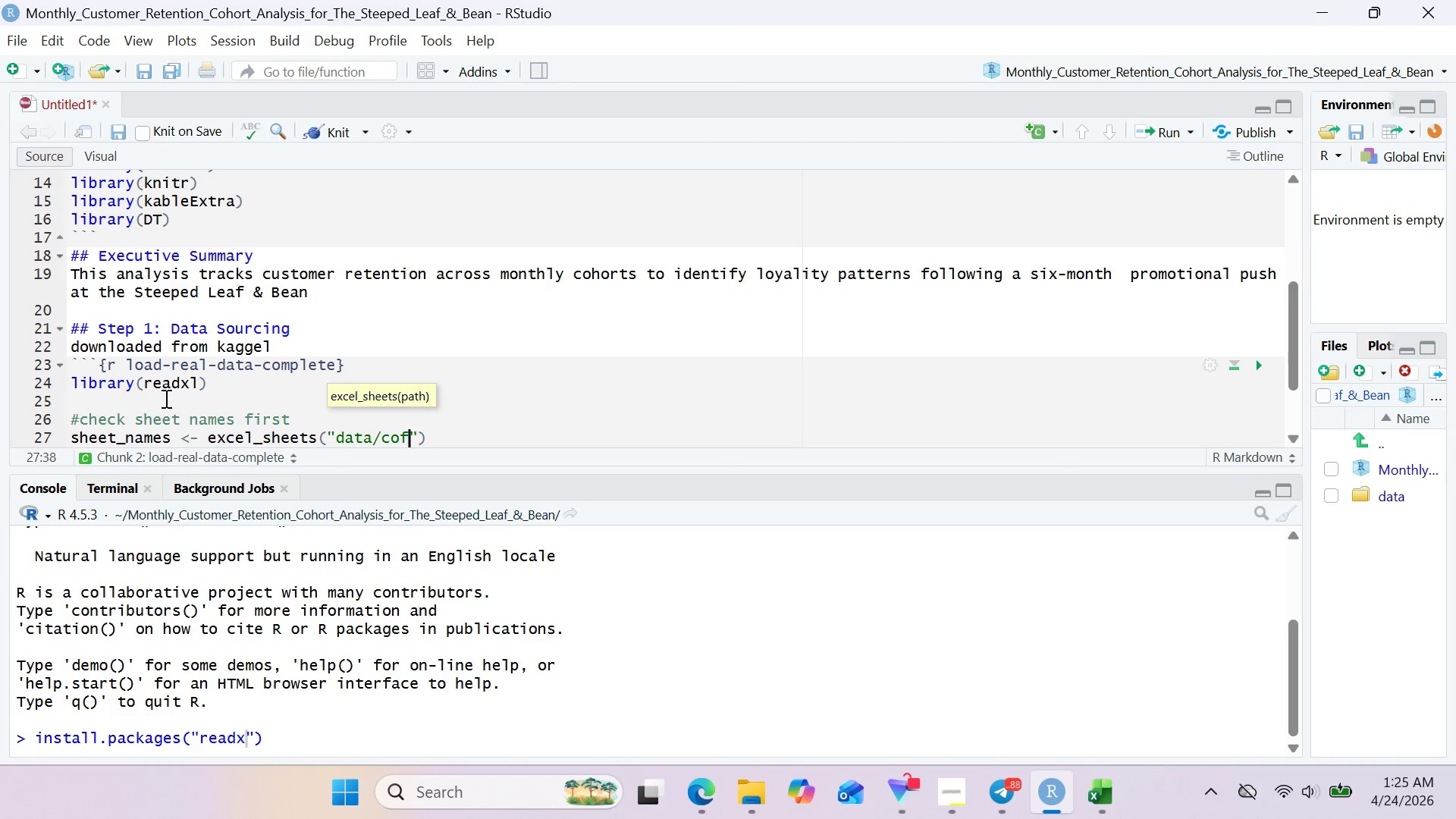 
key(Backspace)
 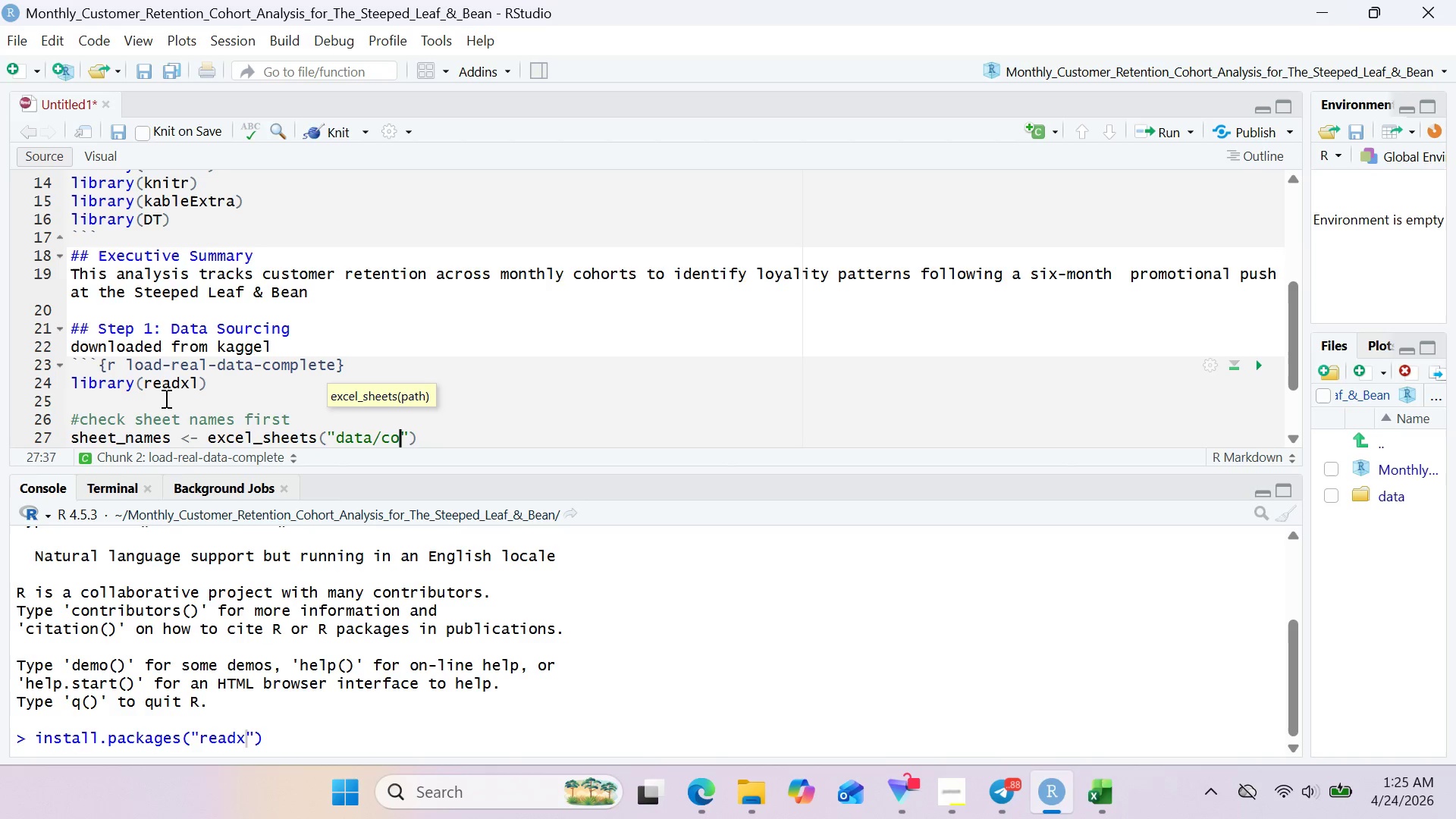 
key(Backspace)
 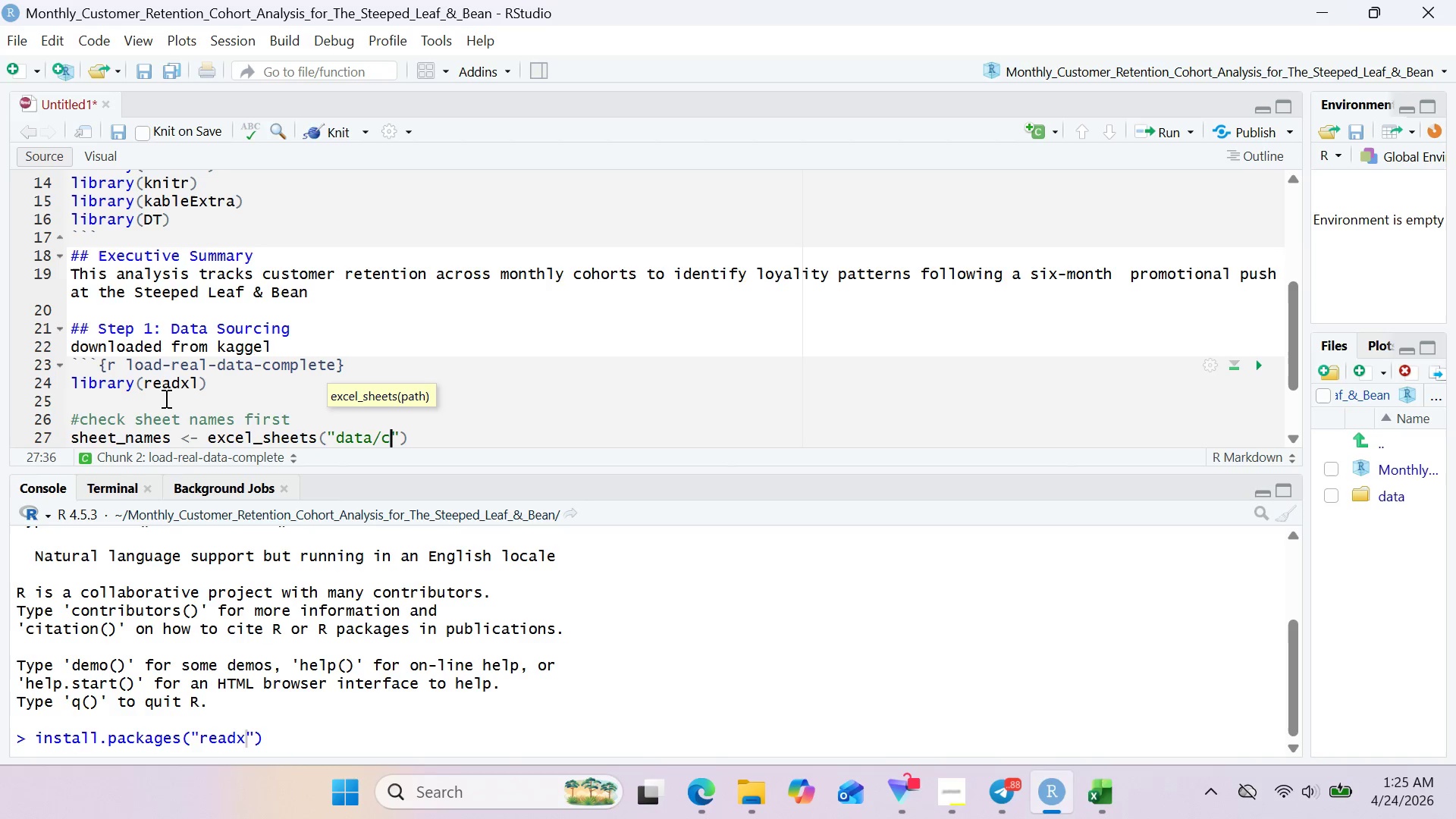 
key(Backspace)
 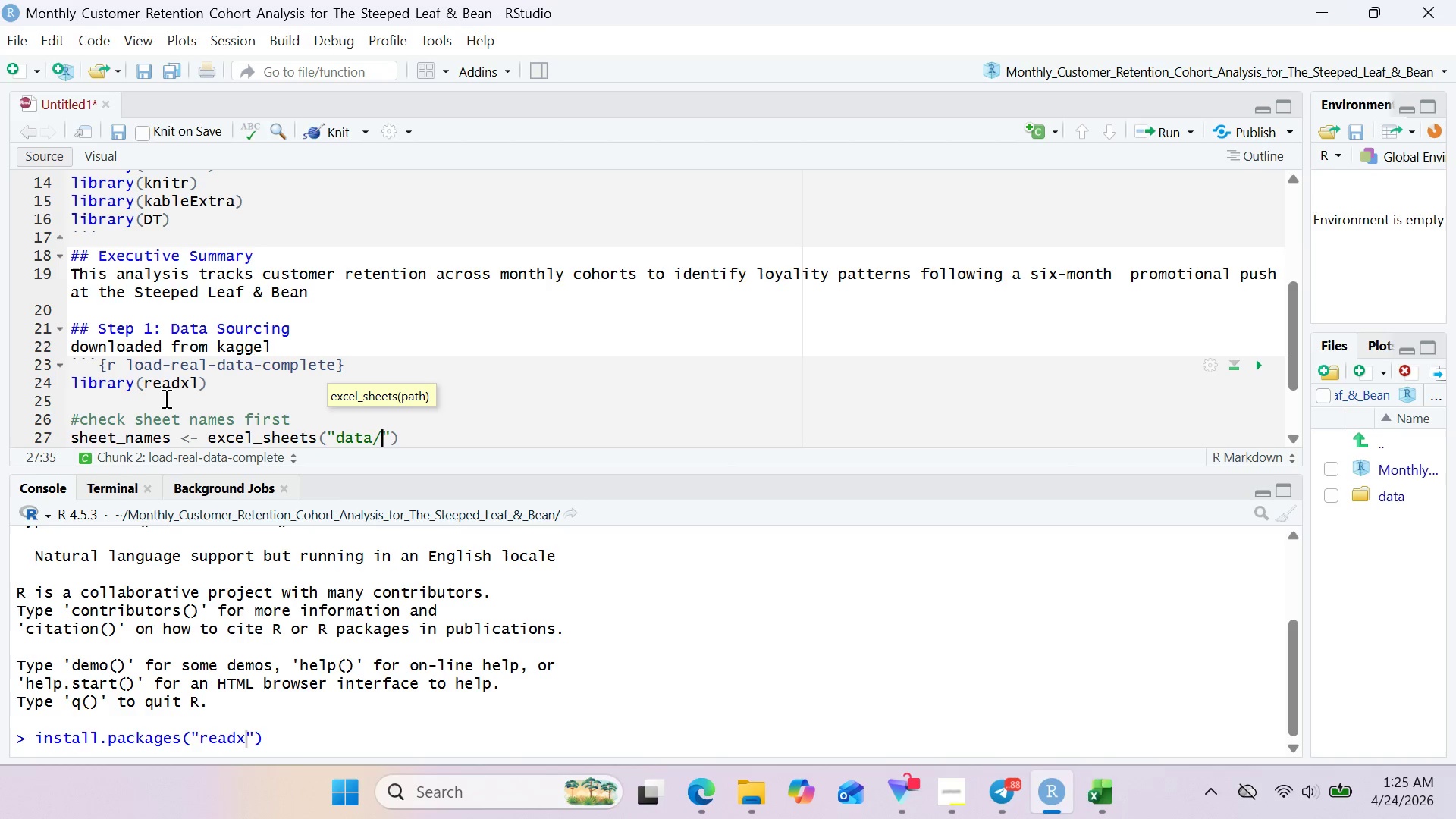 
key(Backspace)
 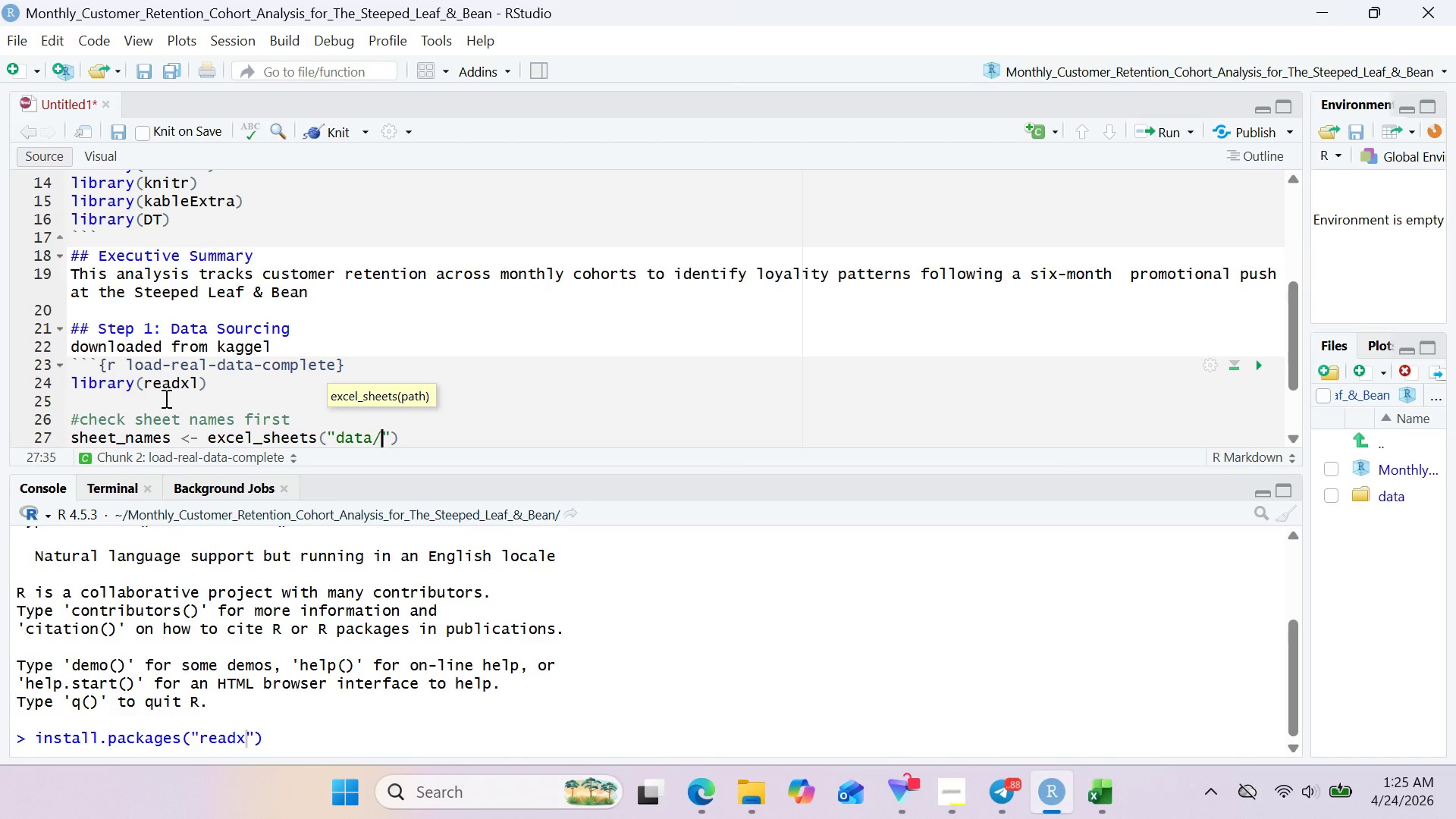 
key(Control+V)
 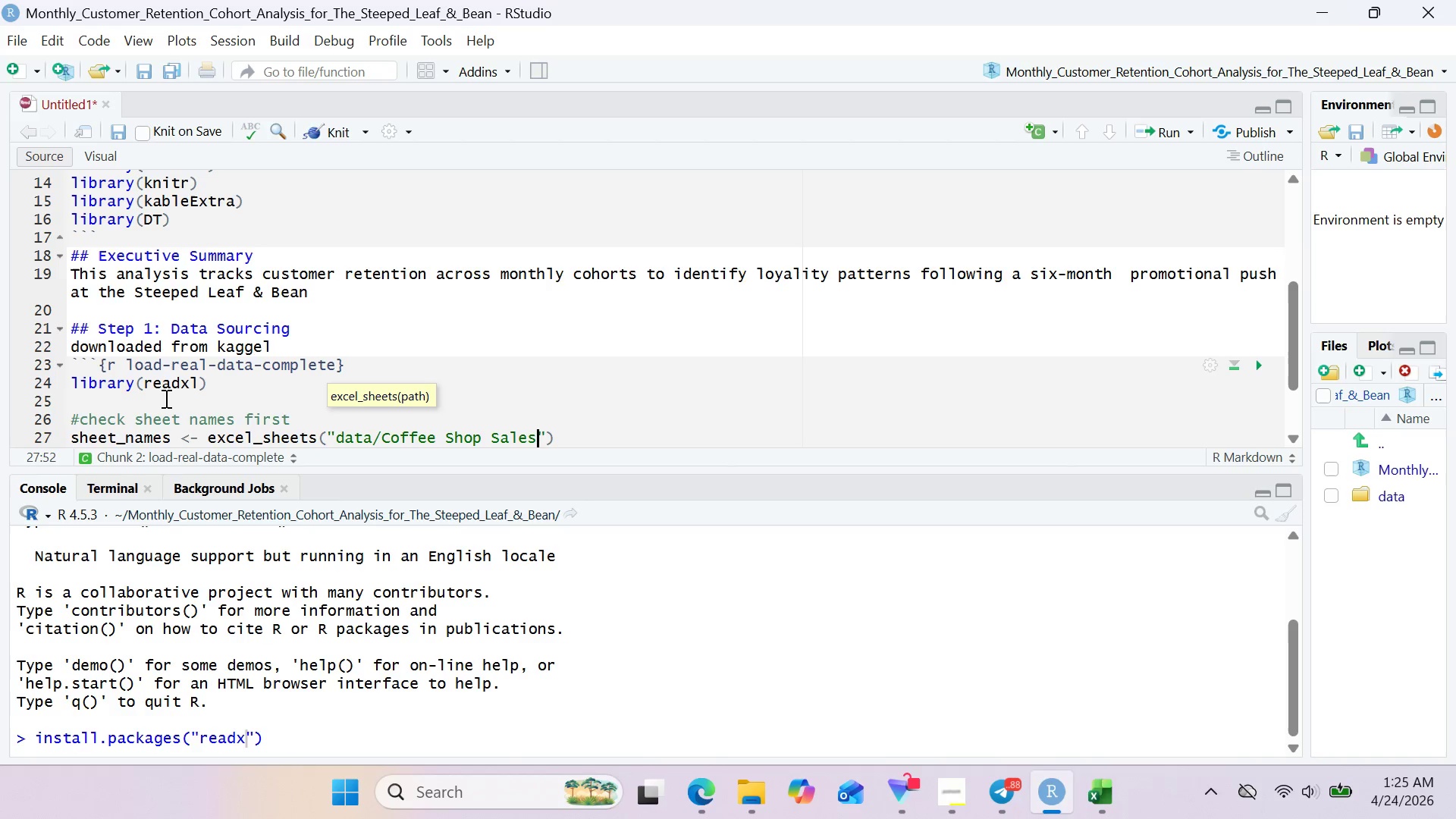 
type(.xlsx[End])
 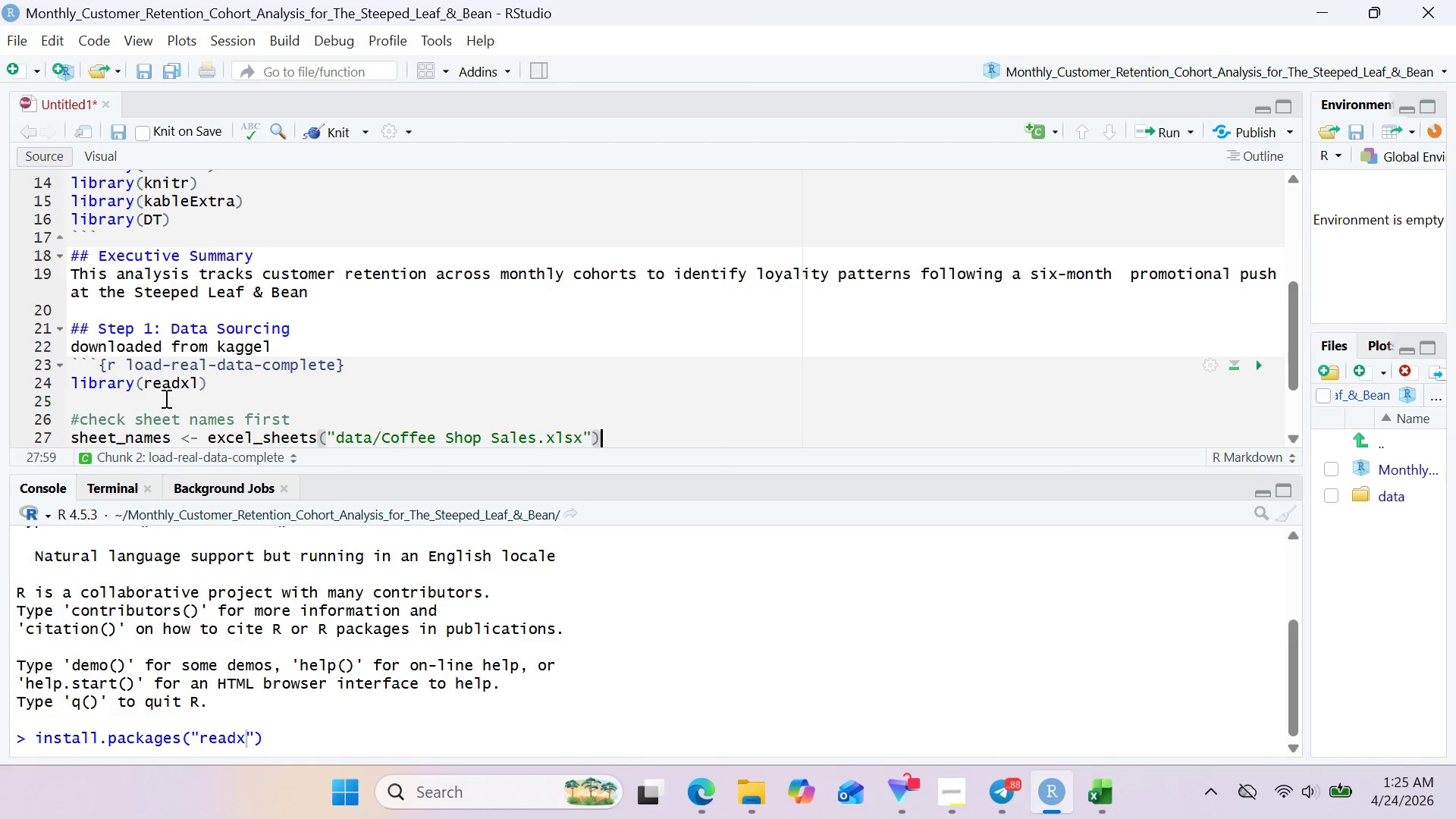 
key(Enter)
 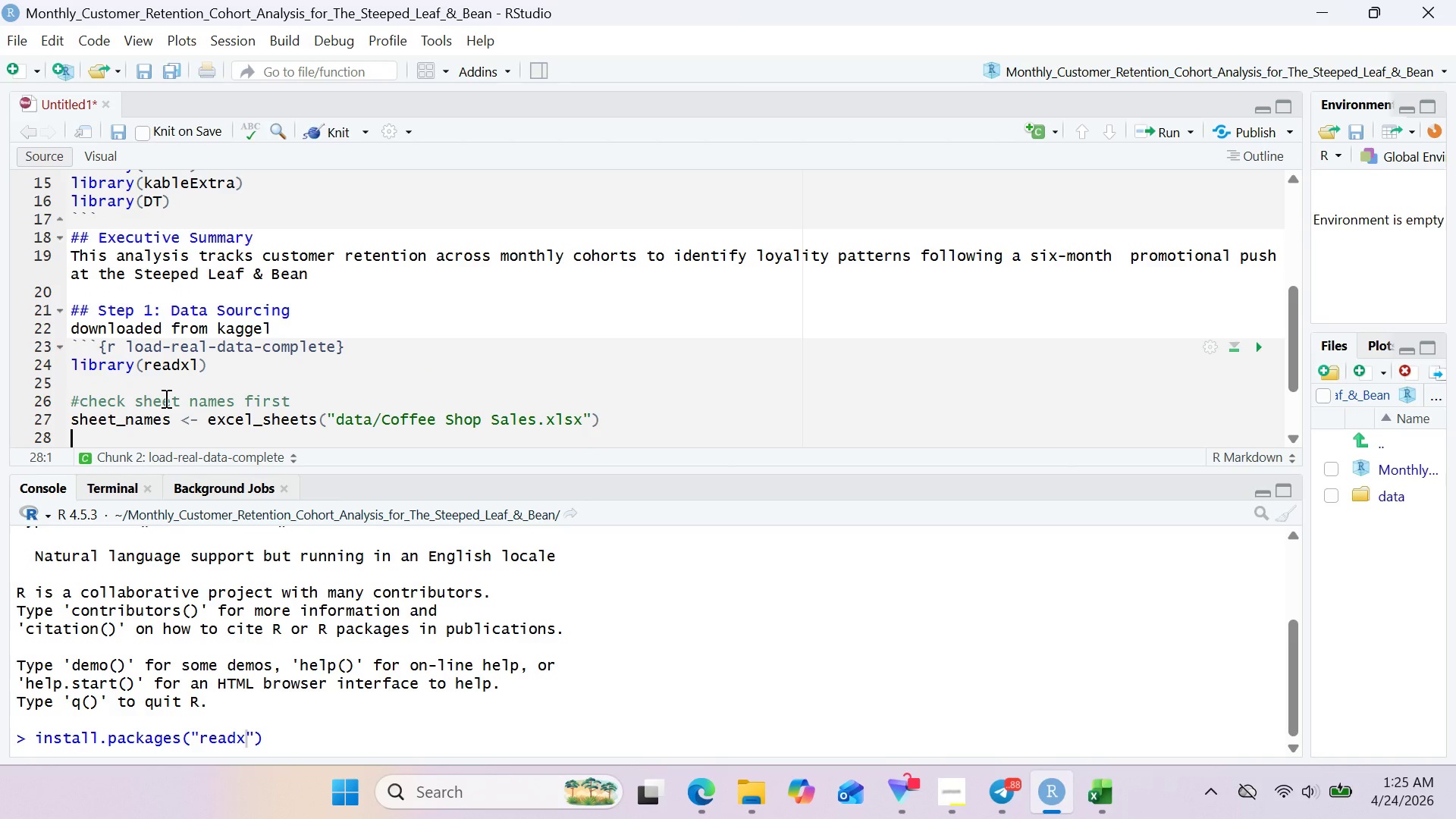 
type(cat("Available sheets:)
 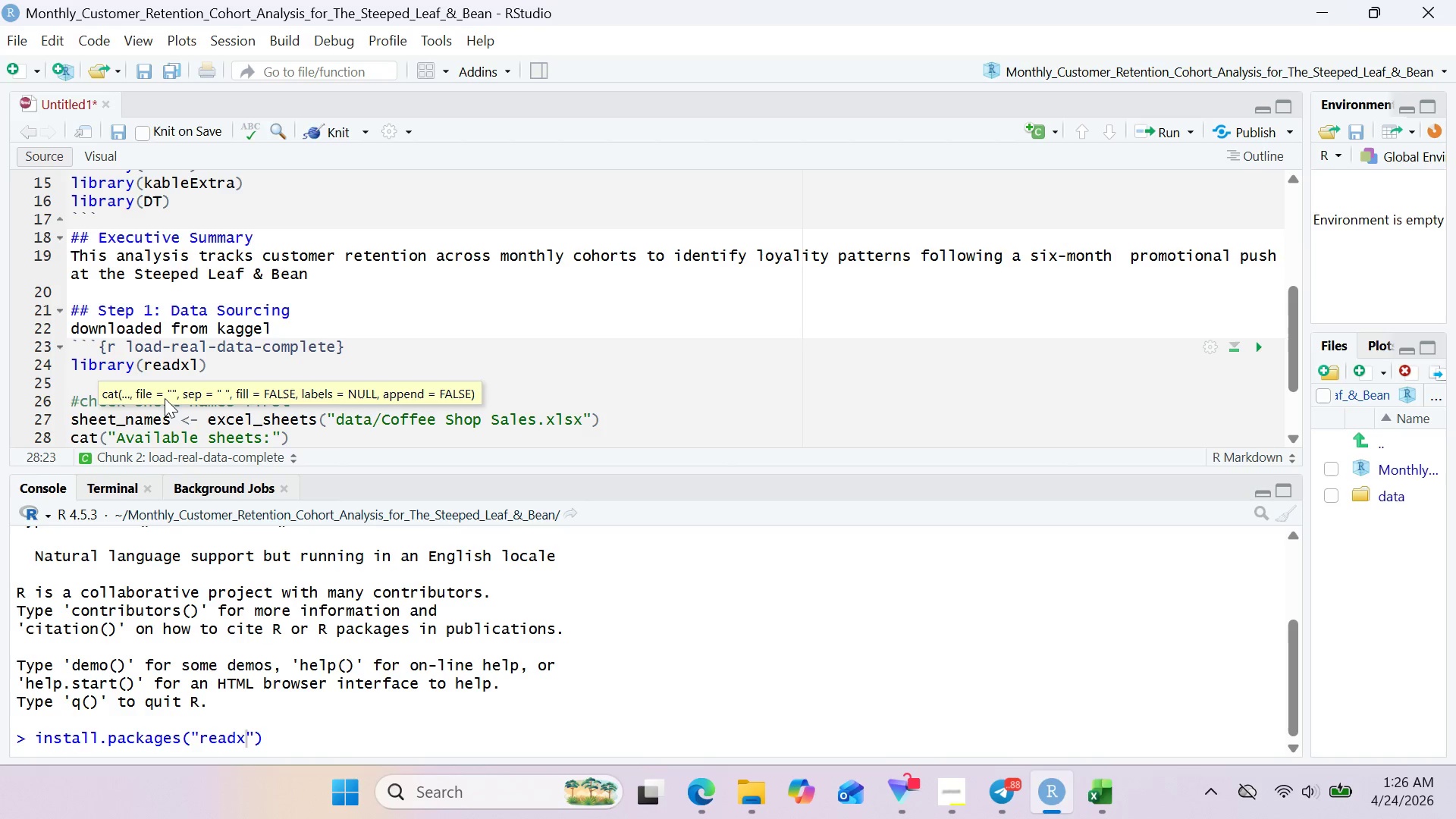 
key(ArrowRight)
 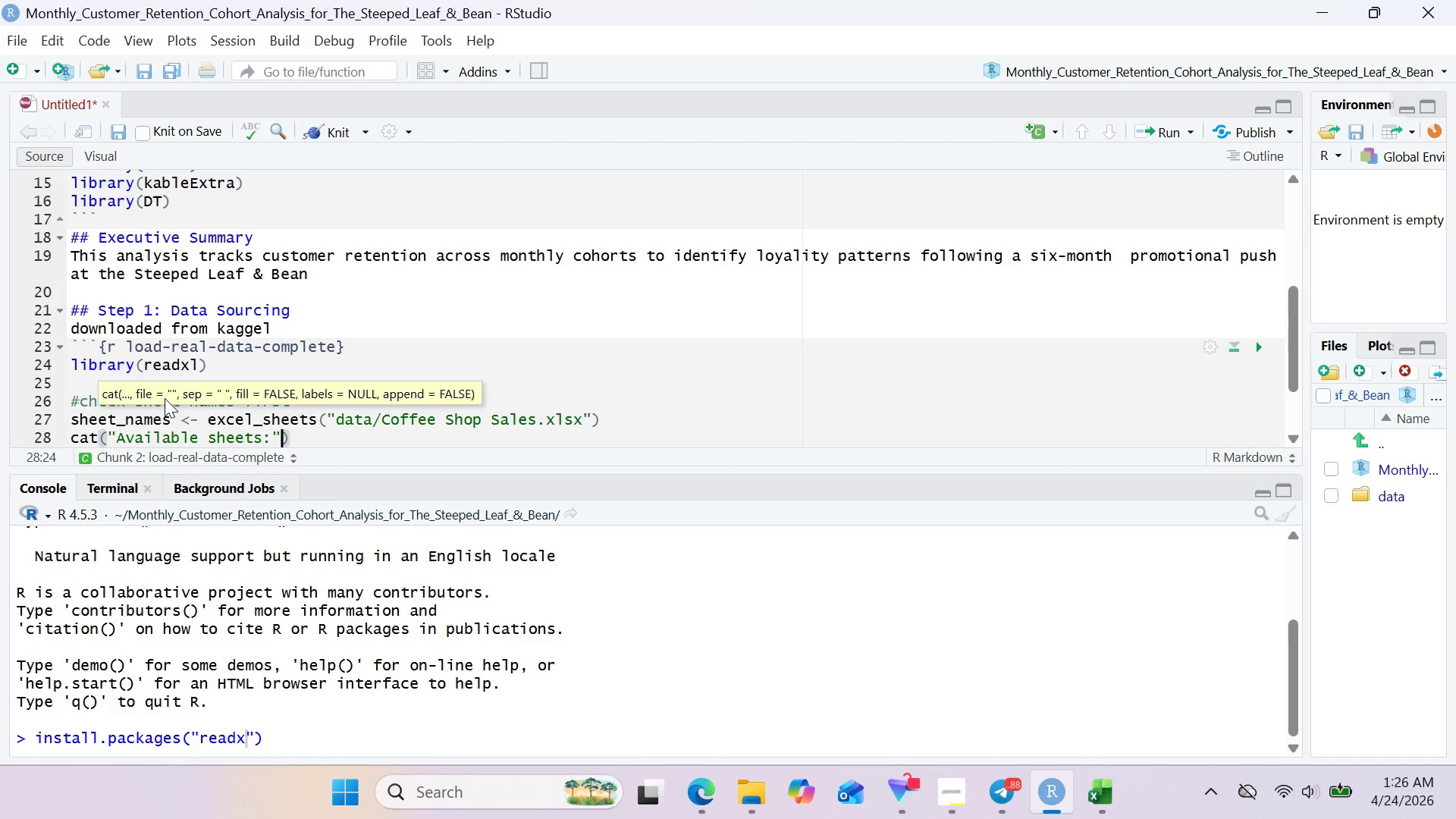 
type(, paste)
 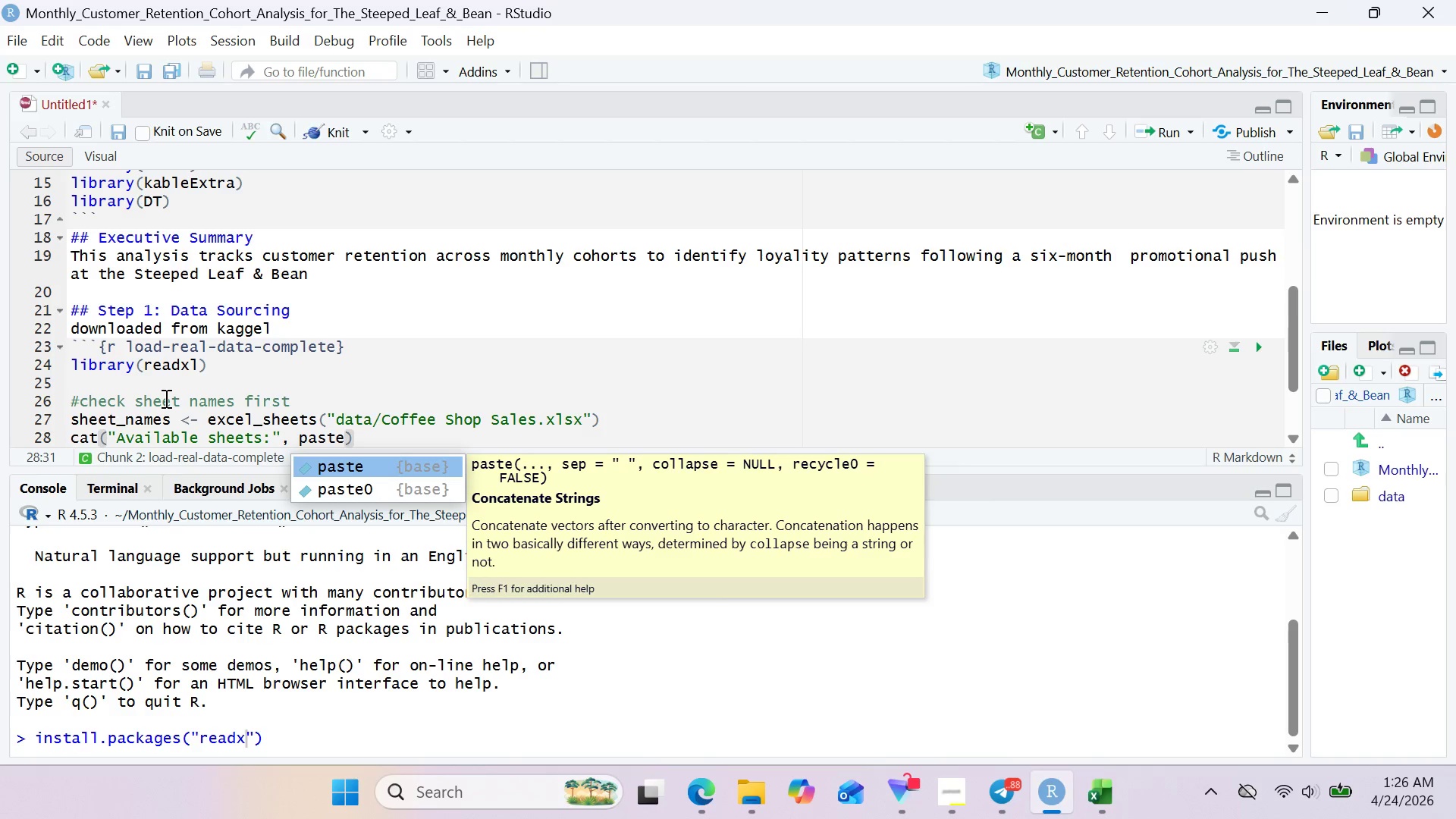 
key(Enter)
 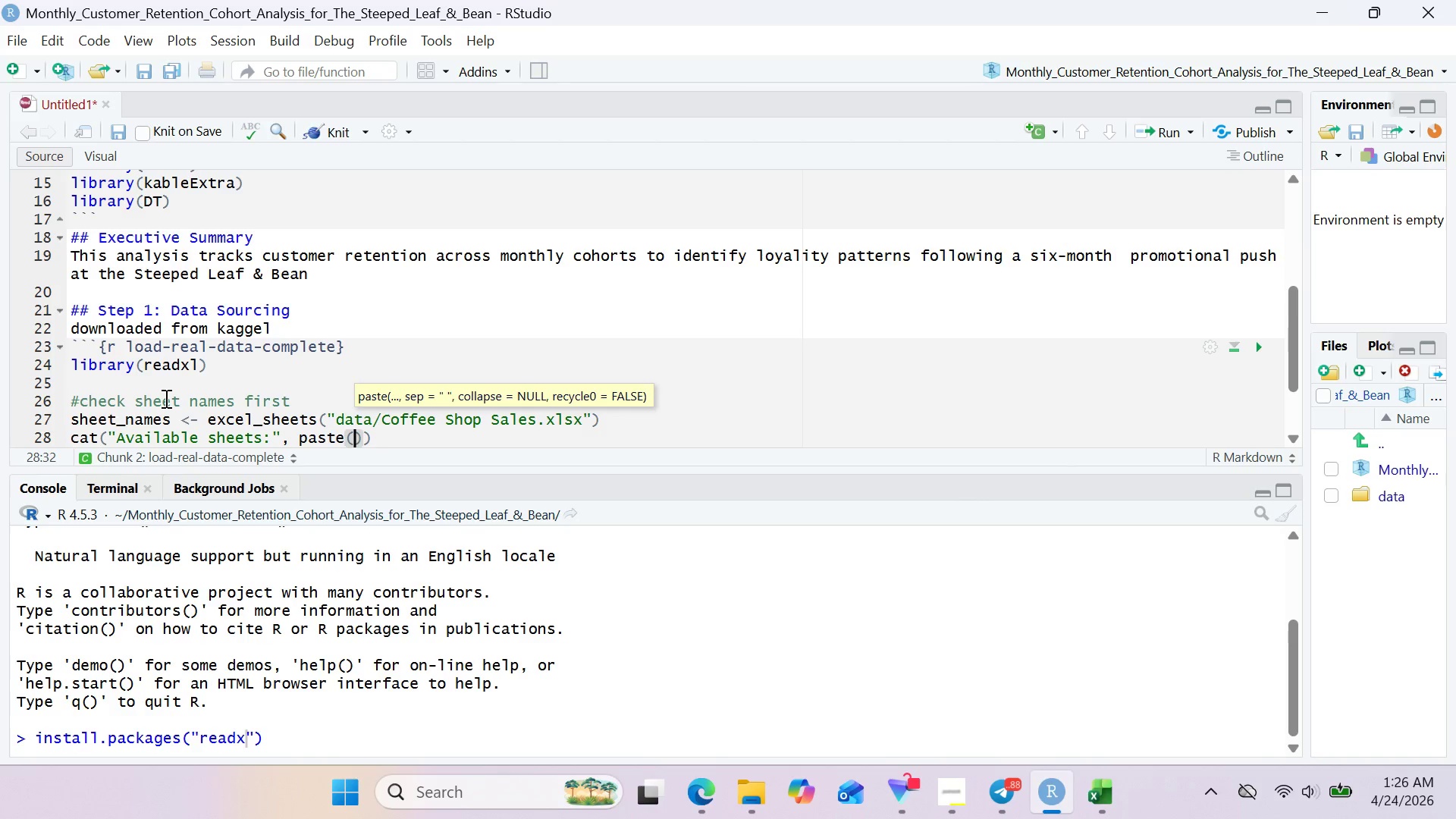 
type(sheet_names)
 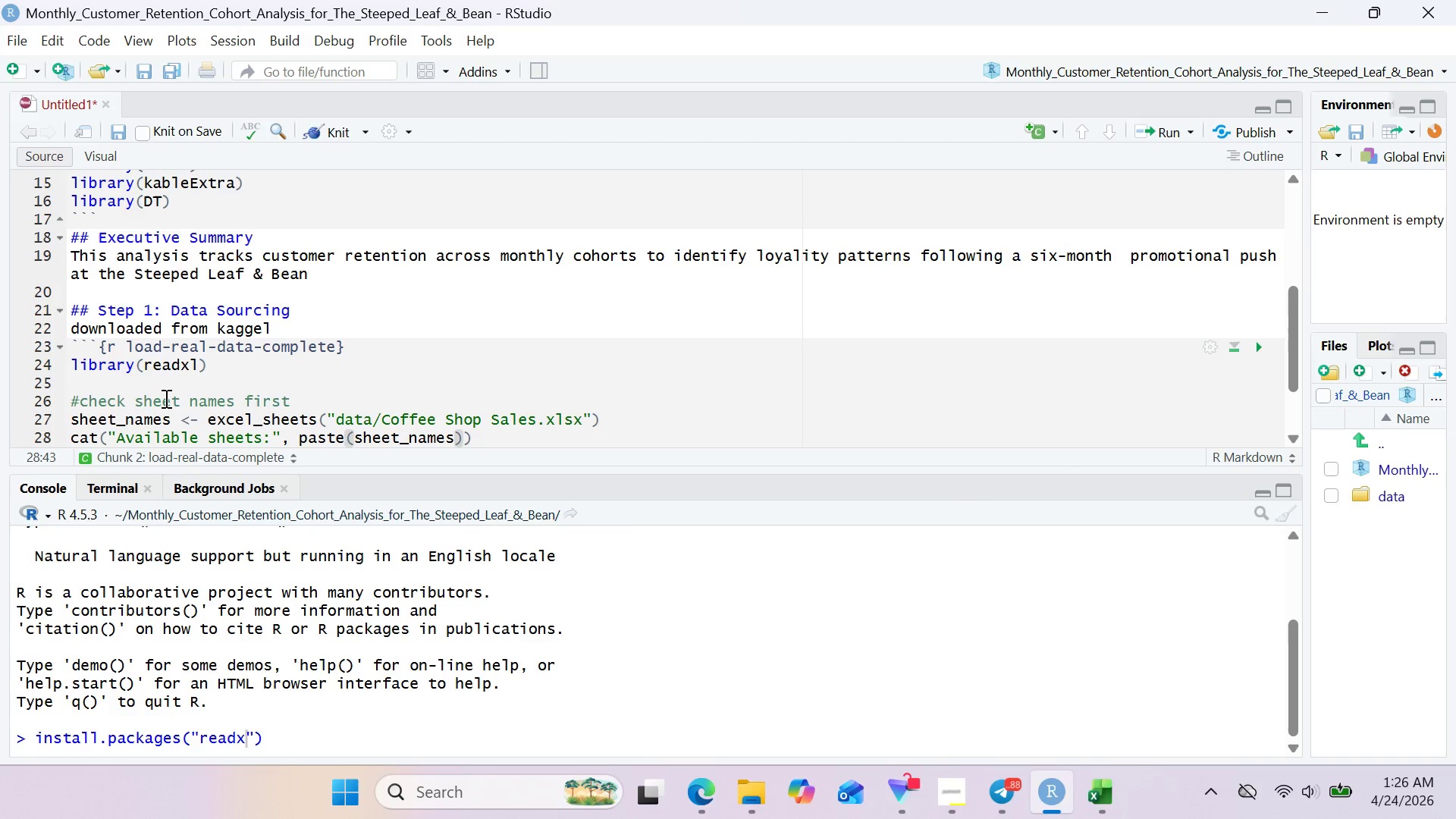 
type(, cols)
 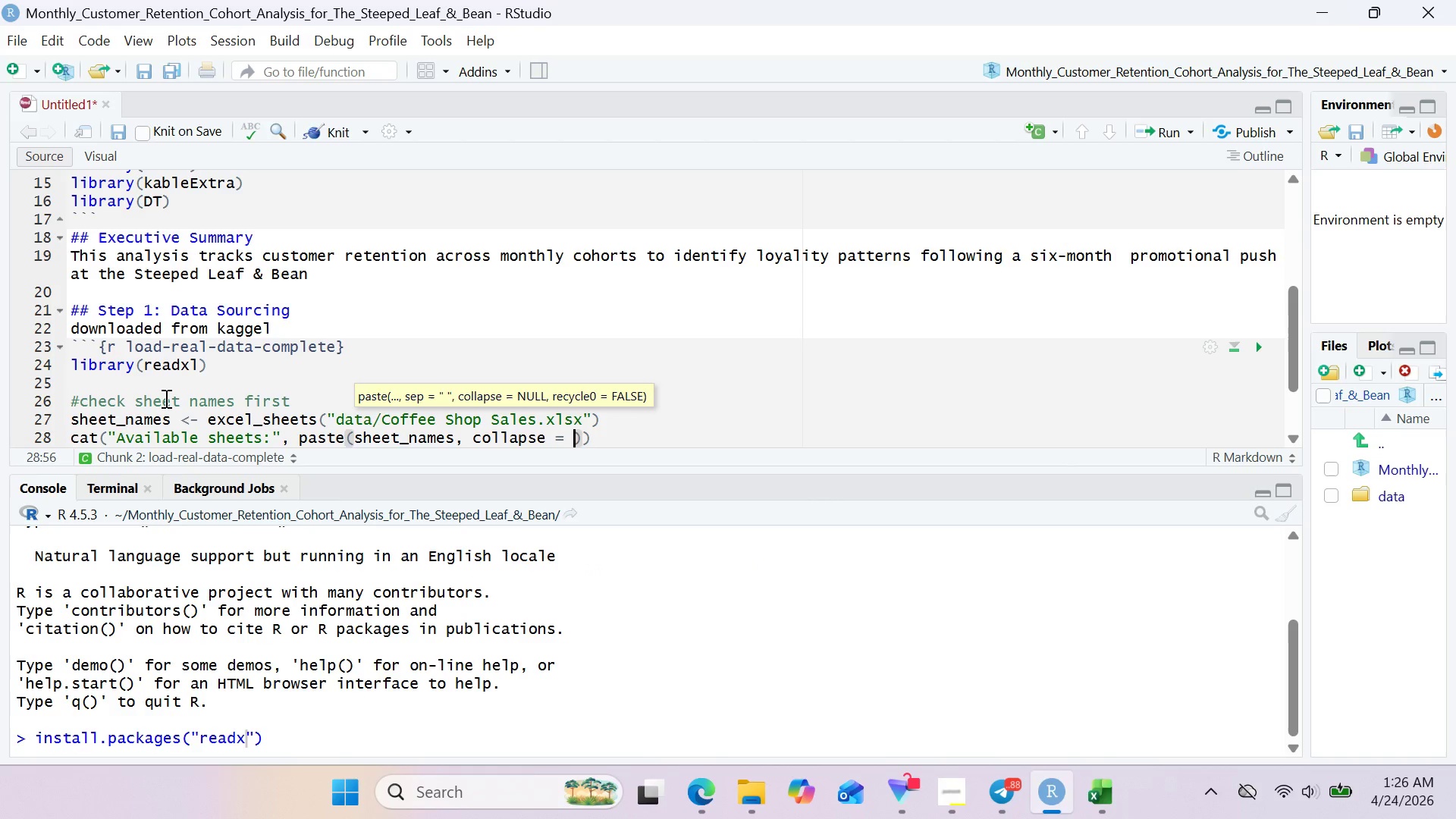 
key(Enter)
 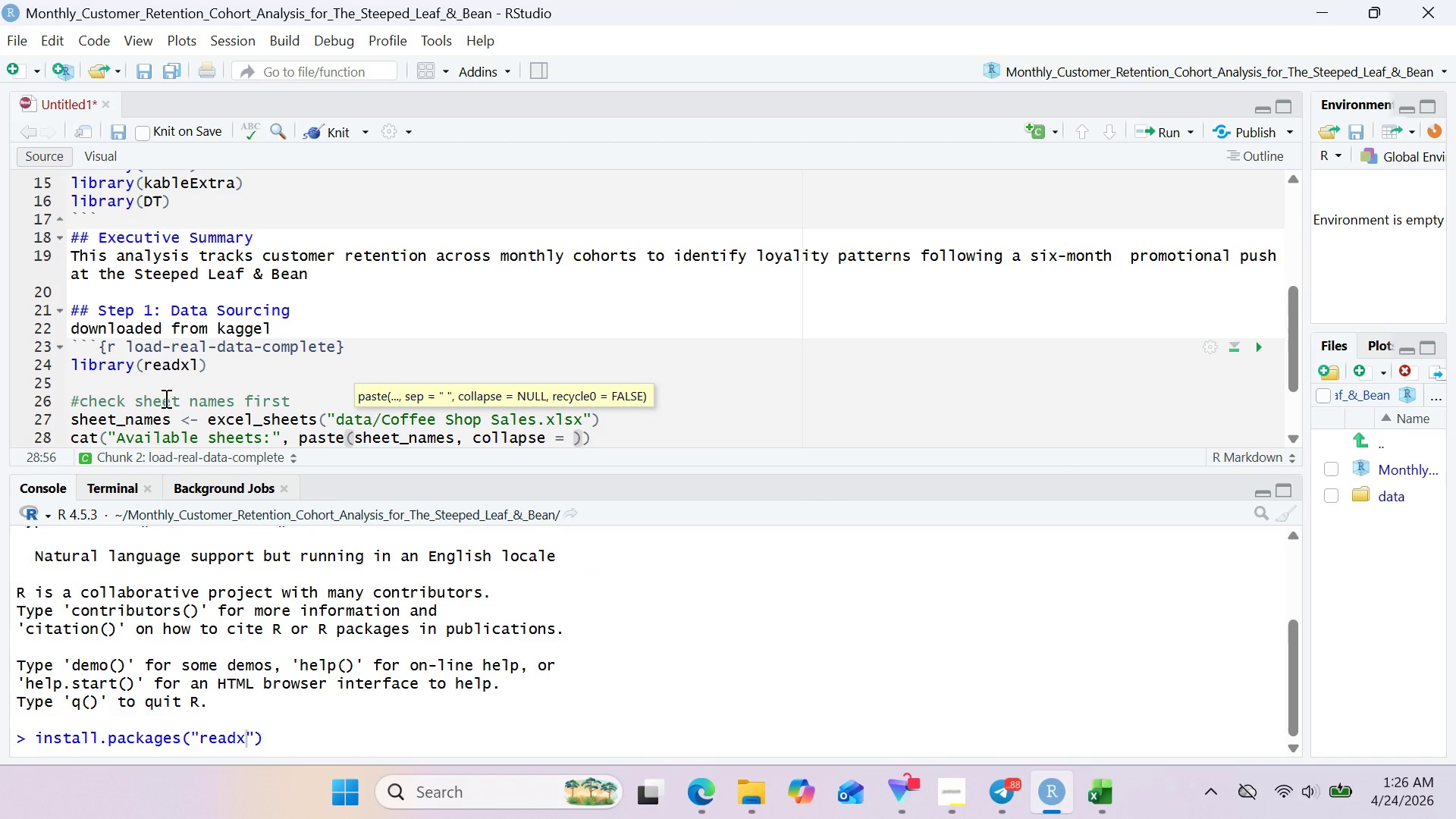 
key(Shift+Quote)
 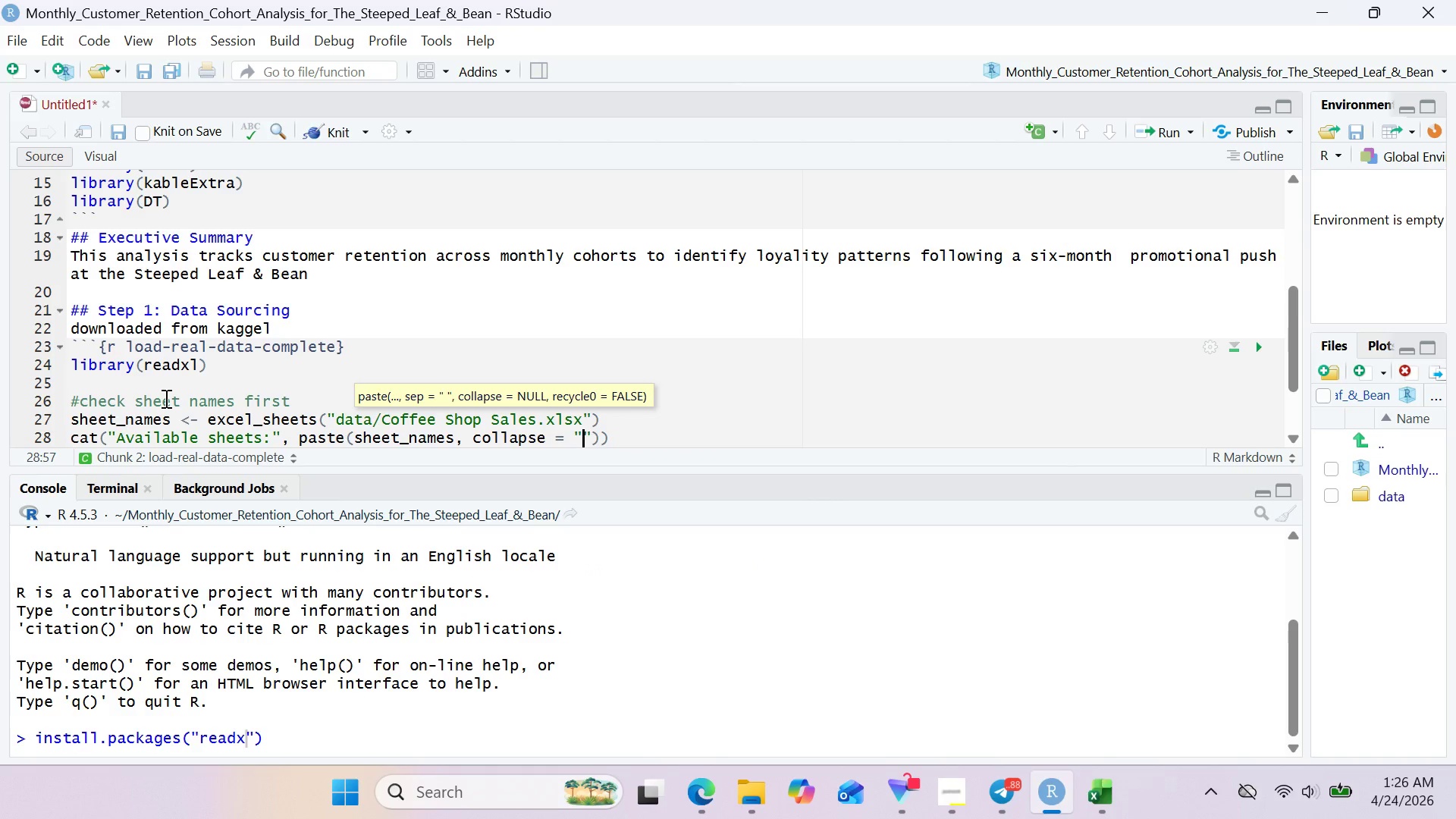 
key(Comma)
 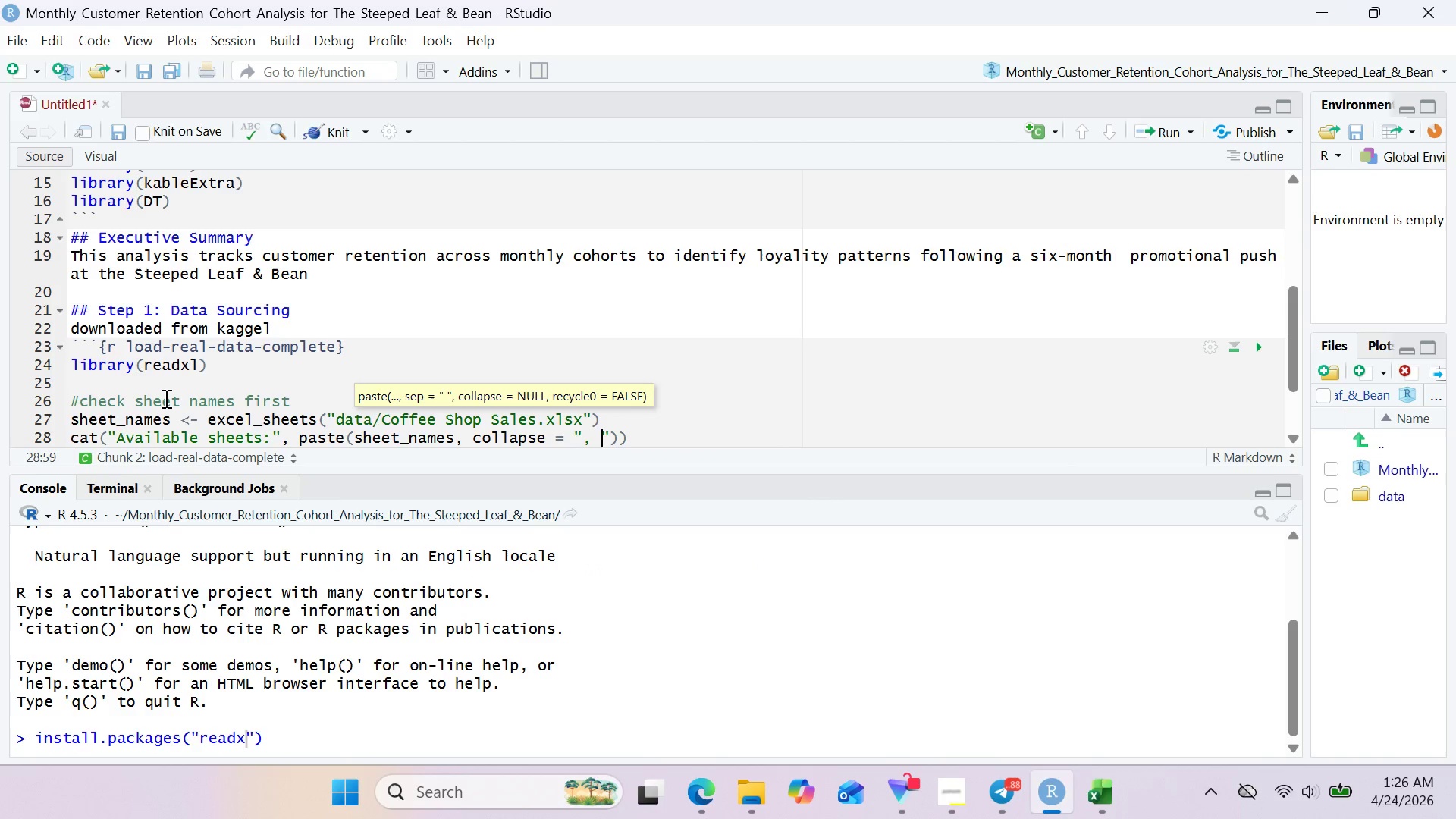 
key(Space)
 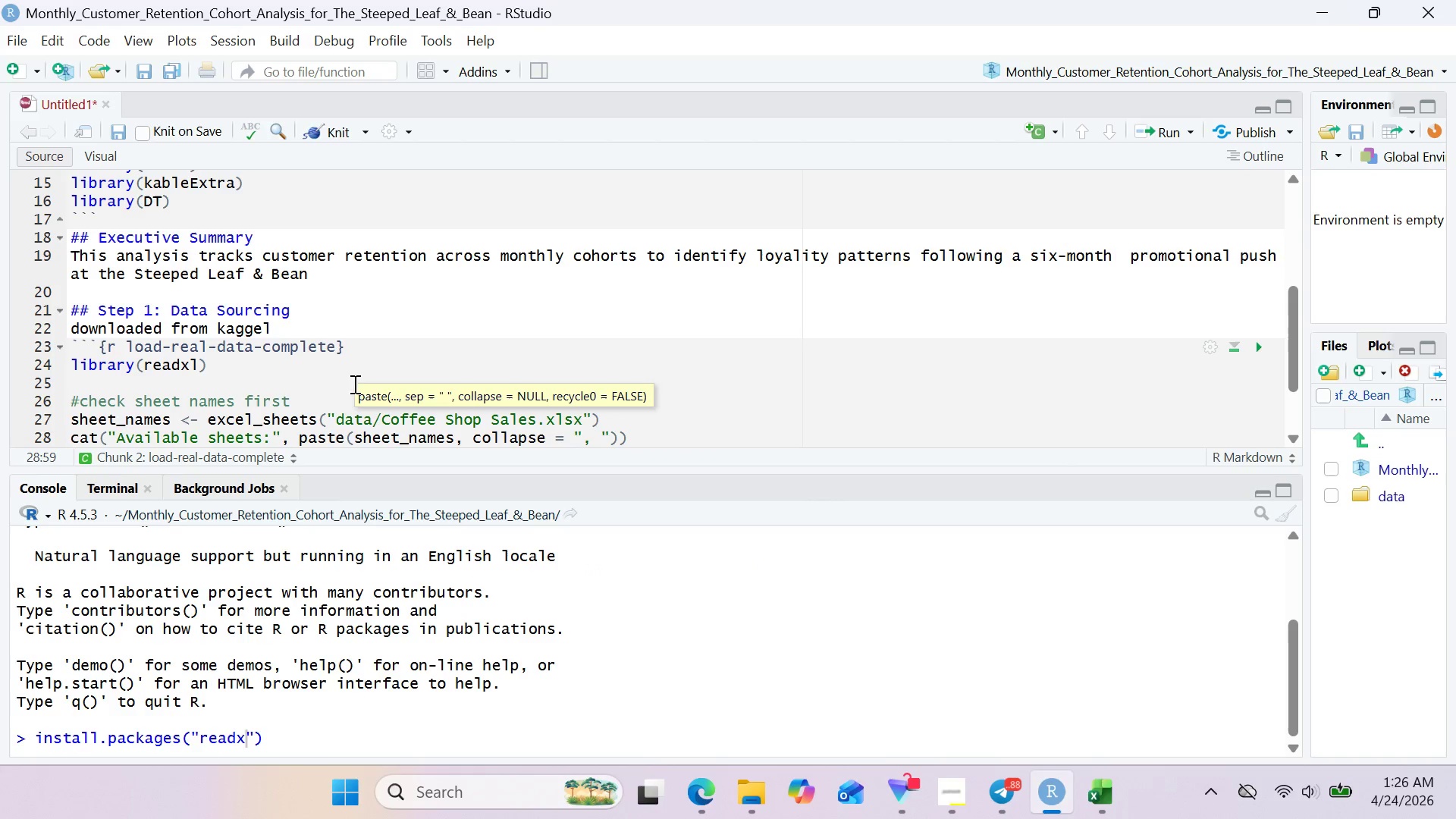 
key(ArrowRight)
 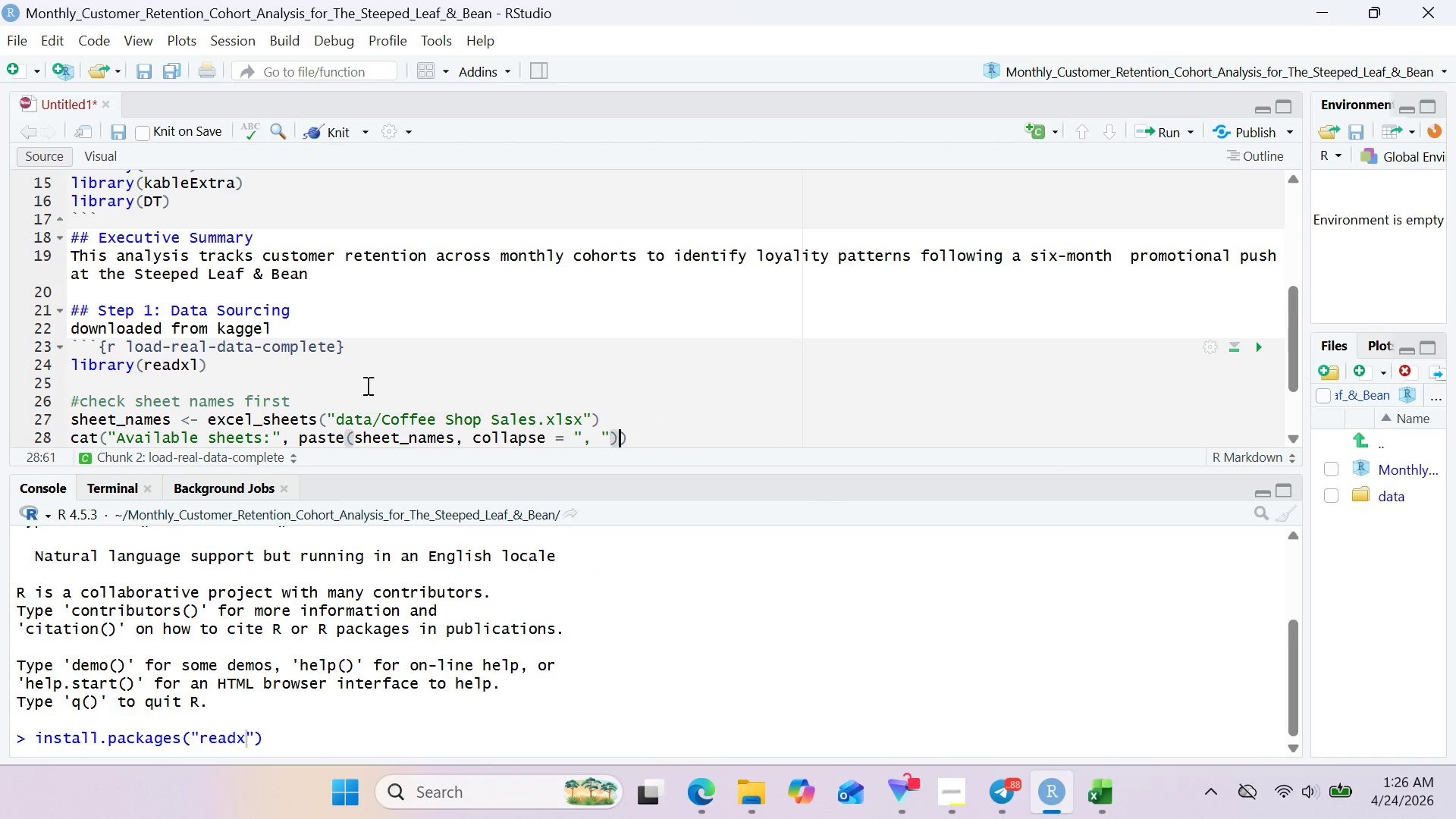 
key(ArrowRight)
 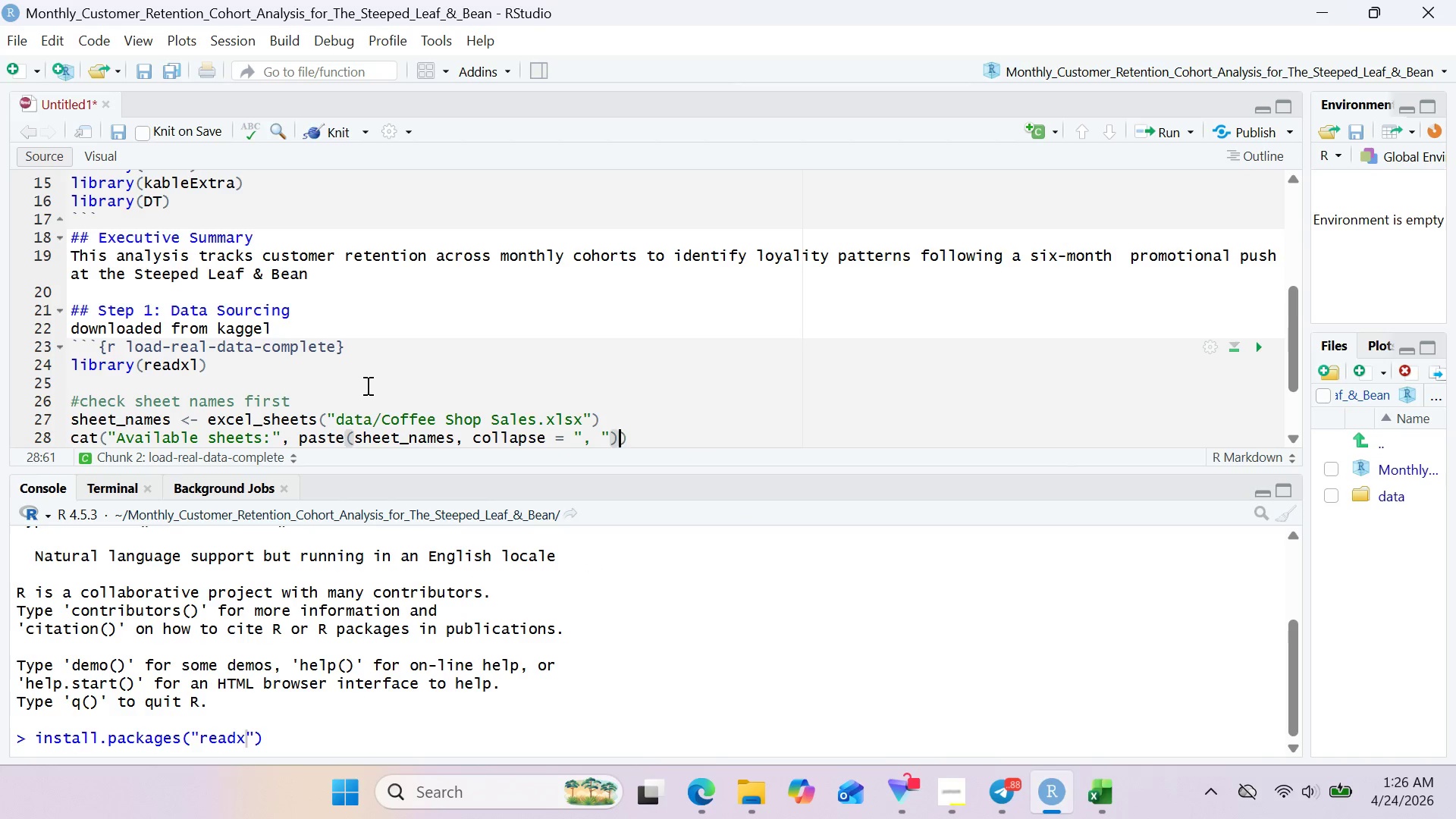 
key(Comma)
 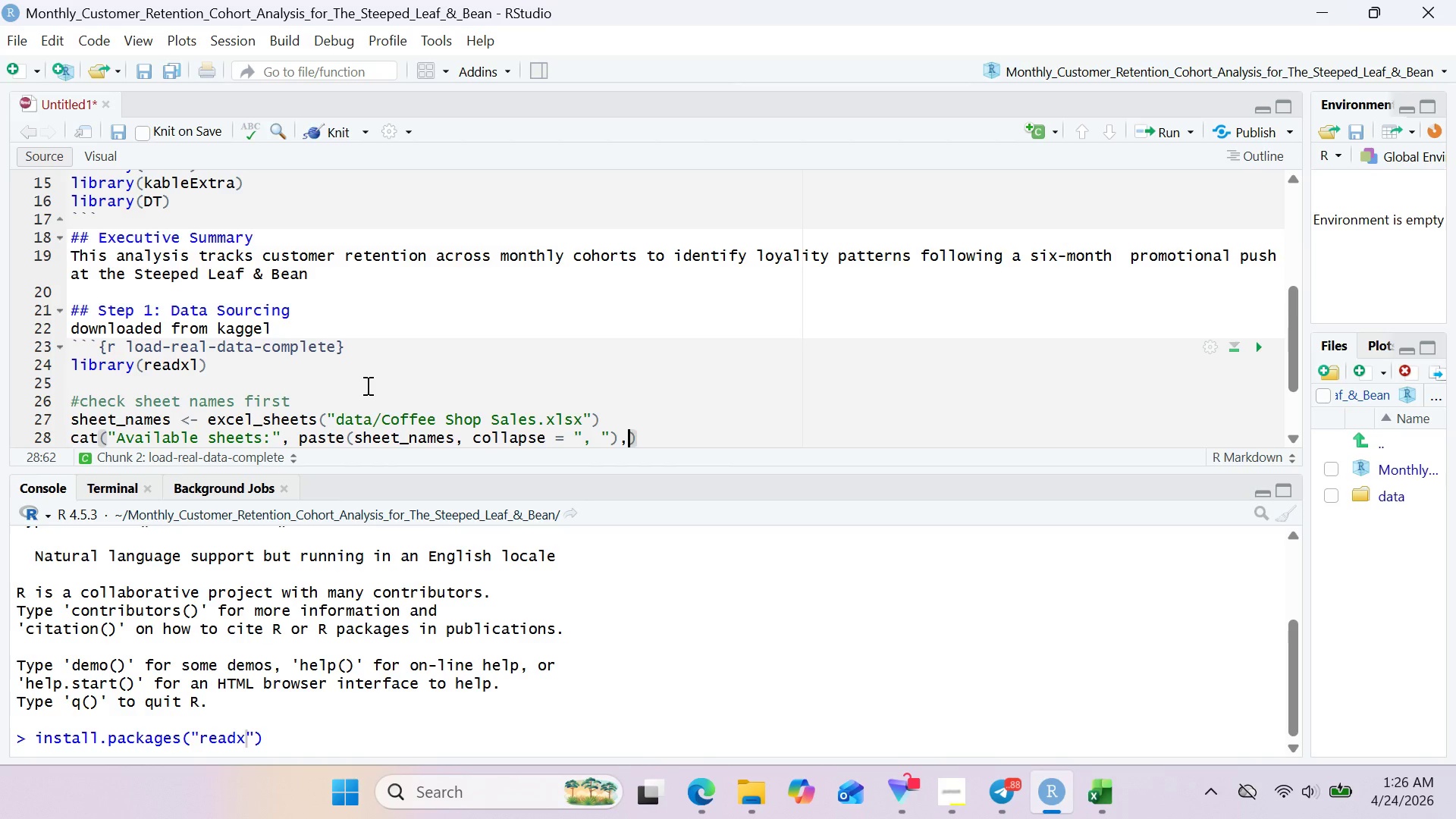 
key(Space)
 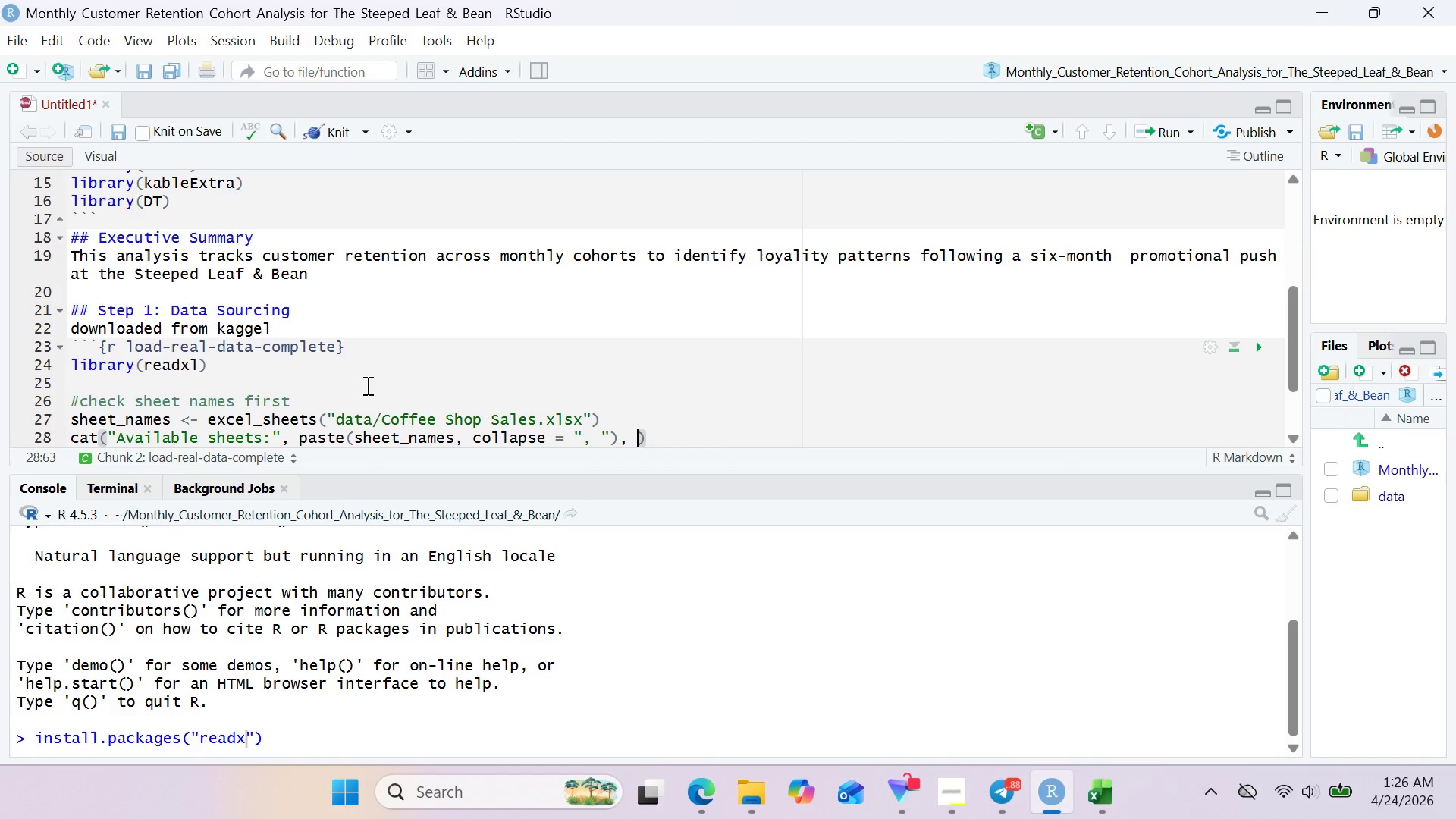 
key(Shift+Quote)
 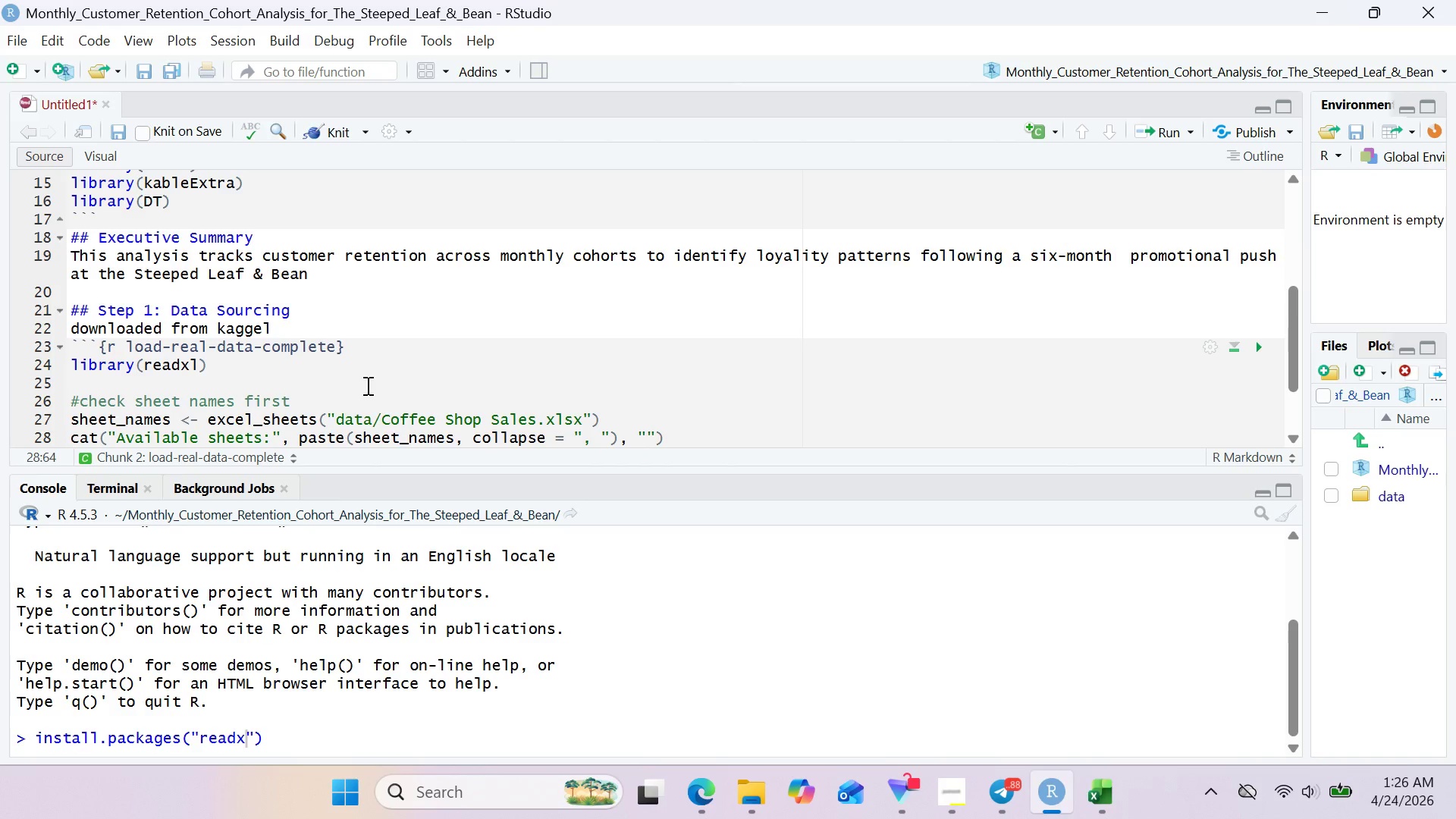 
key(Backslash)
 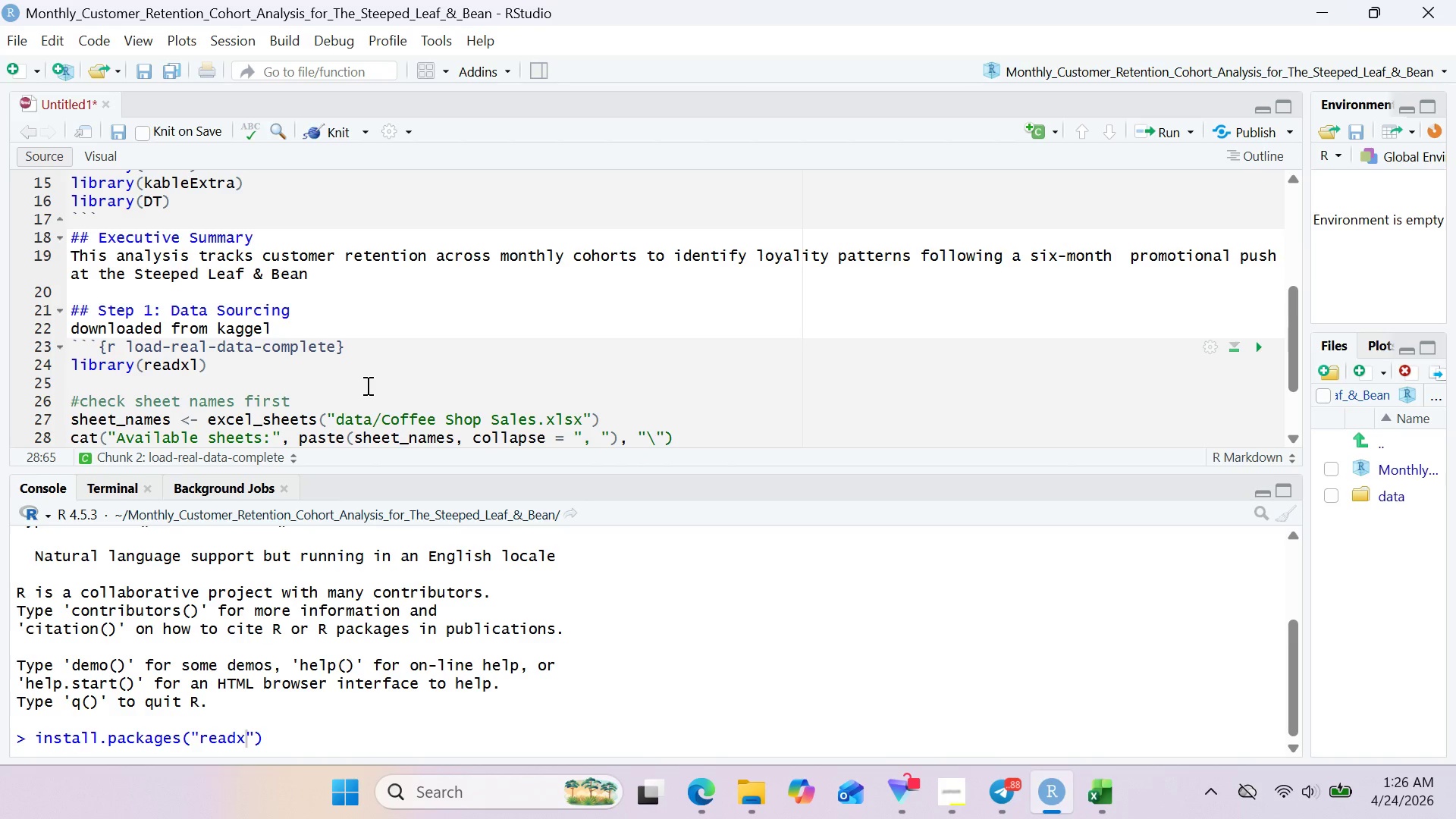 
key(N)
 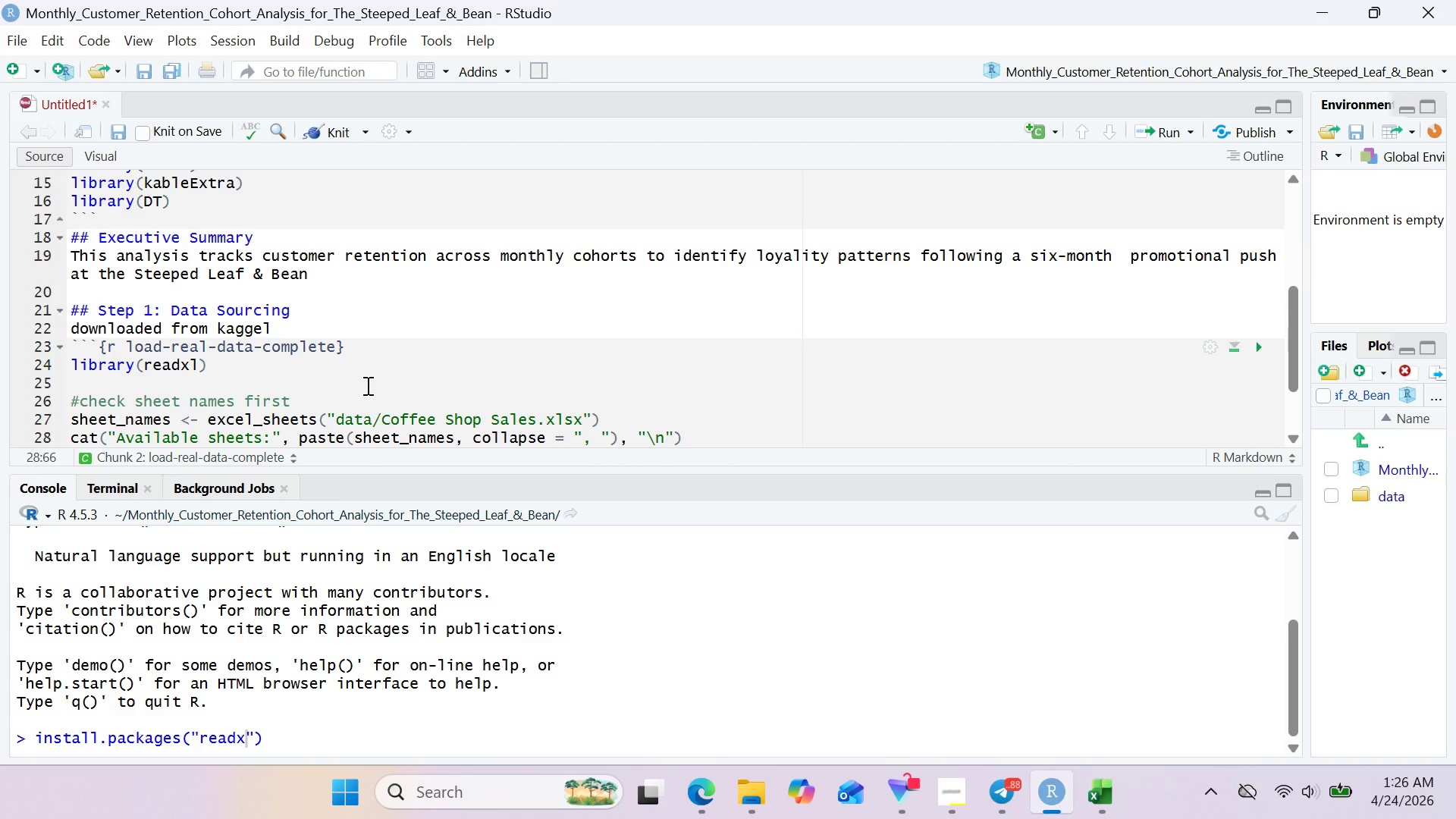 
key(ArrowRight)
 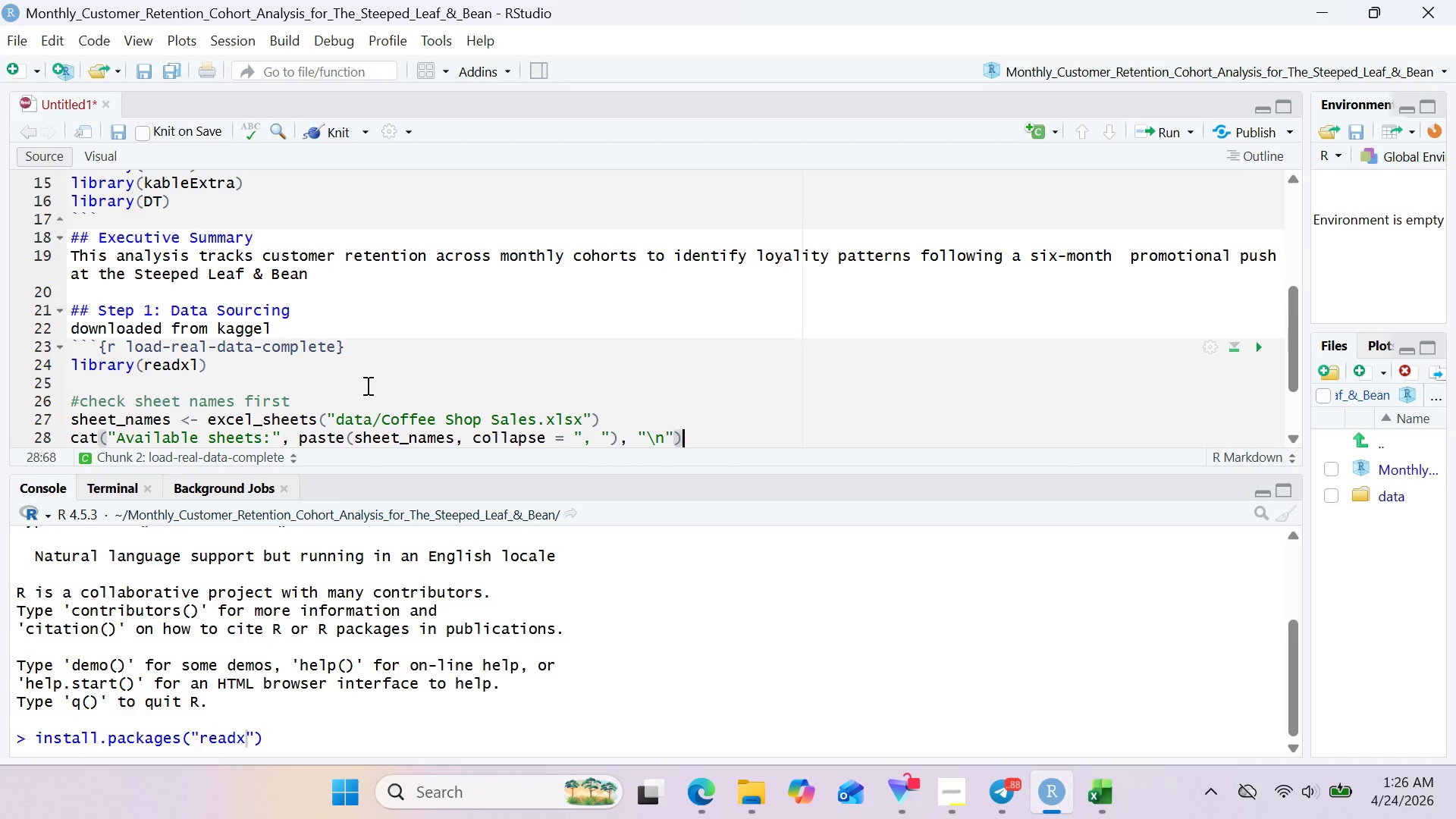 
key(ArrowRight)
 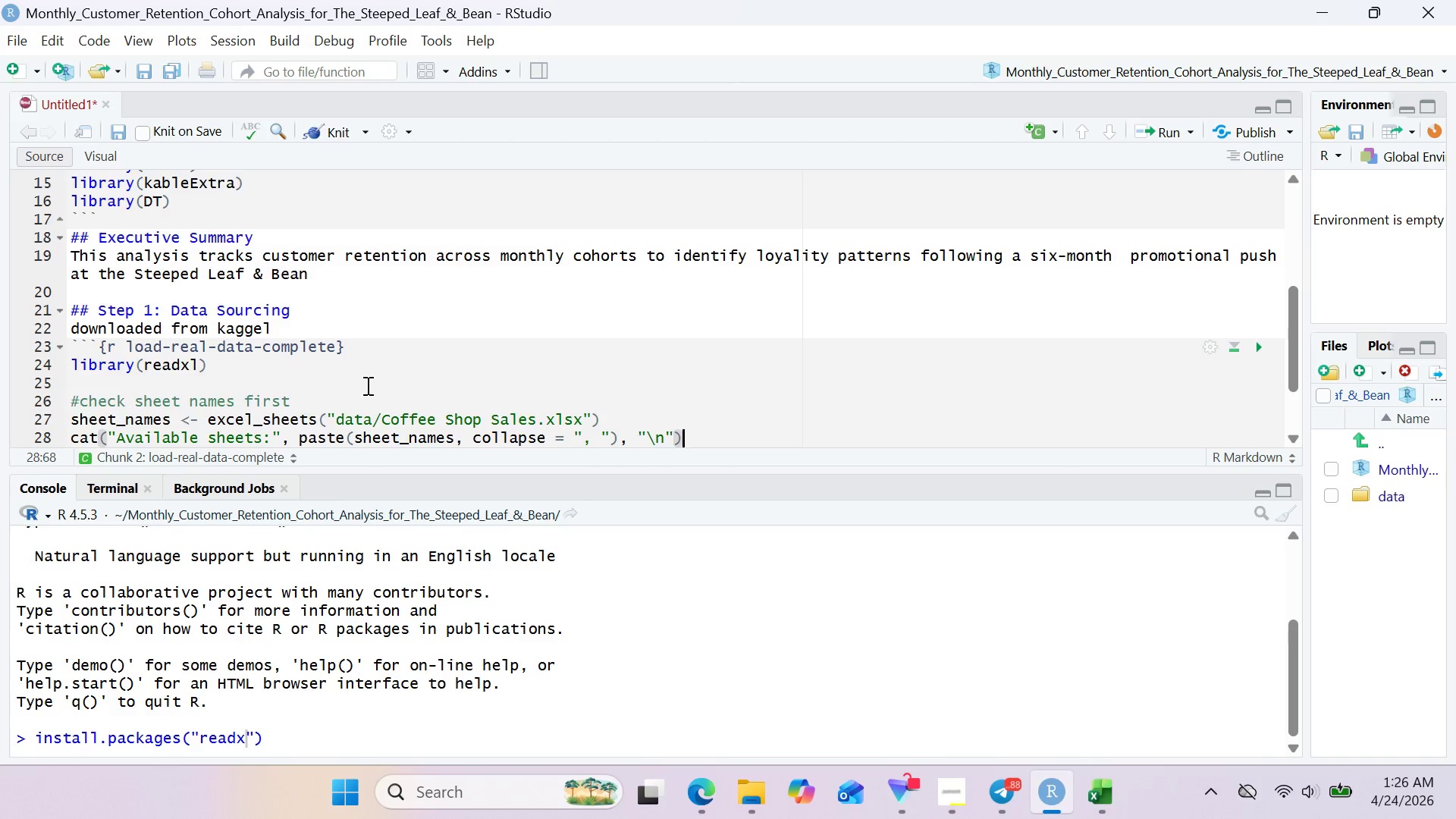 
key(Enter)
 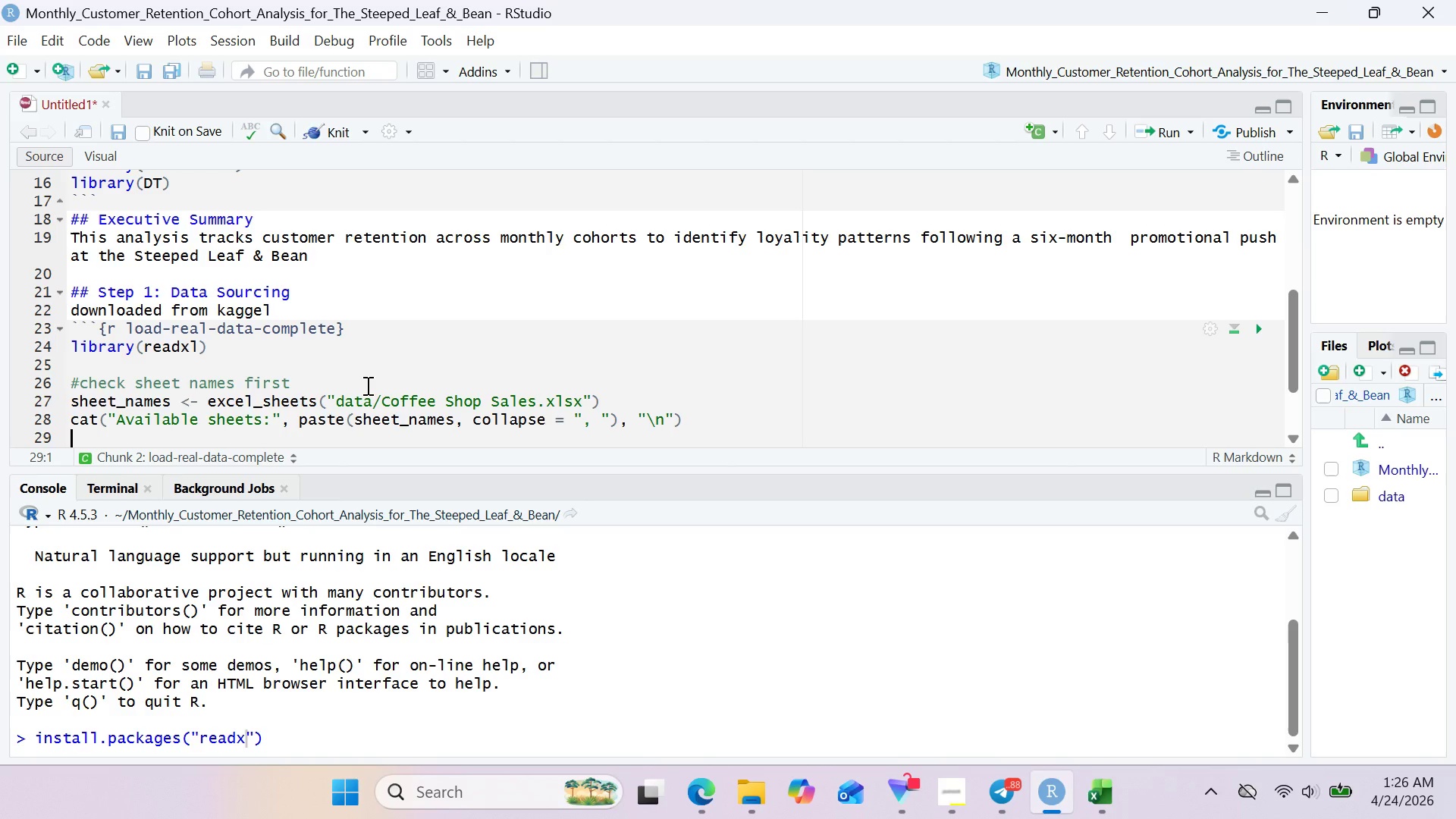 
key(Enter)
 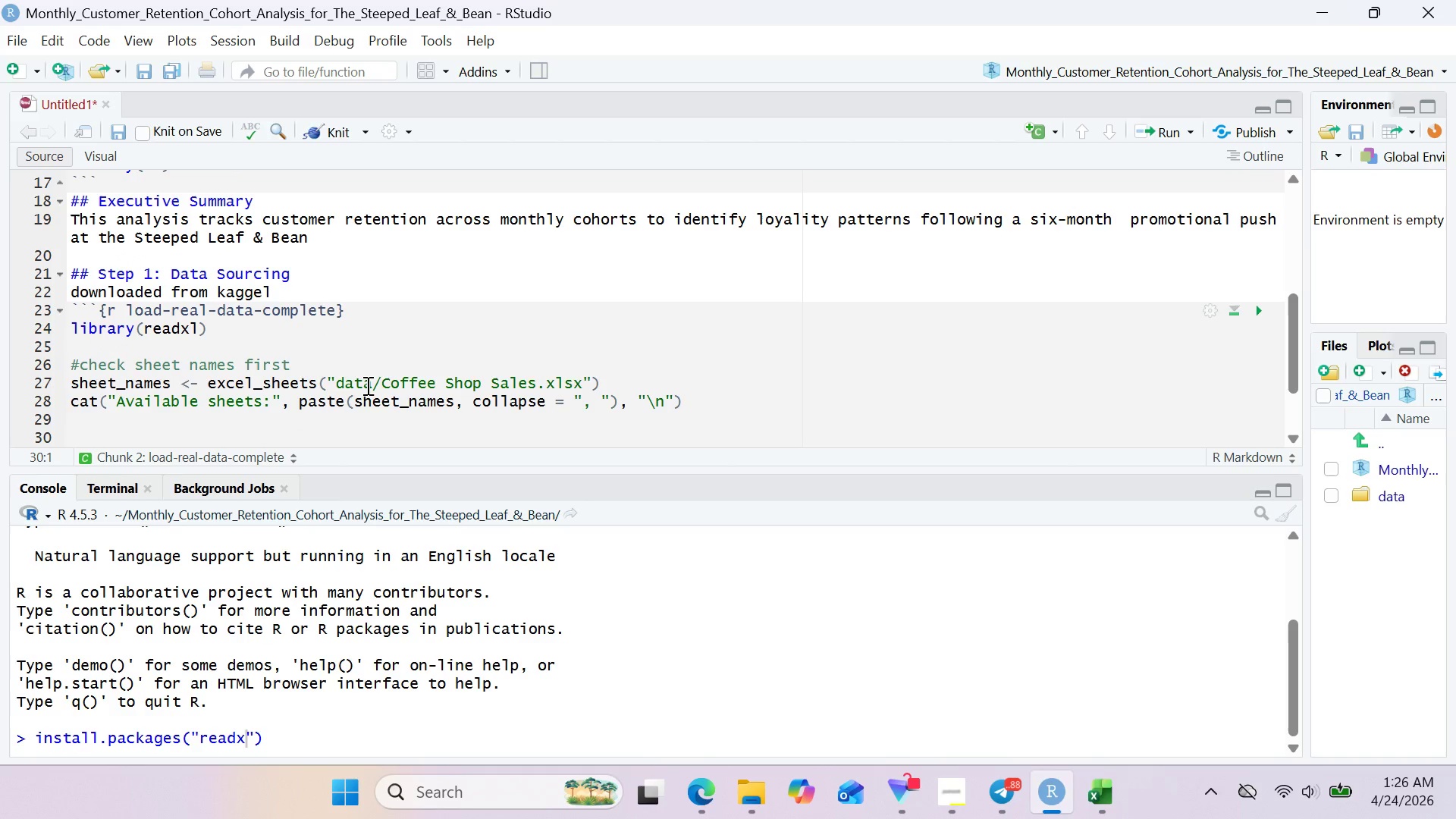 
type(#Load the third sheet 9)
key(Backspace)
type((raw data)
 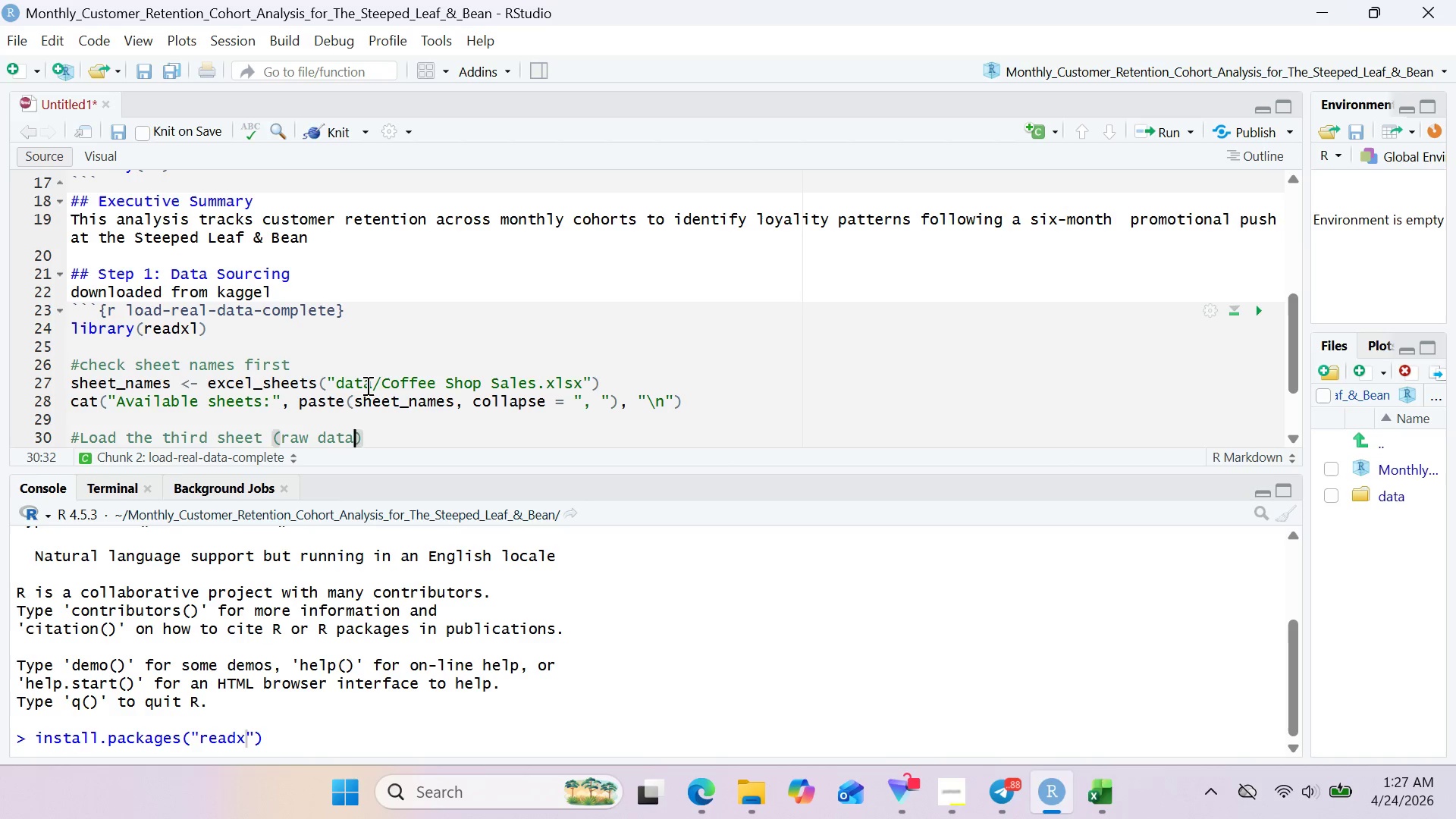 
wait(20.61)
 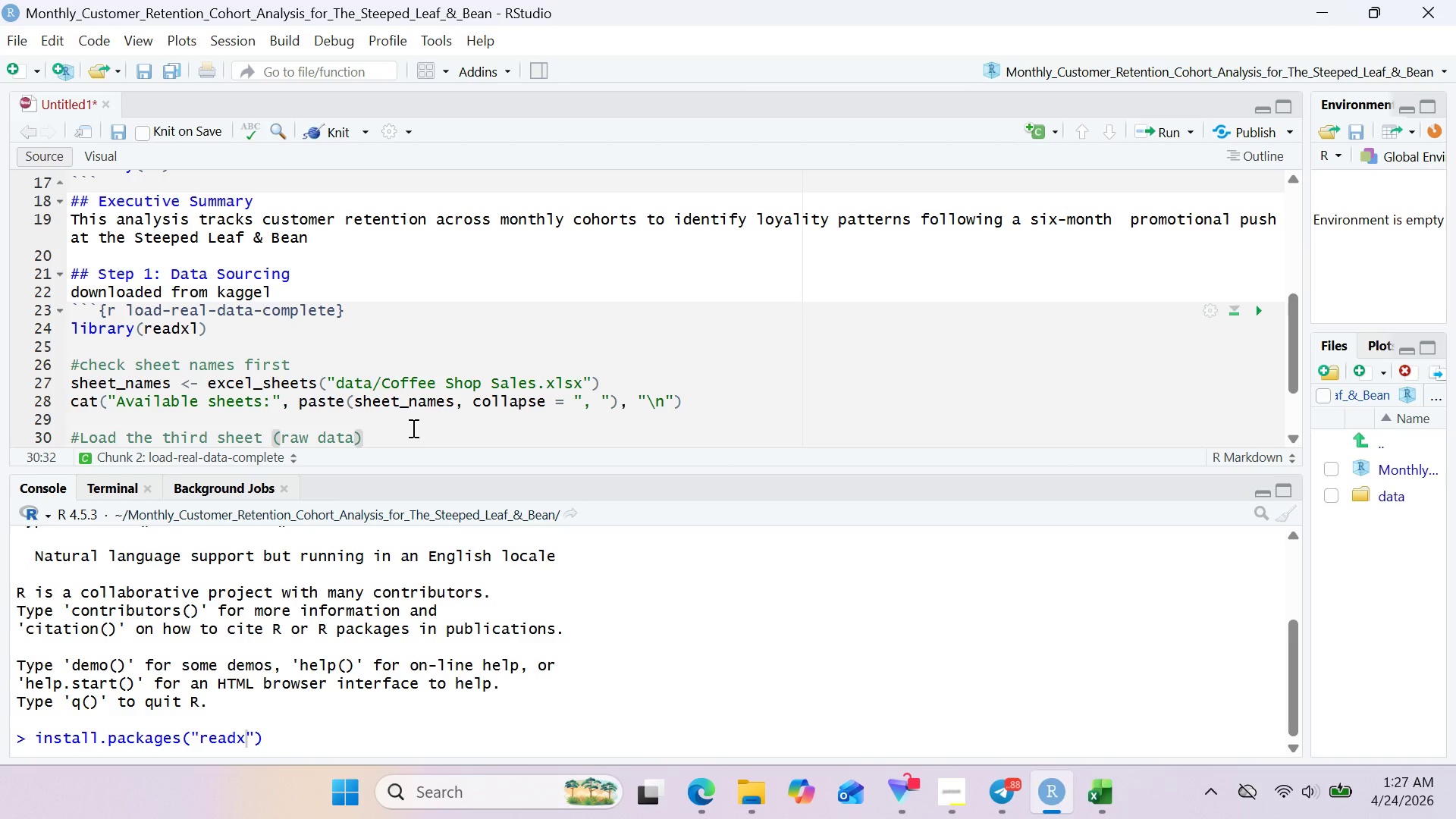 
left_click([943, 818])
 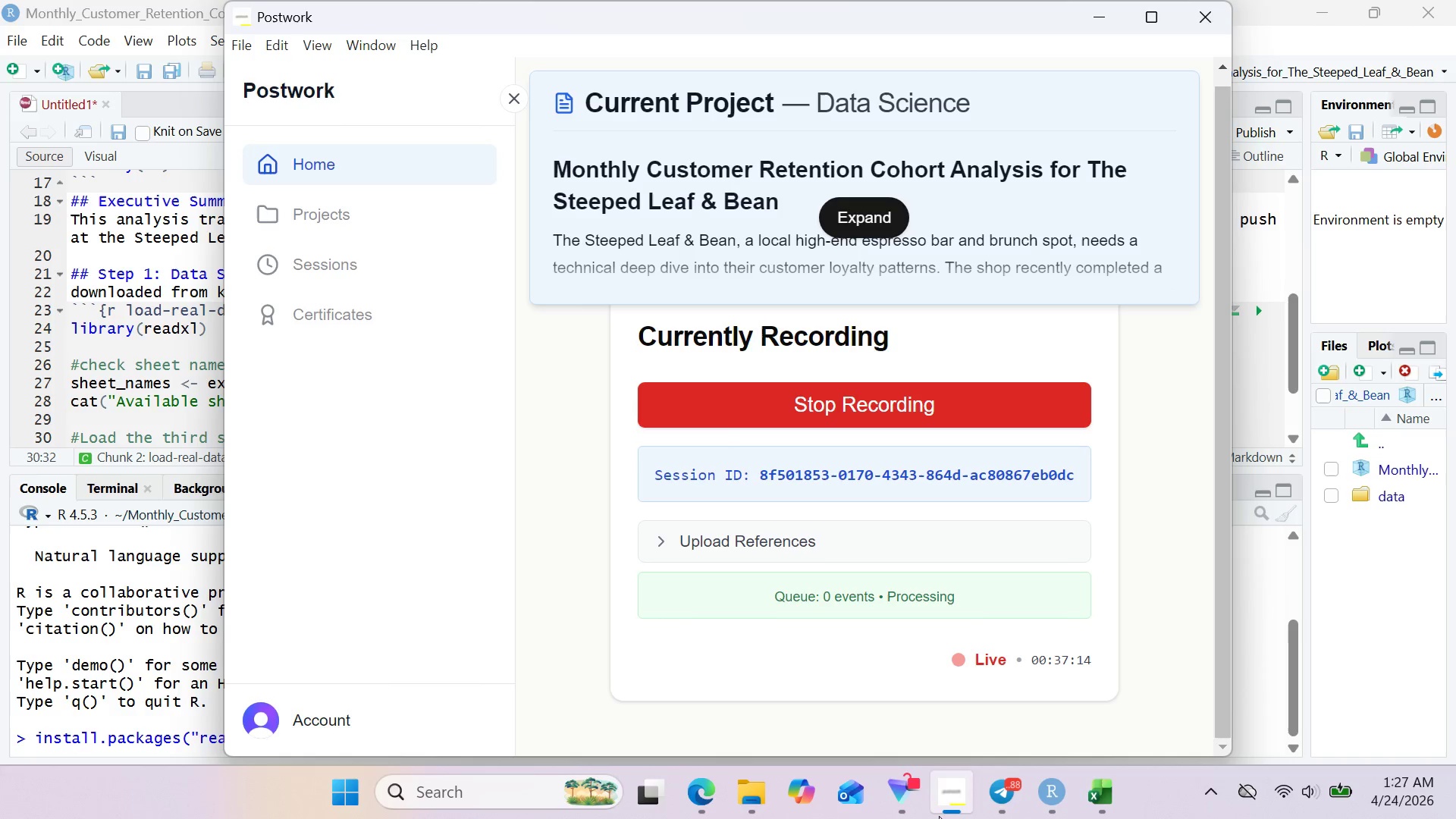 
wait(18.28)
 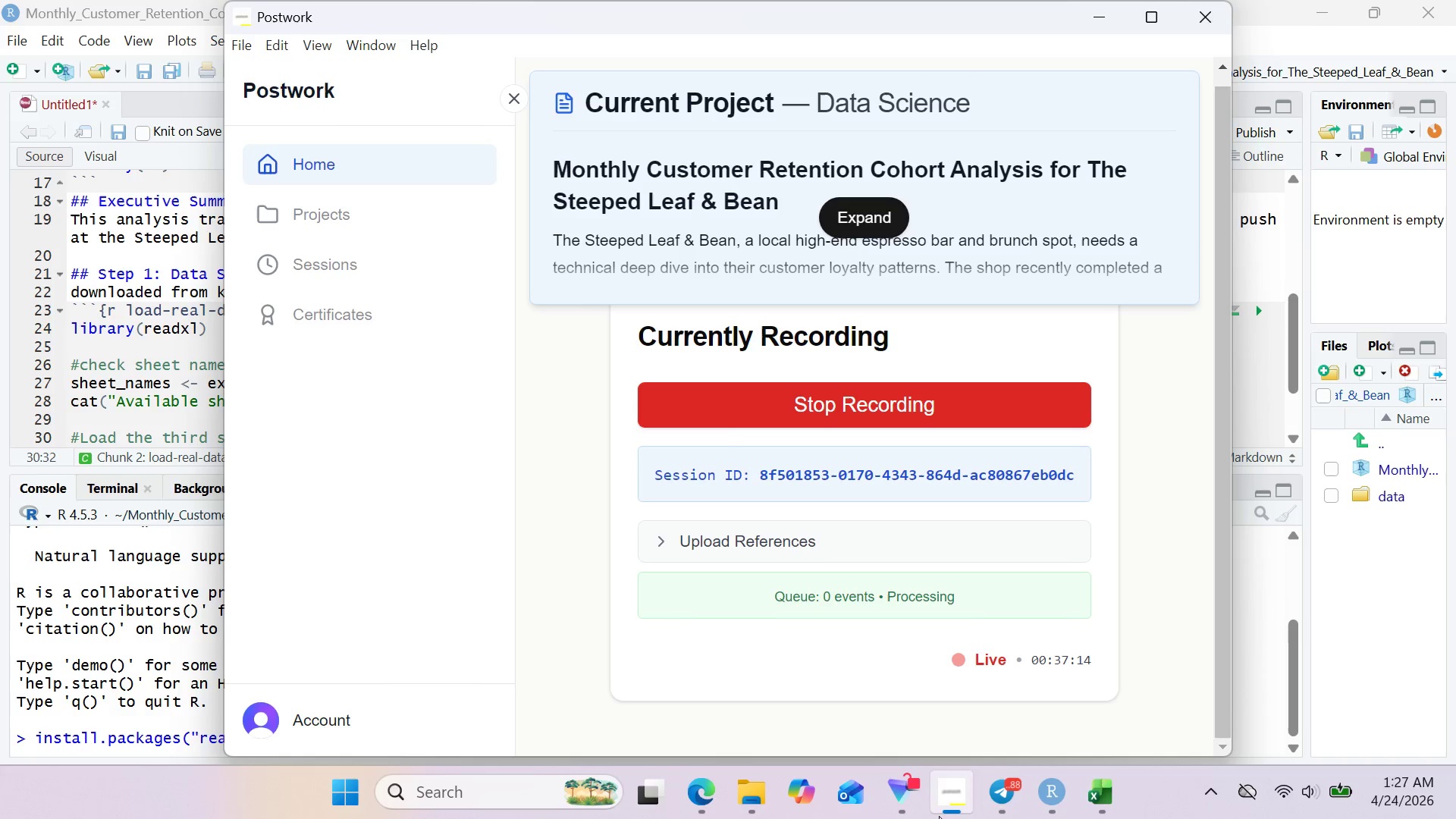 
left_click([1109, 9])
 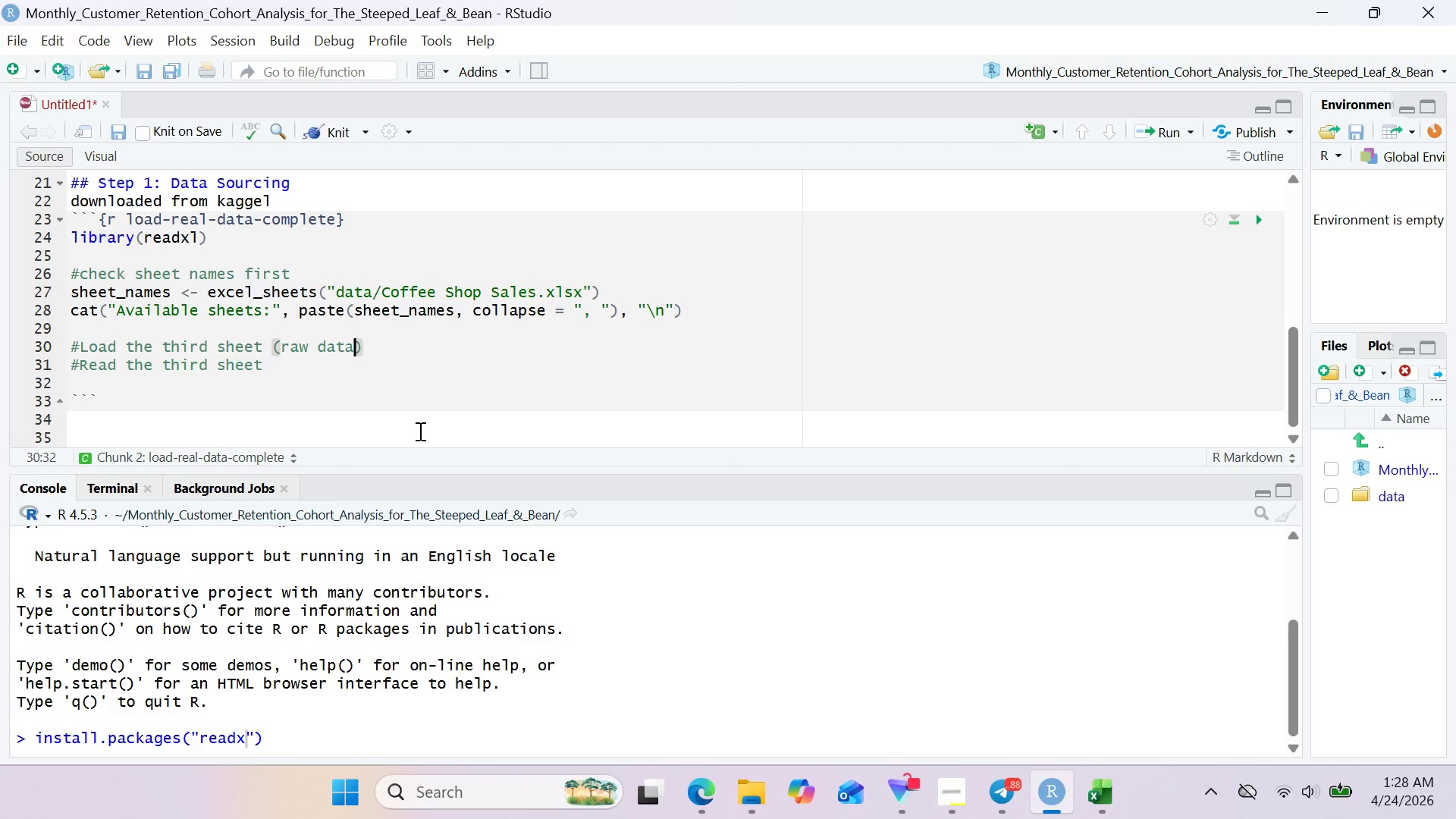 
wait(56.47)
 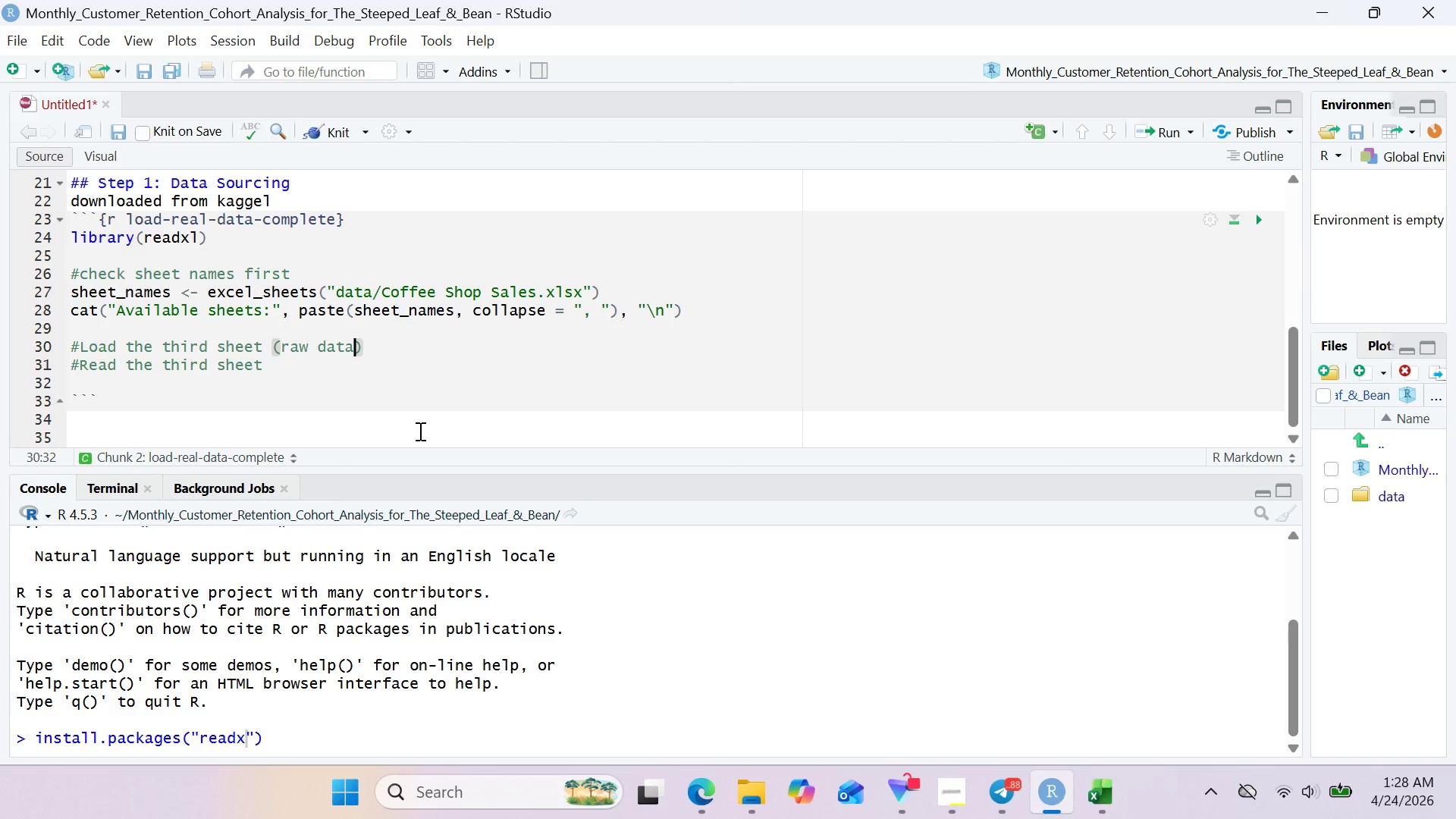 
key(ArrowRight)
 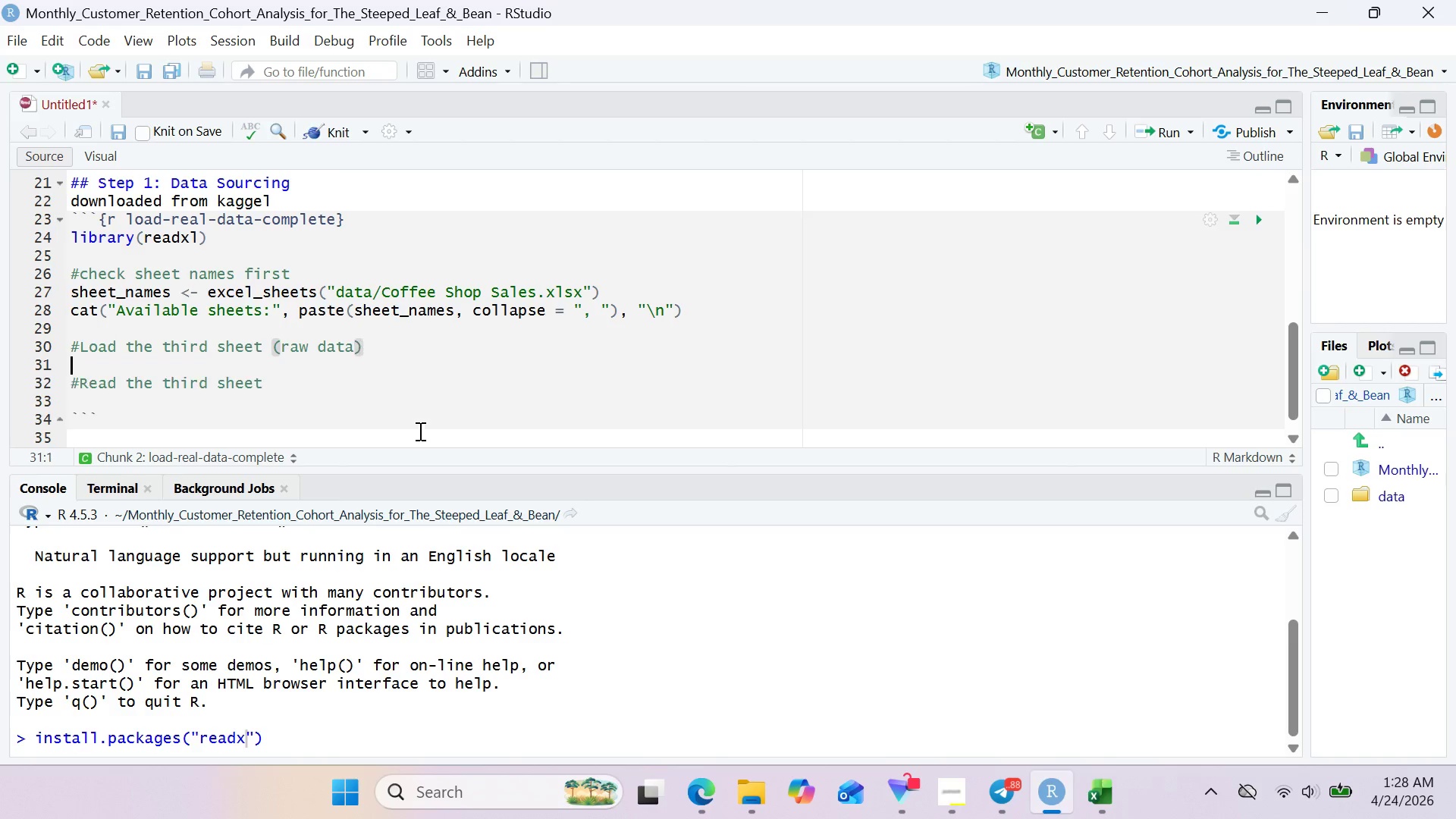 
key(Enter)
 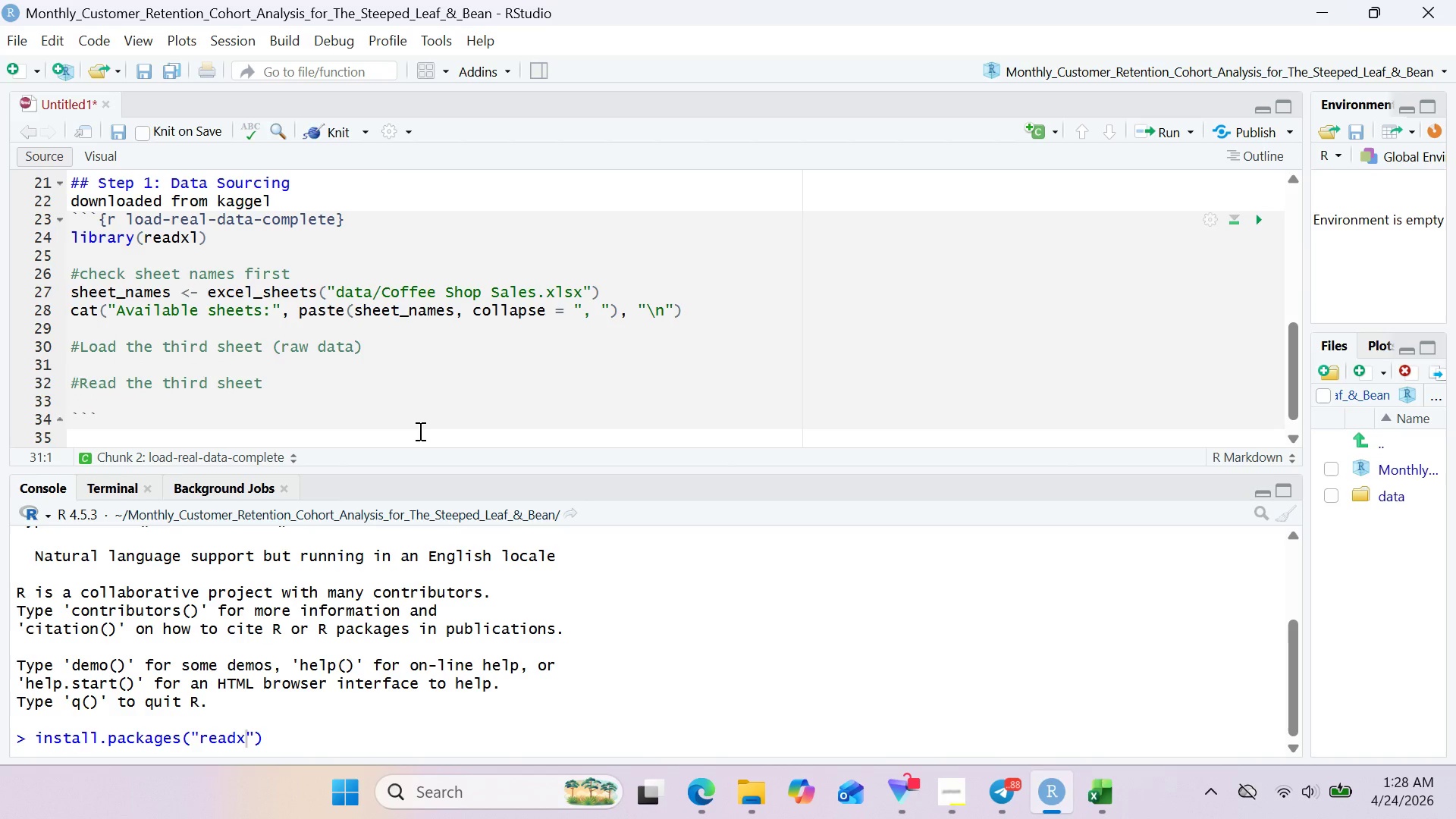 
wait(7.69)
 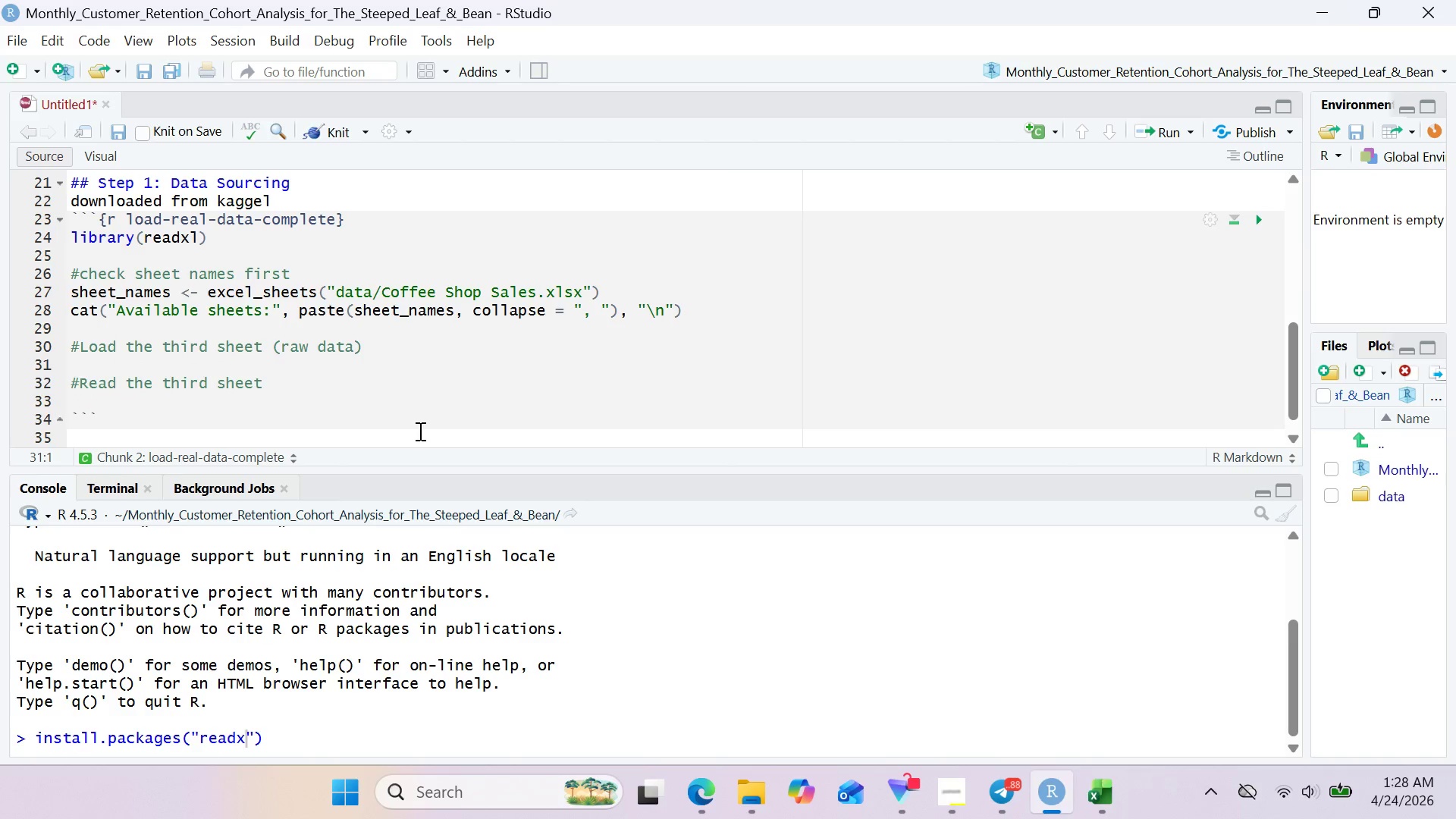 
type(raw_data)
 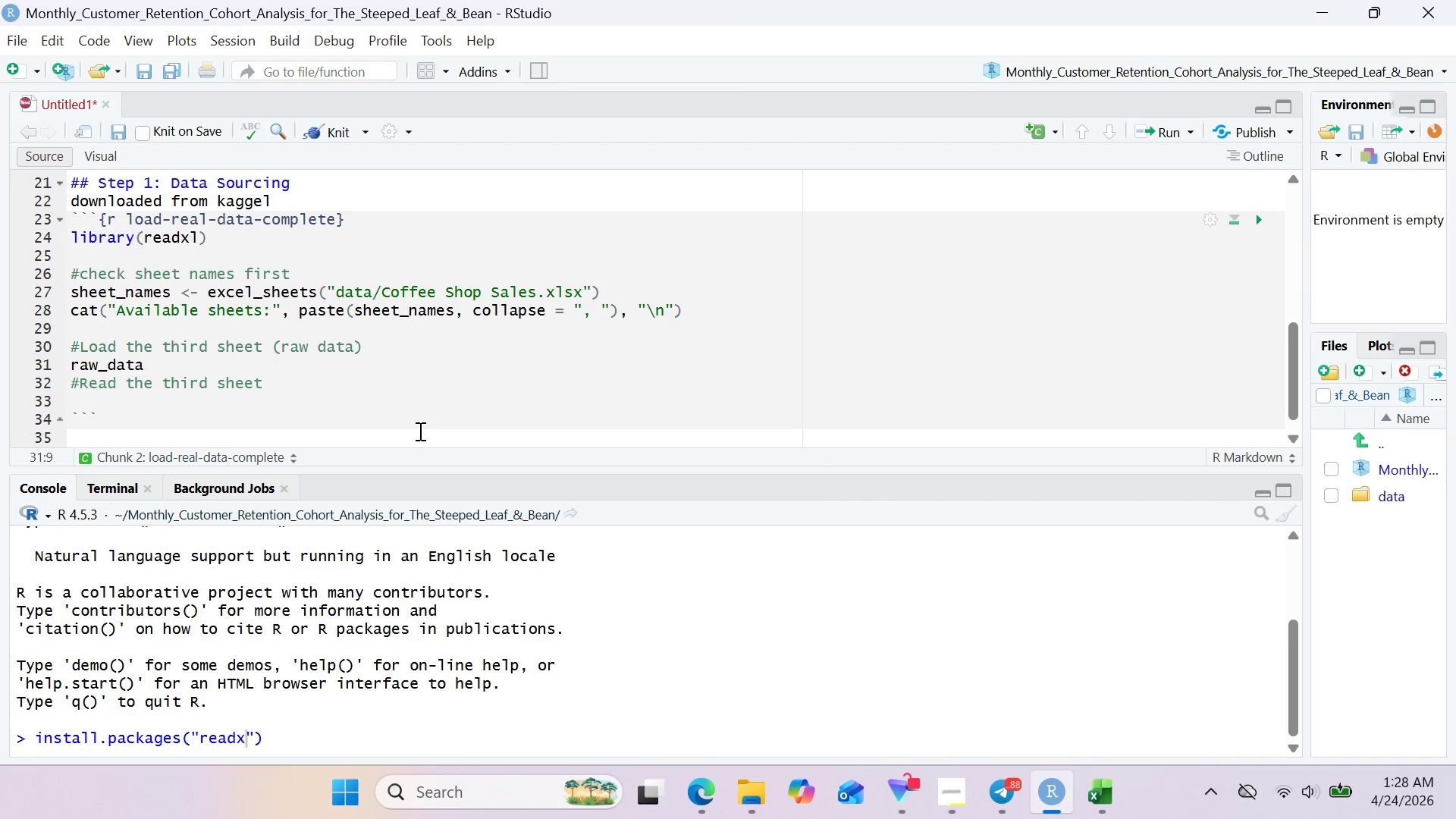 
type( <- read_excel(")
 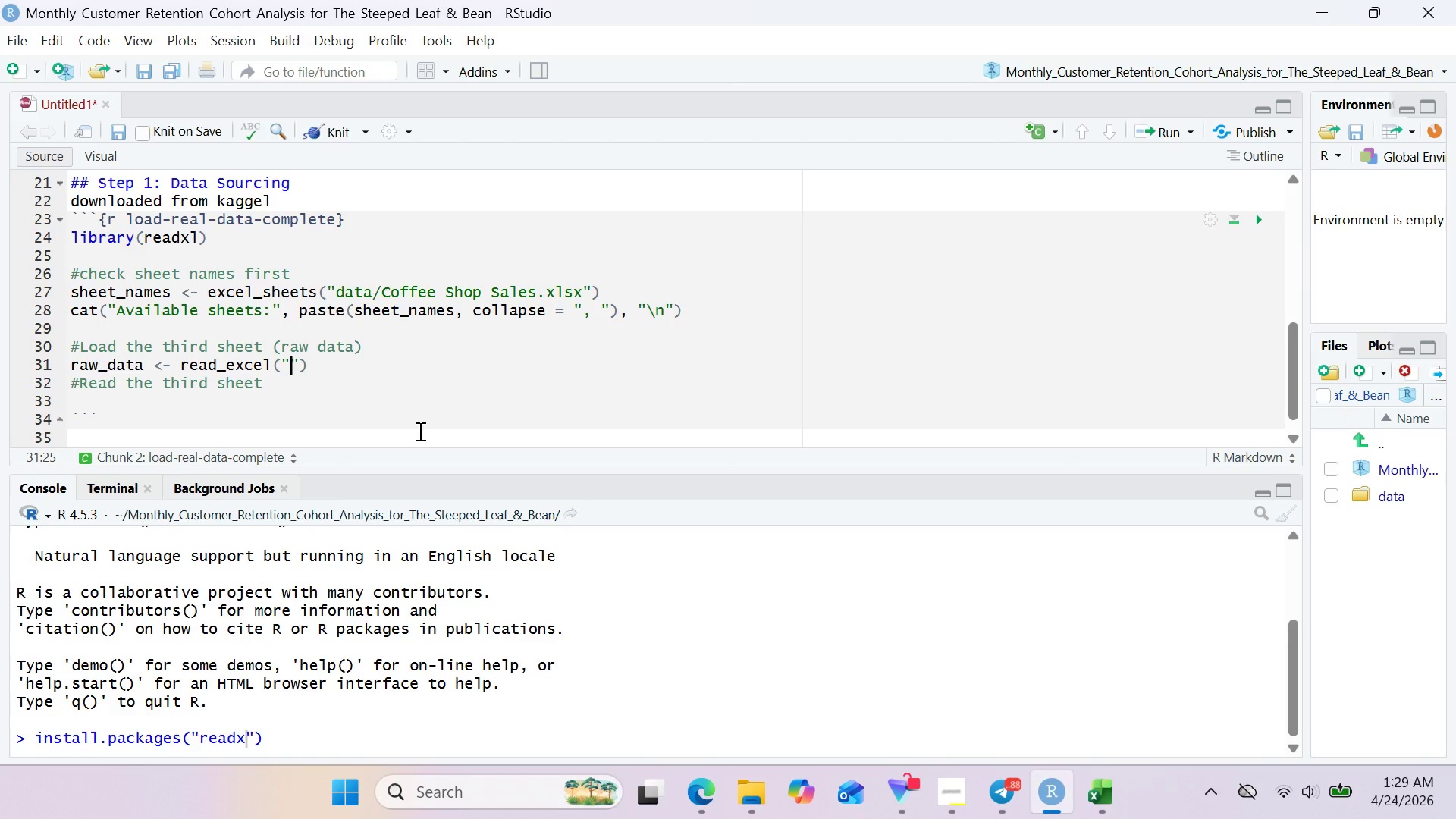 
wait(5.48)
 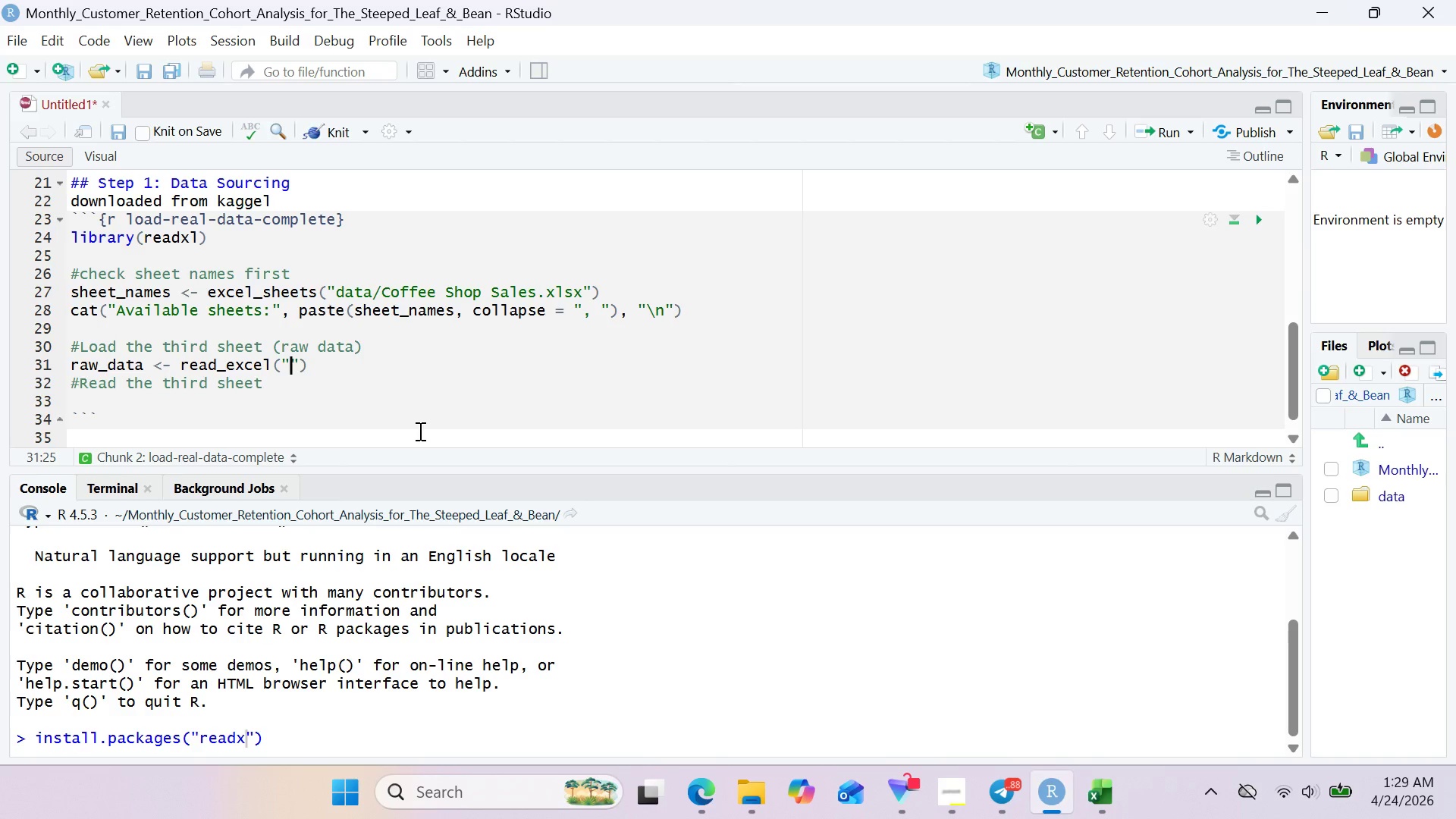 
left_click_drag(start_coordinate=[331, 291], to_coordinate=[584, 291])
 